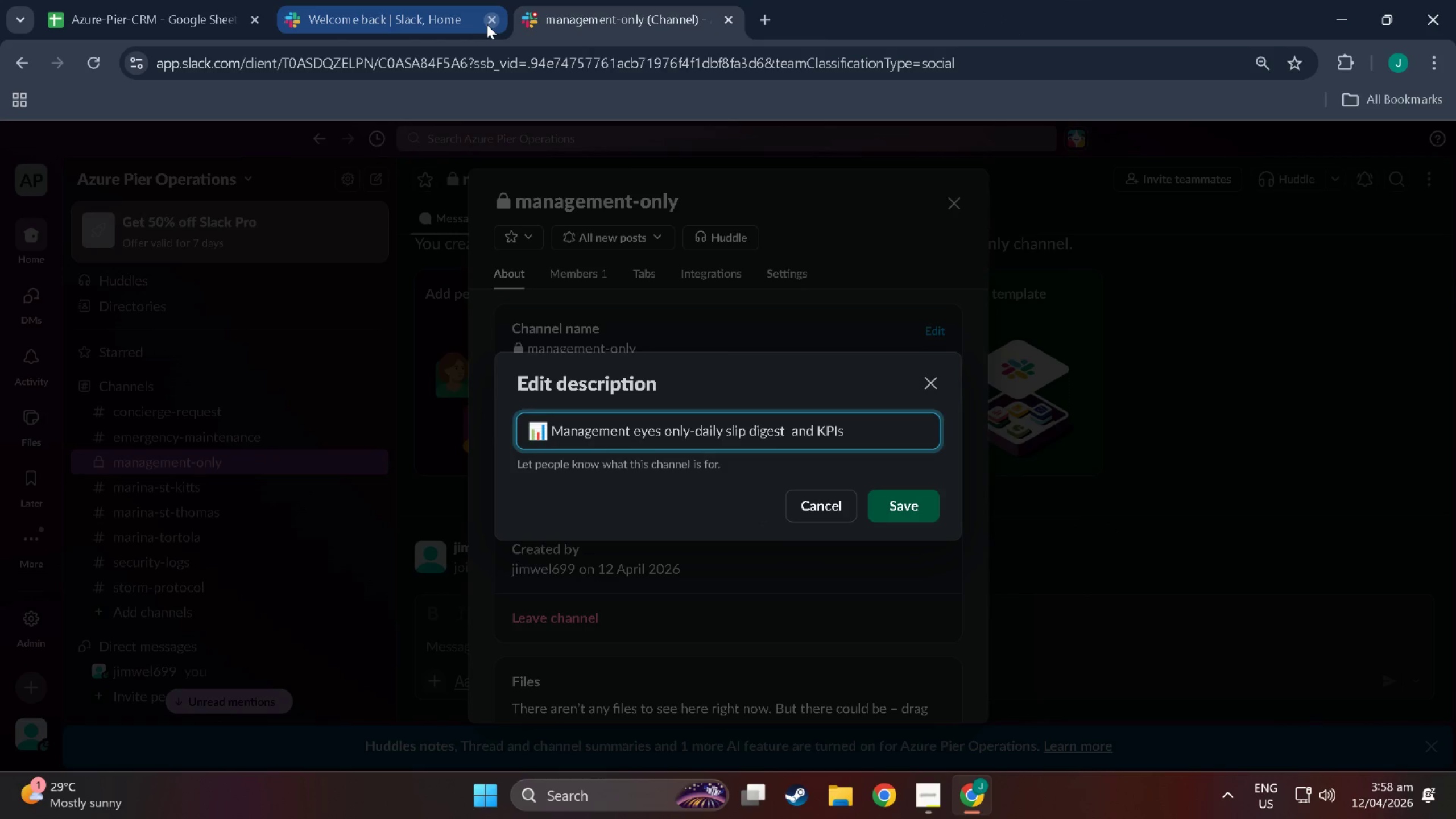 
left_click([489, 24])
 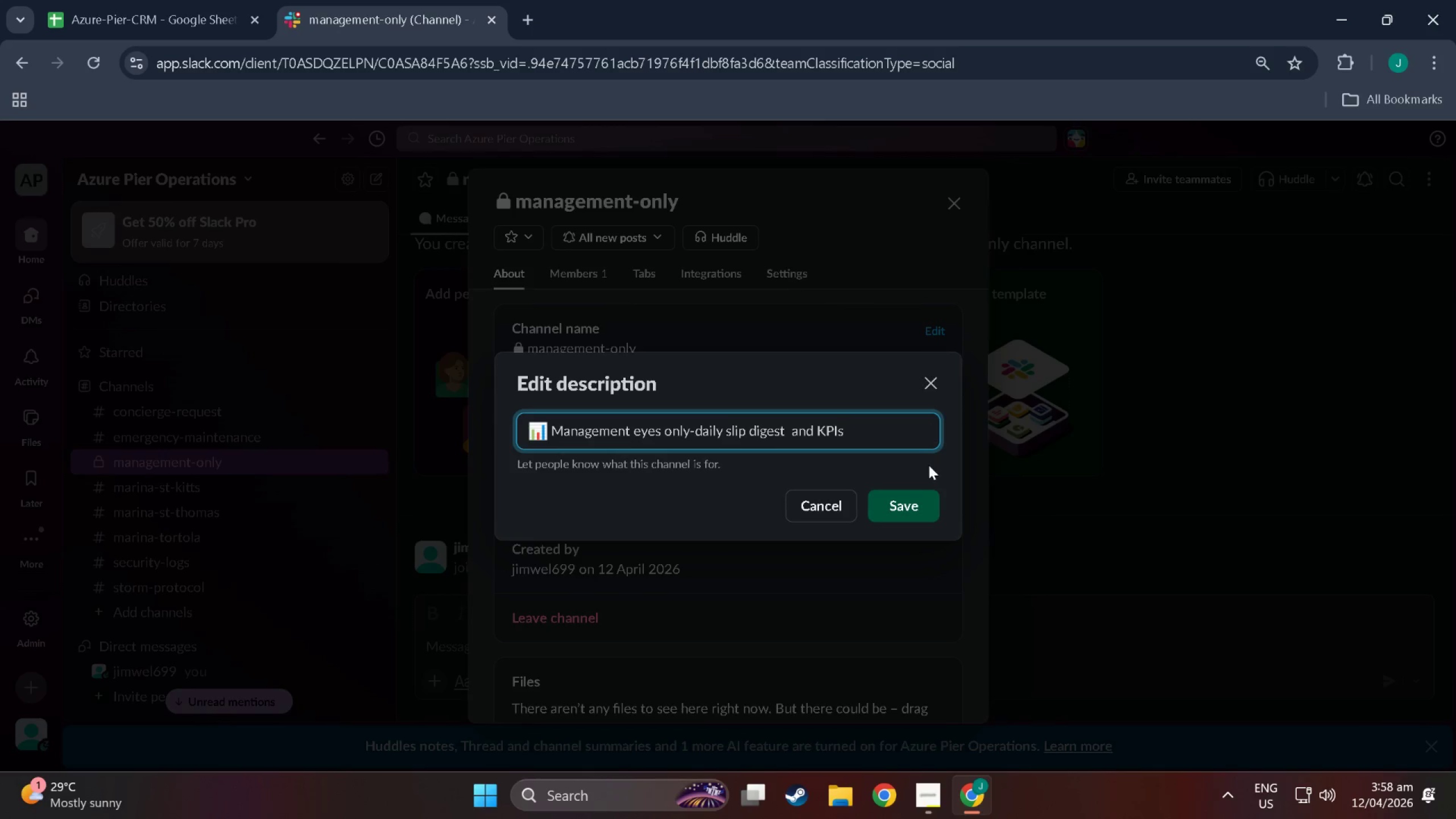 
left_click([901, 498])
 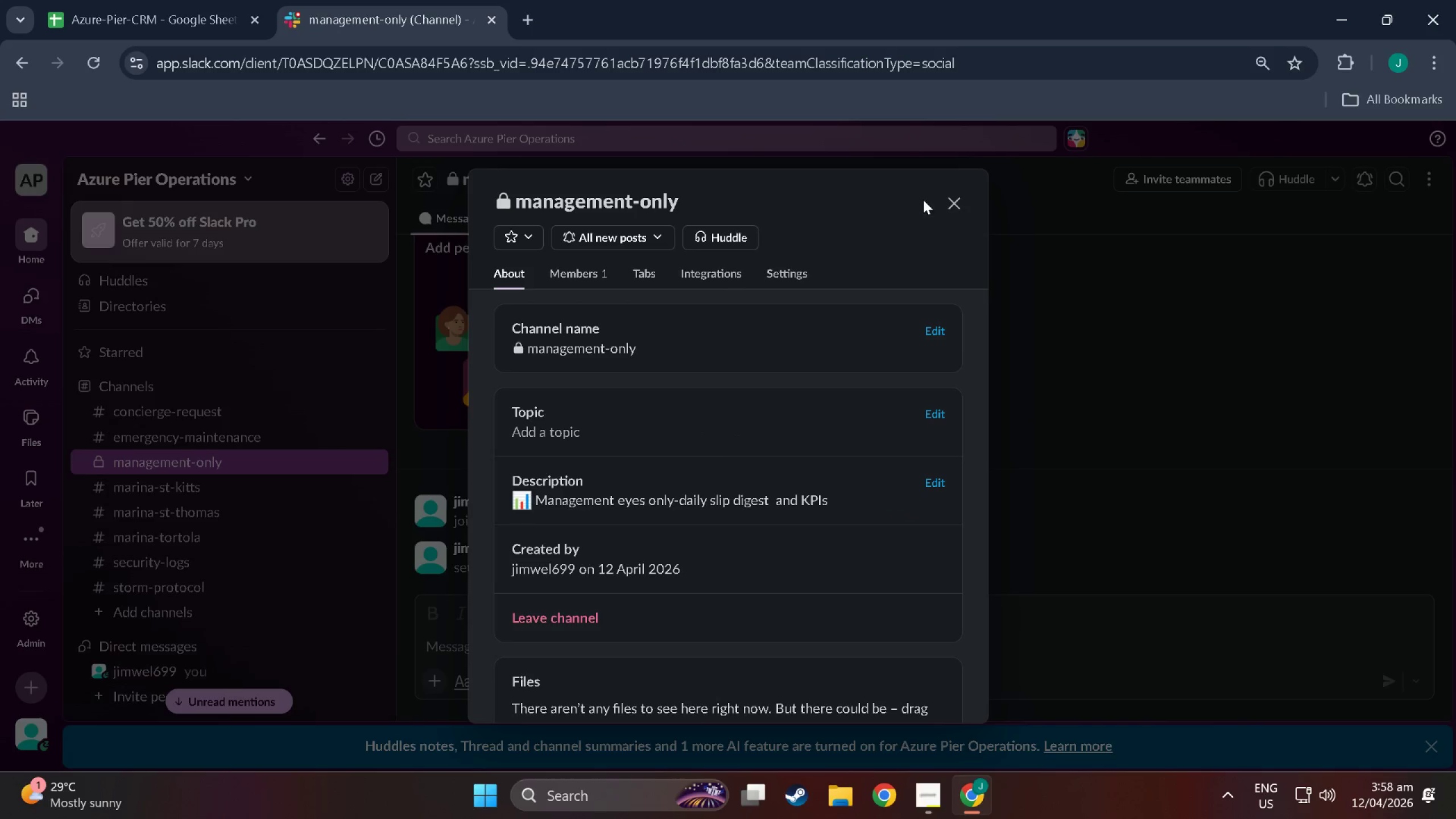 
left_click([946, 200])
 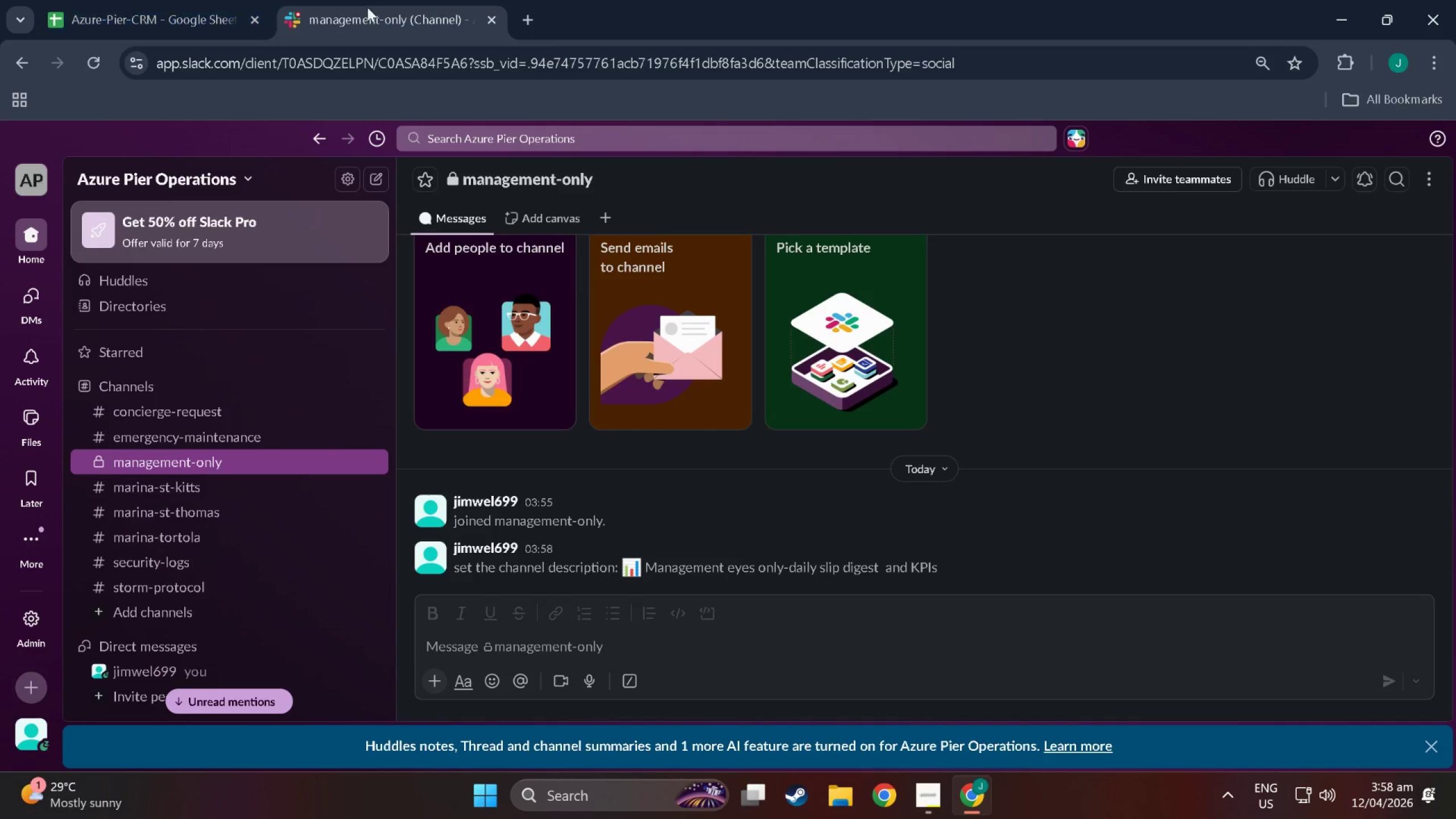 
left_click([537, 10])
 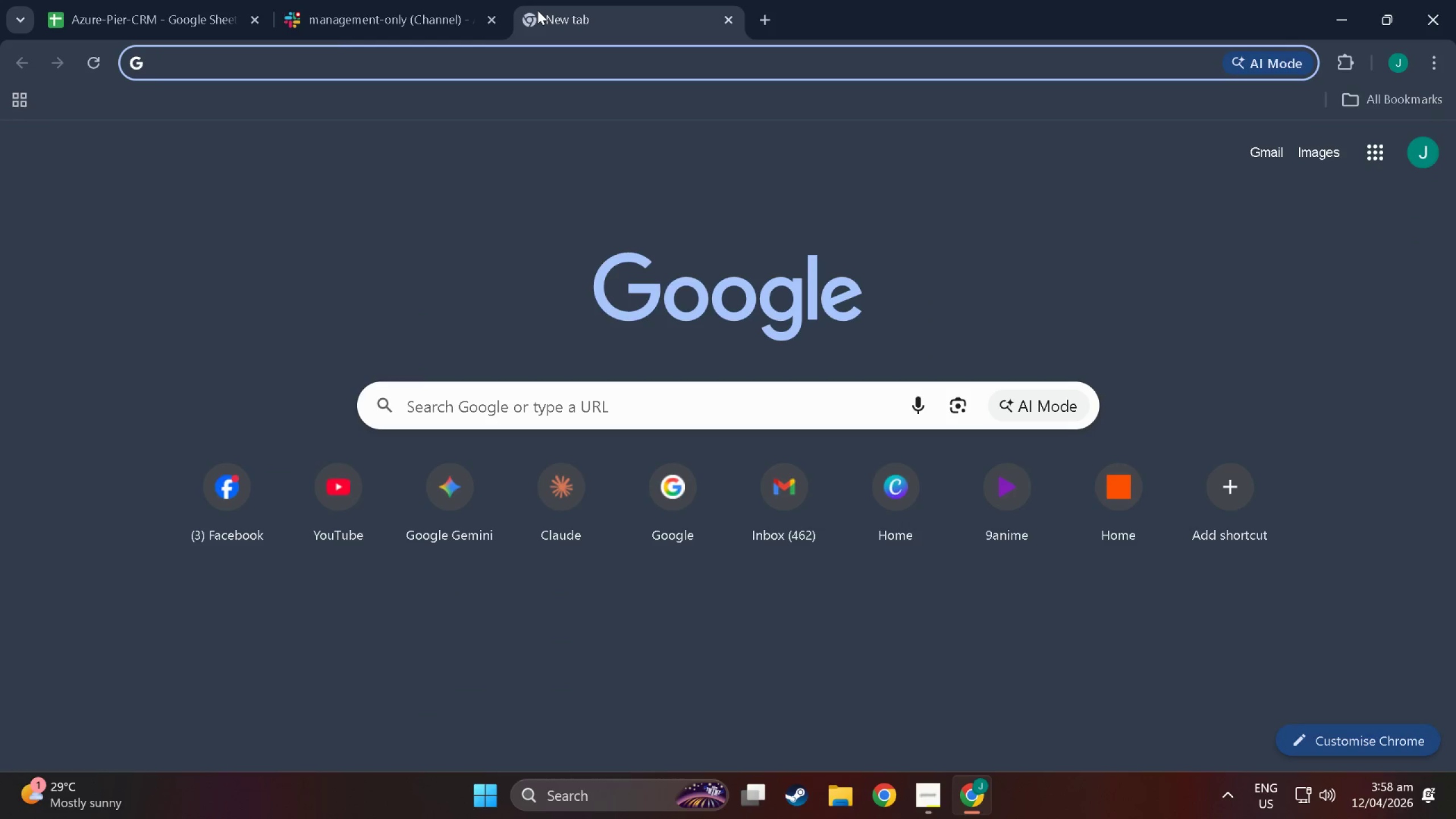 
type(za)
 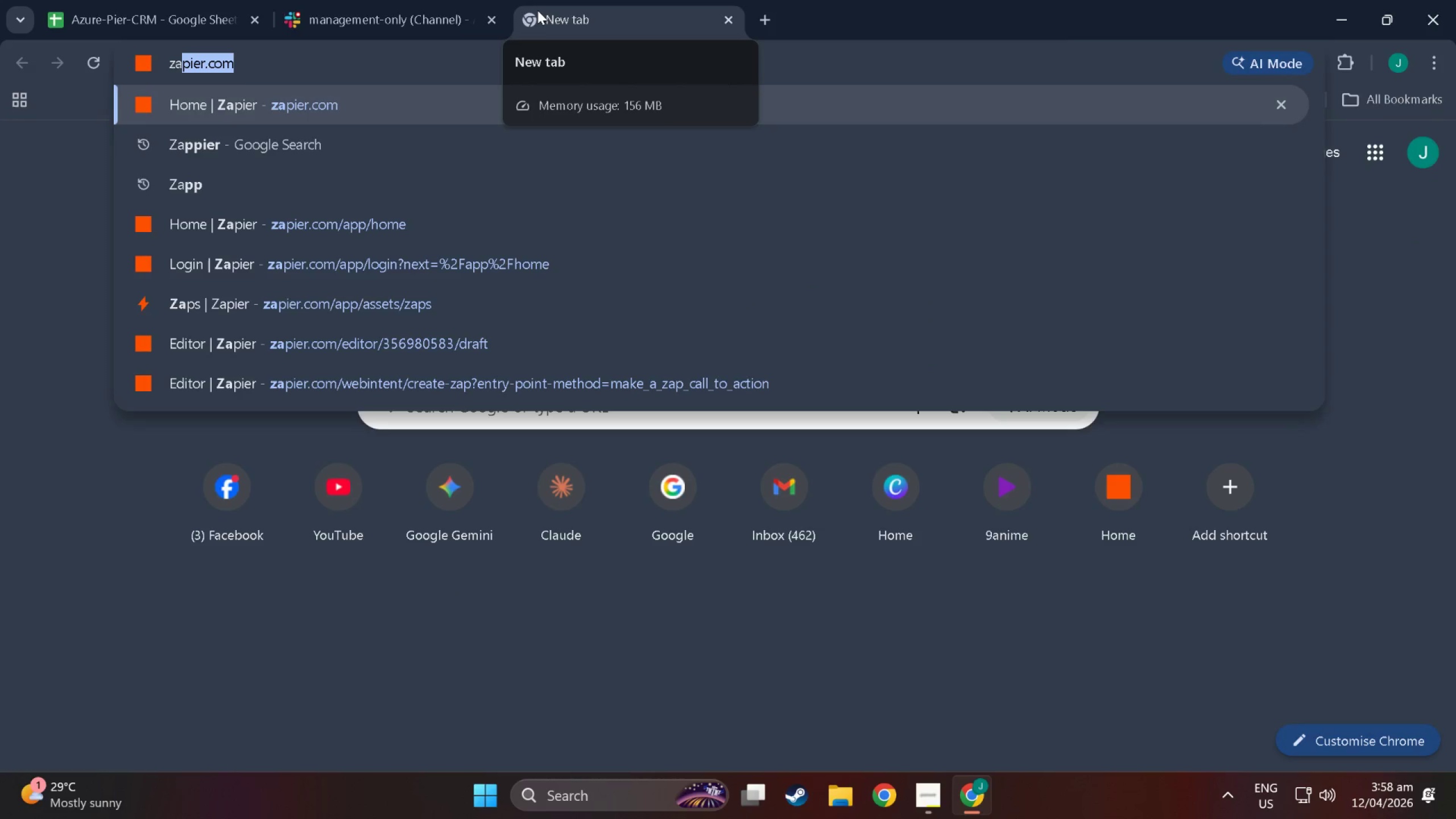 
key(Enter)
 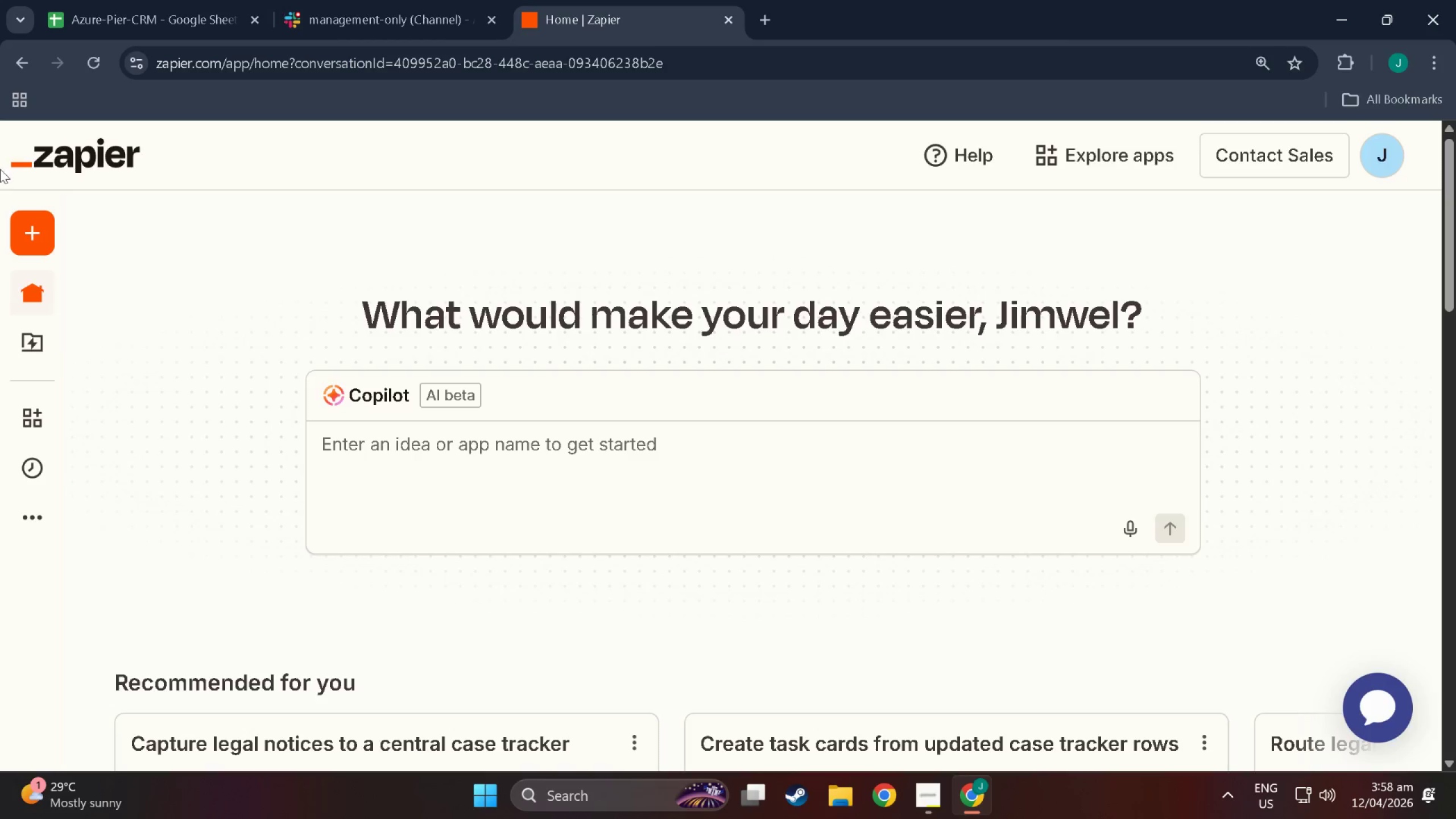 
left_click([28, 235])
 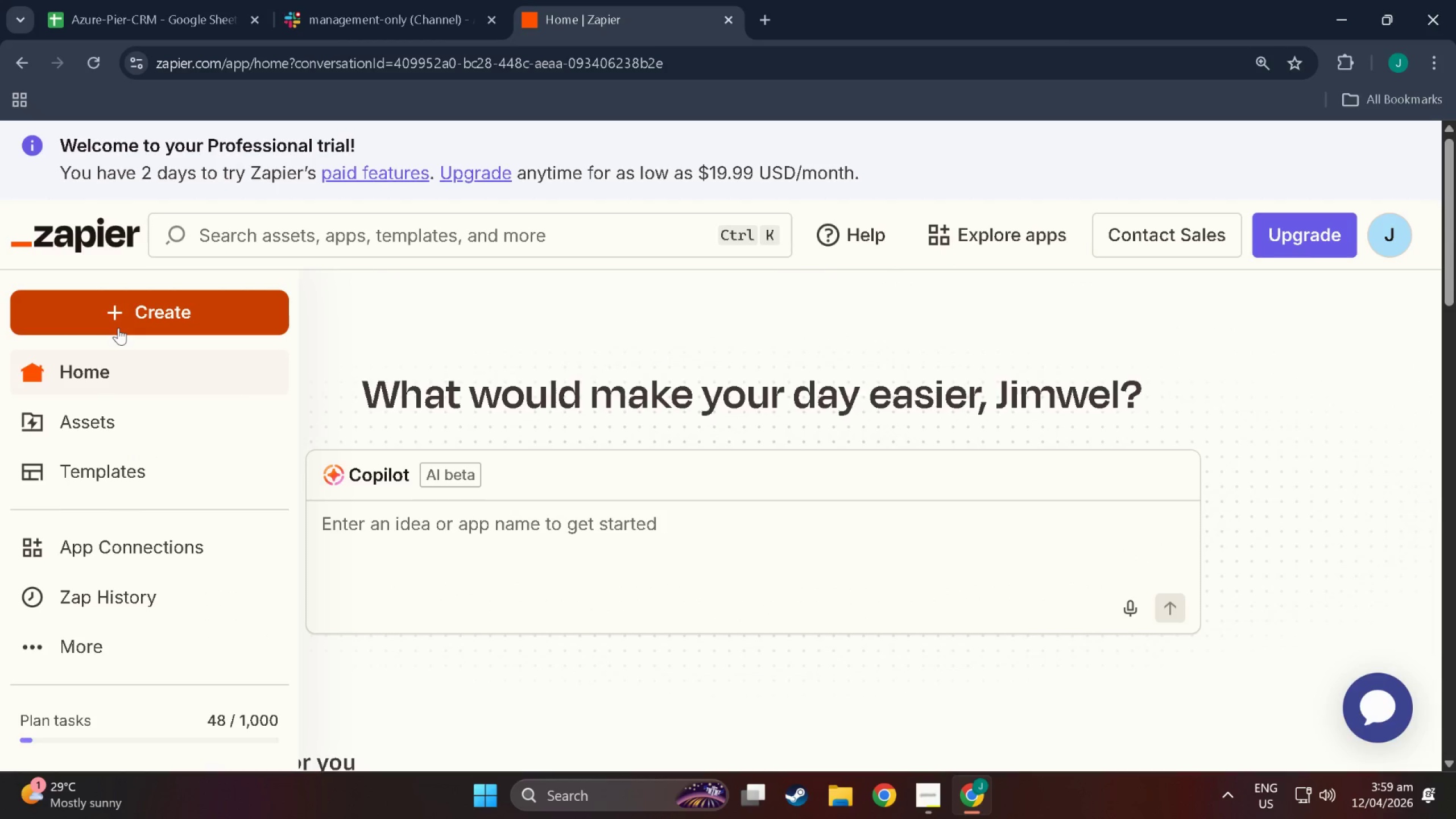 
left_click([118, 328])
 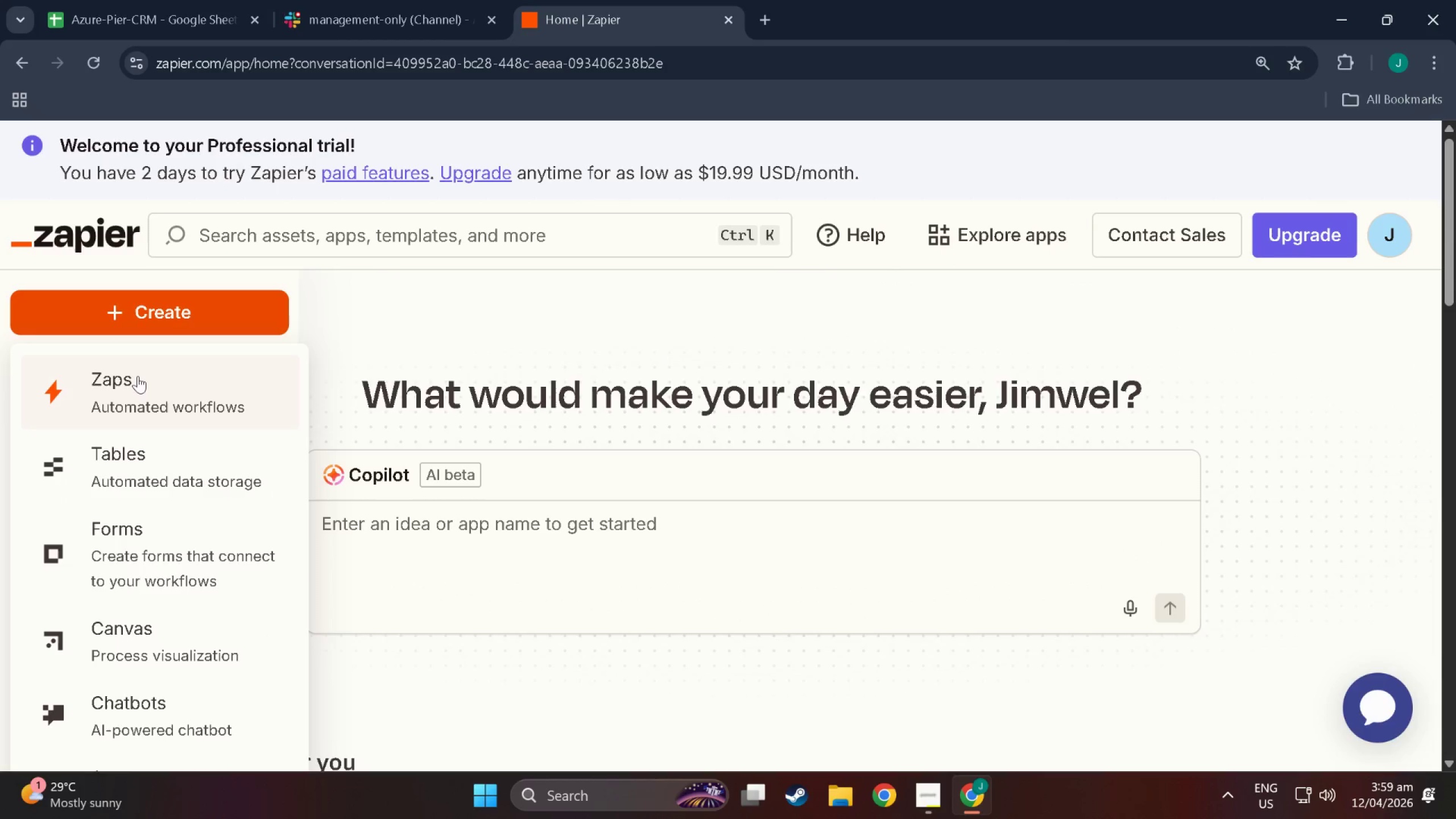 
left_click([139, 378])
 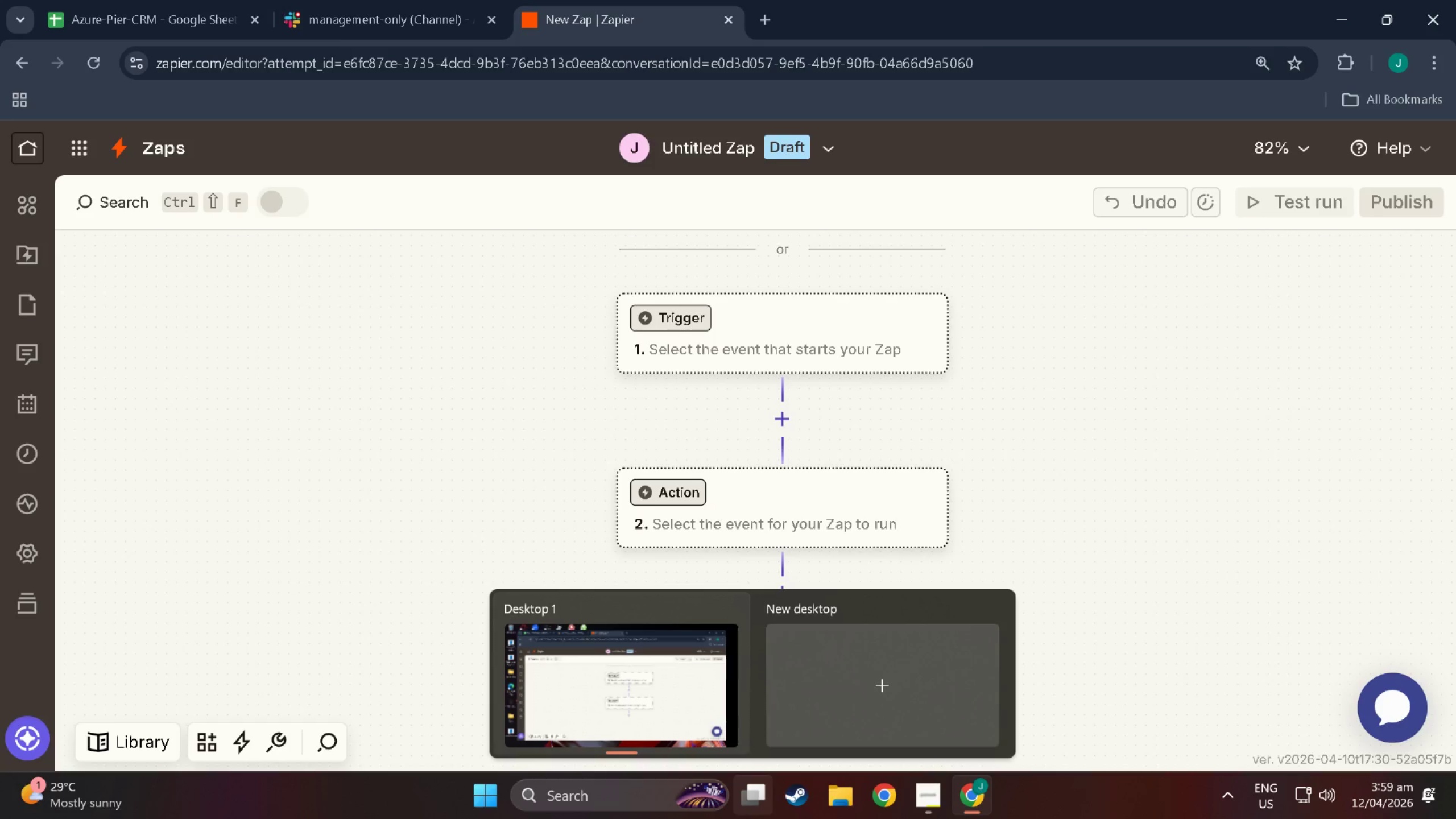 
wait(28.67)
 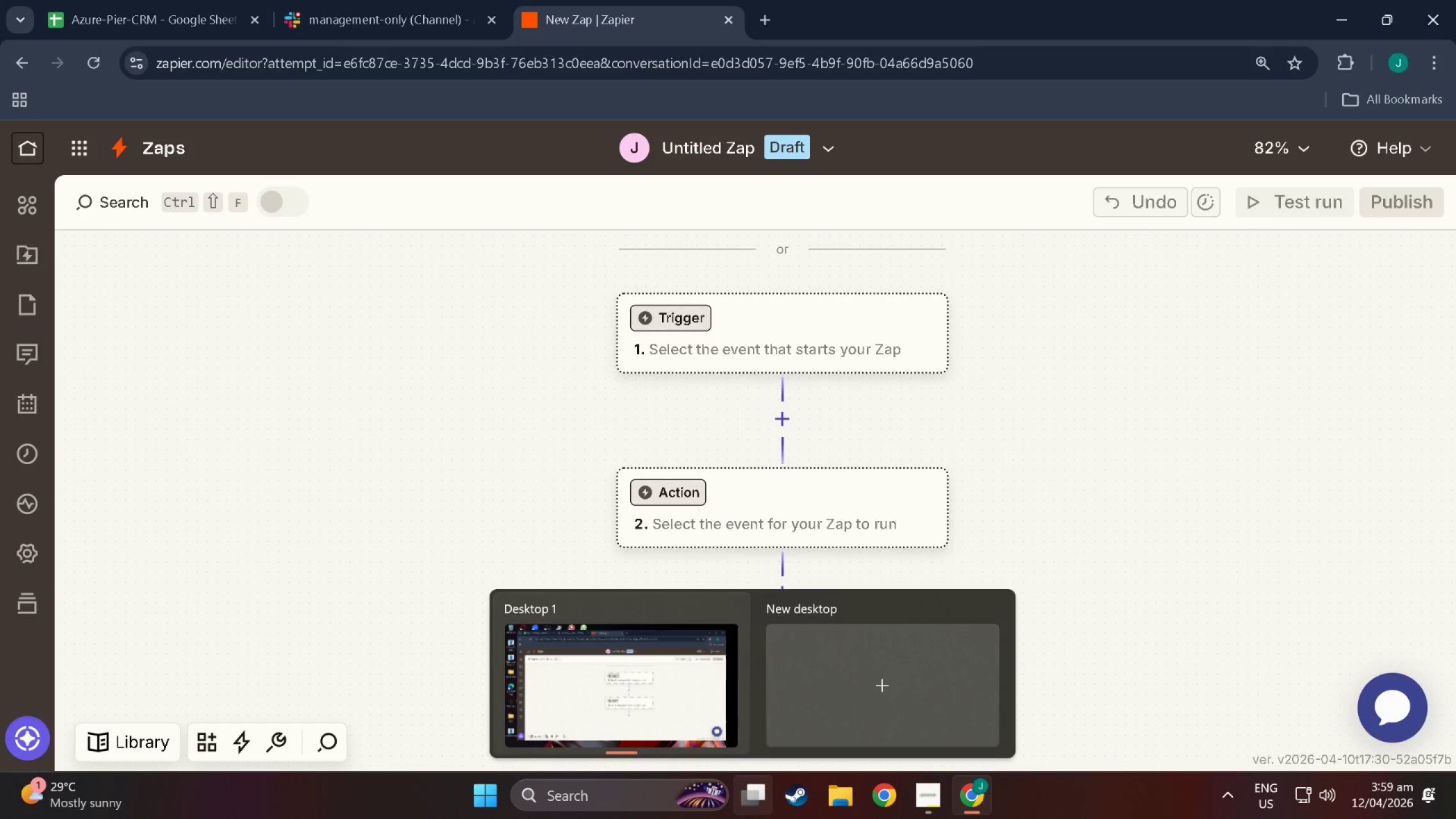 
left_click([437, 0])
 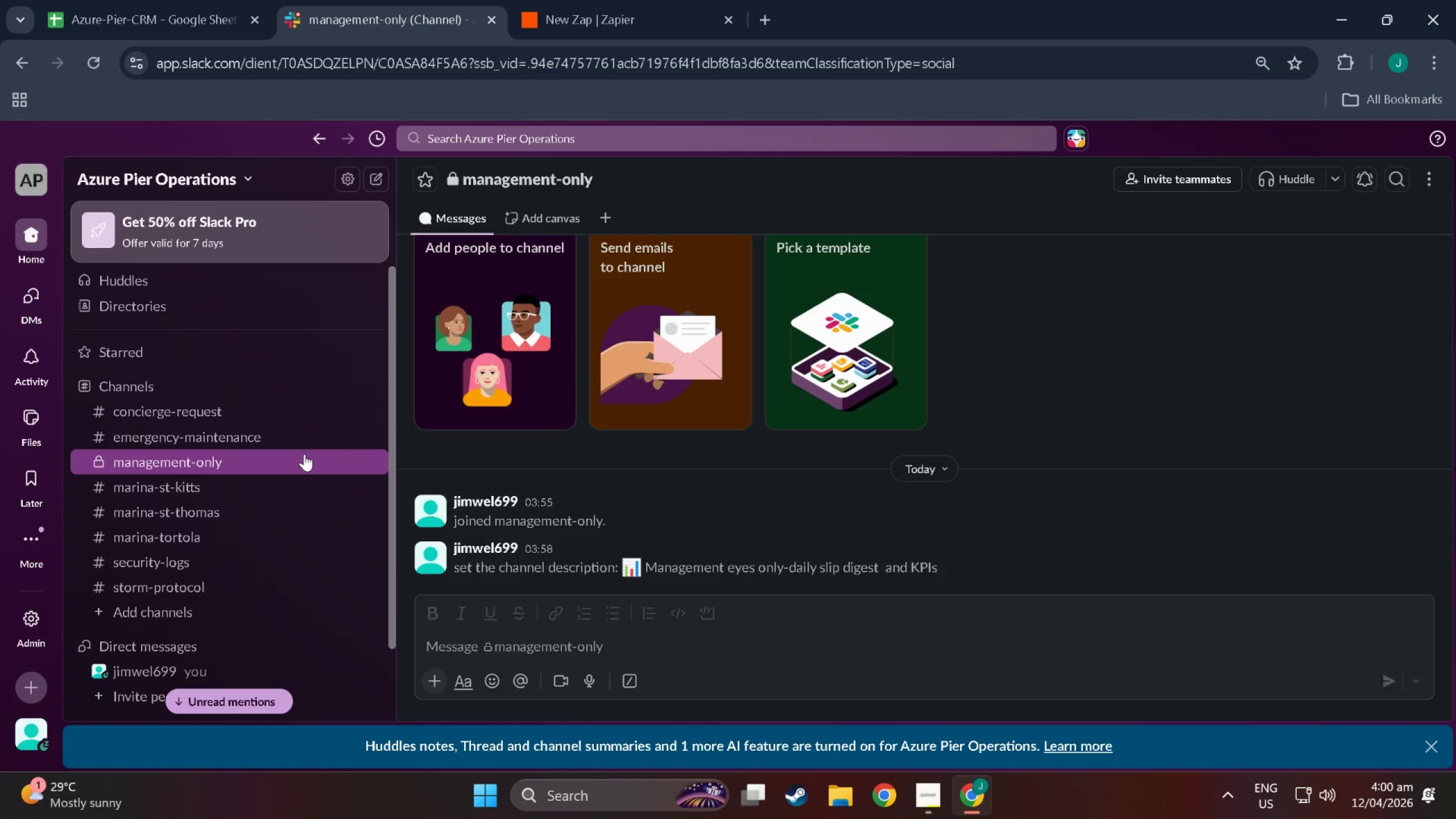 
wait(40.59)
 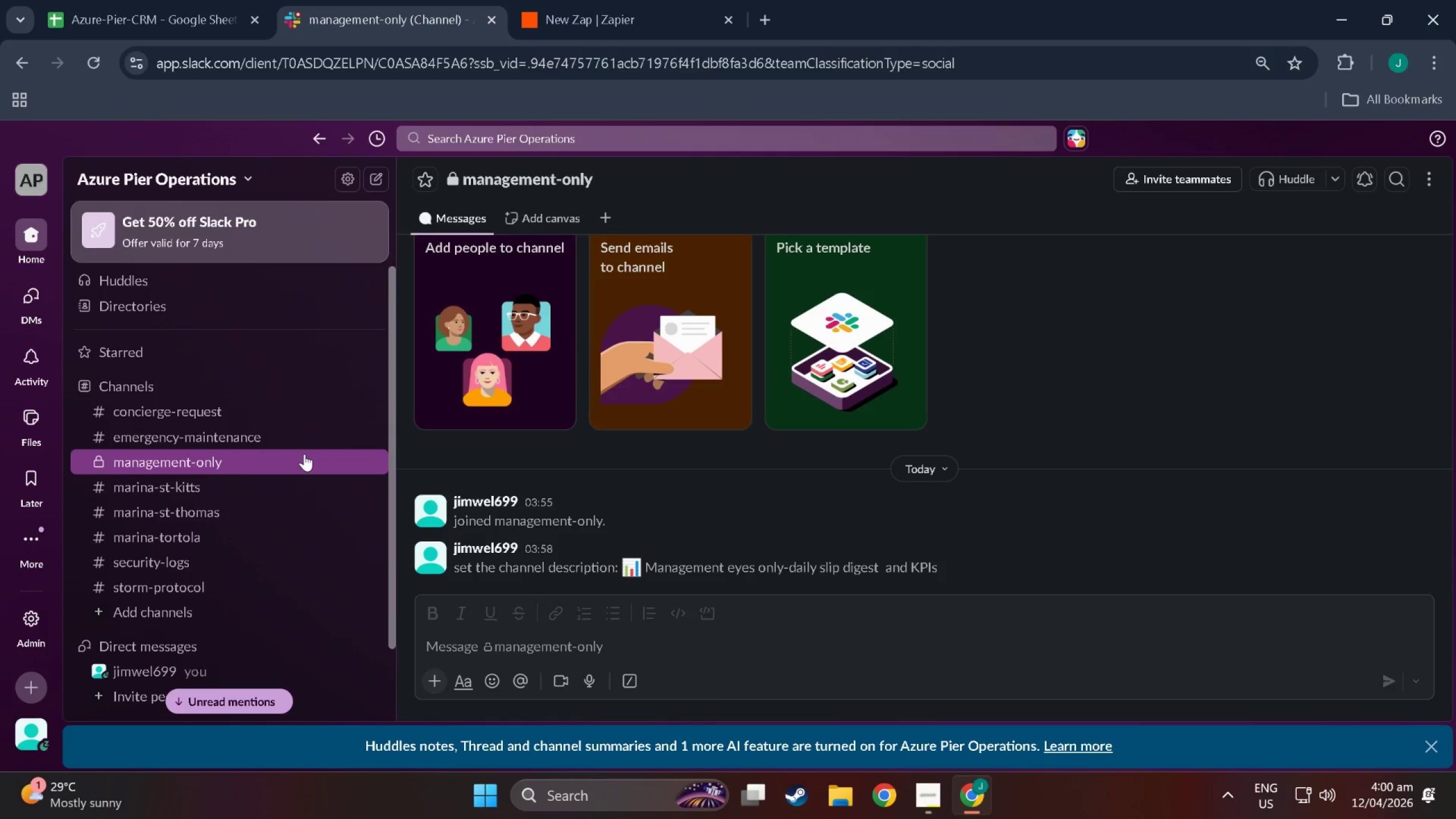 
left_click([201, 408])
 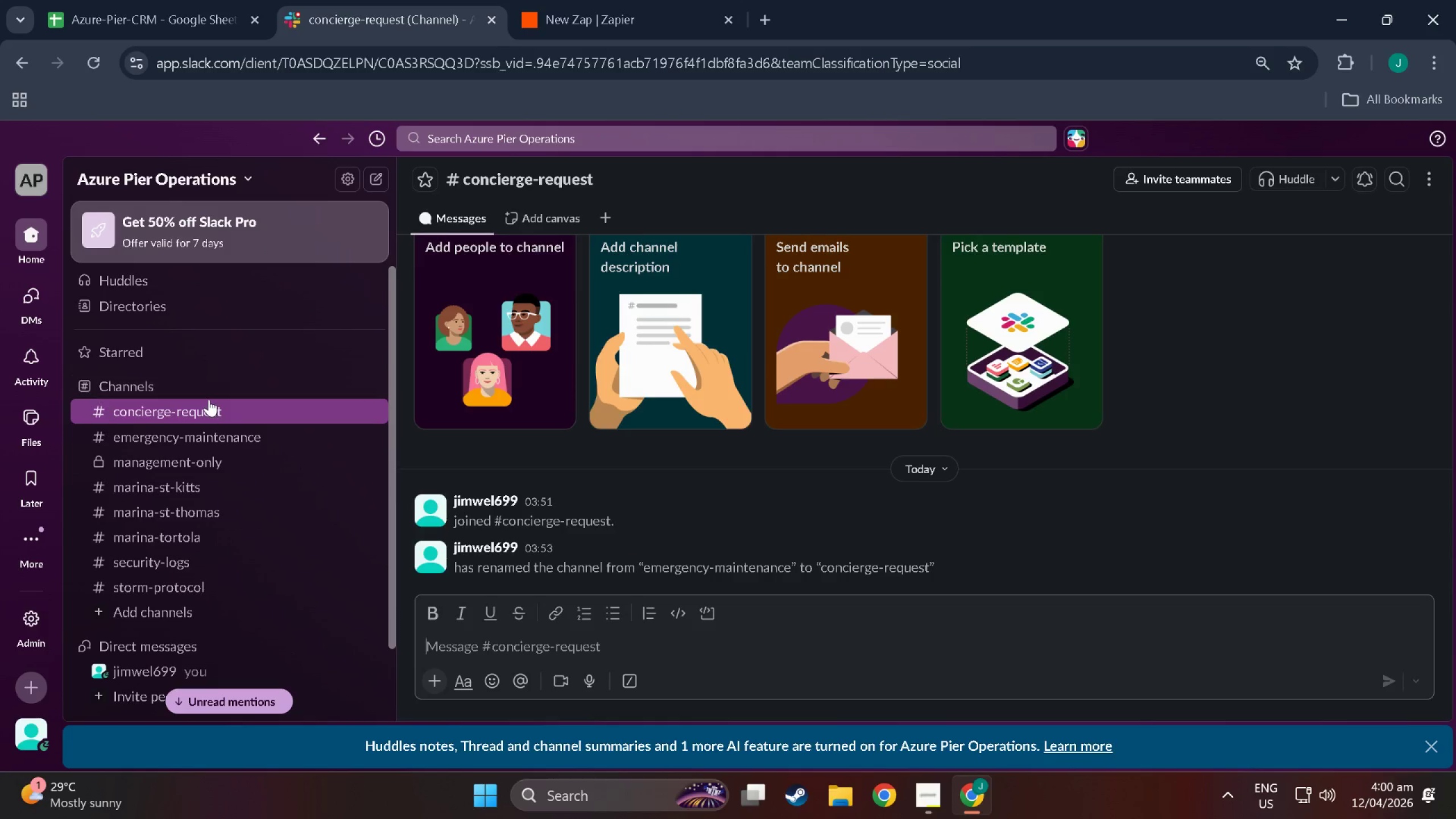 
right_click([210, 412])
 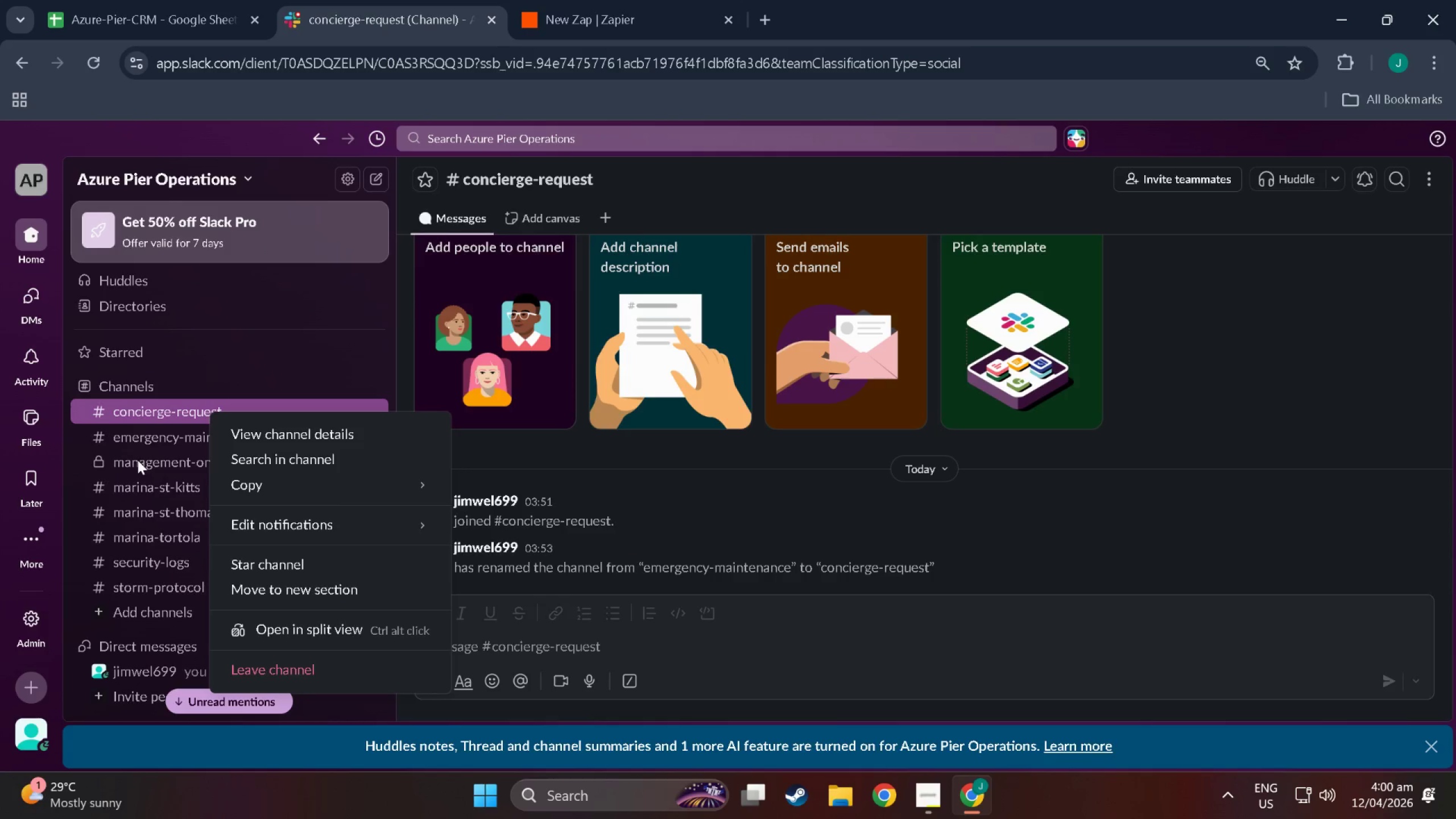 
left_click([135, 442])
 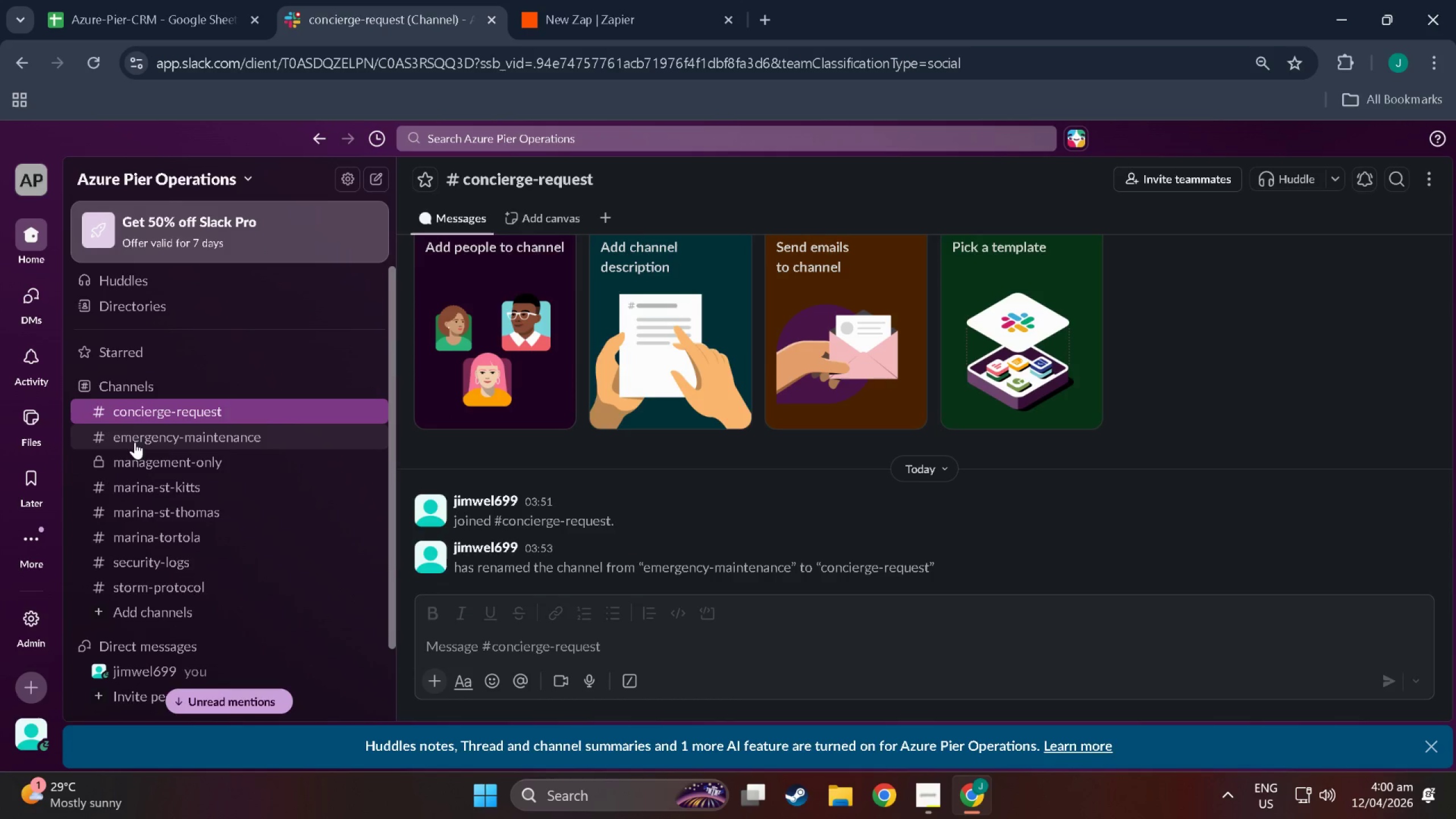 
right_click([135, 442])
 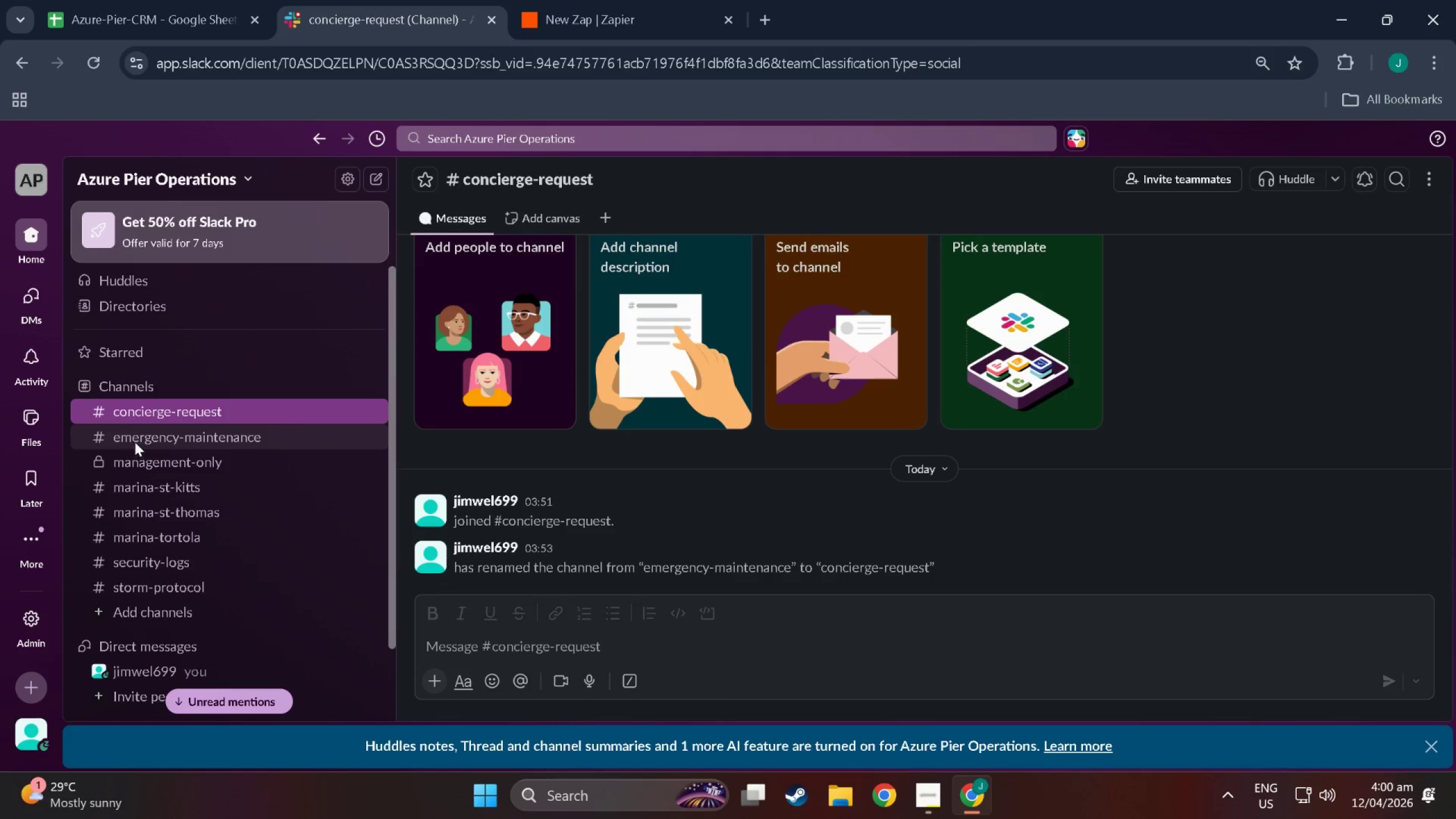 
left_click([135, 442])
 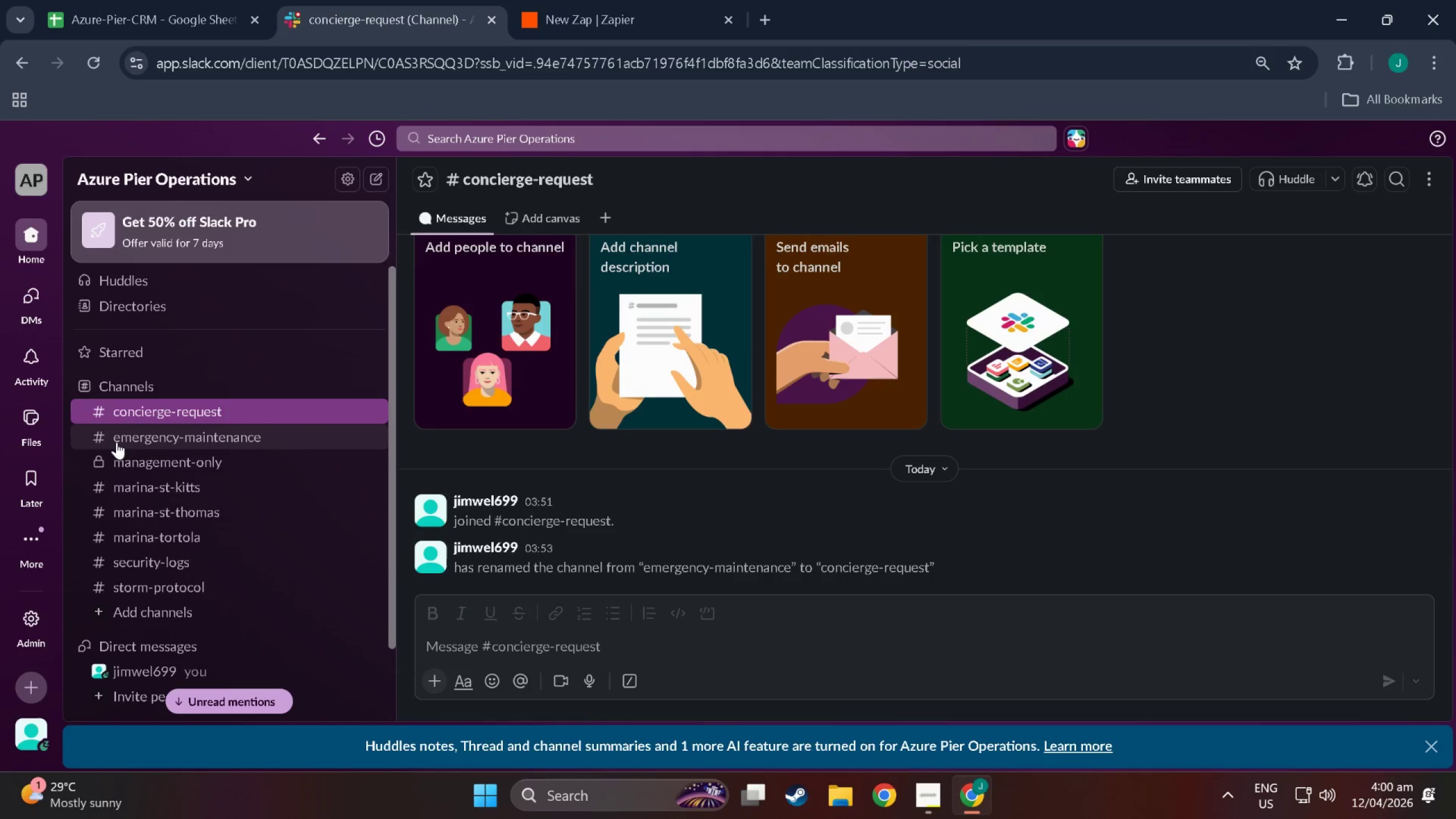 
double_click([117, 442])
 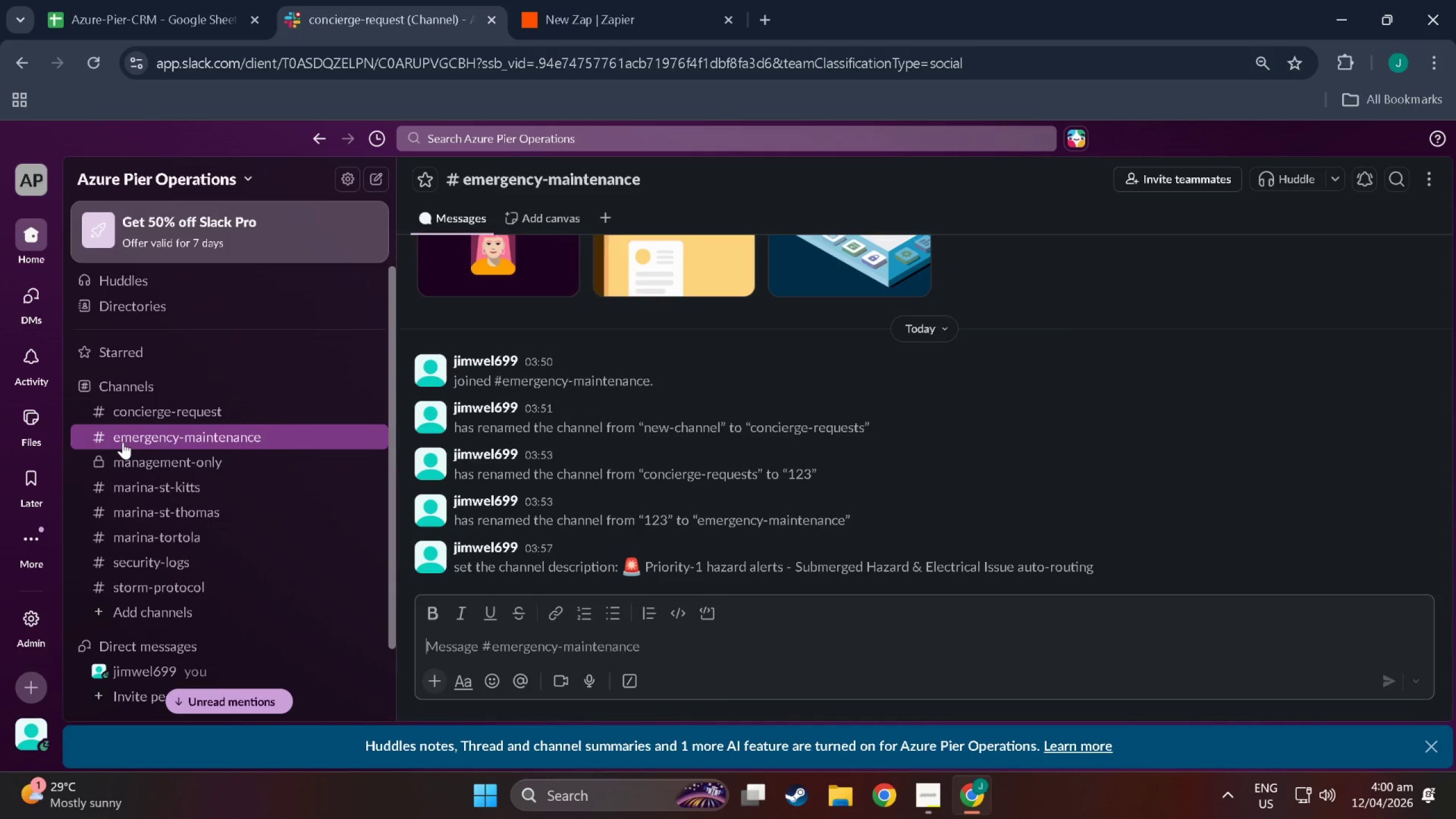 
right_click([123, 442])
 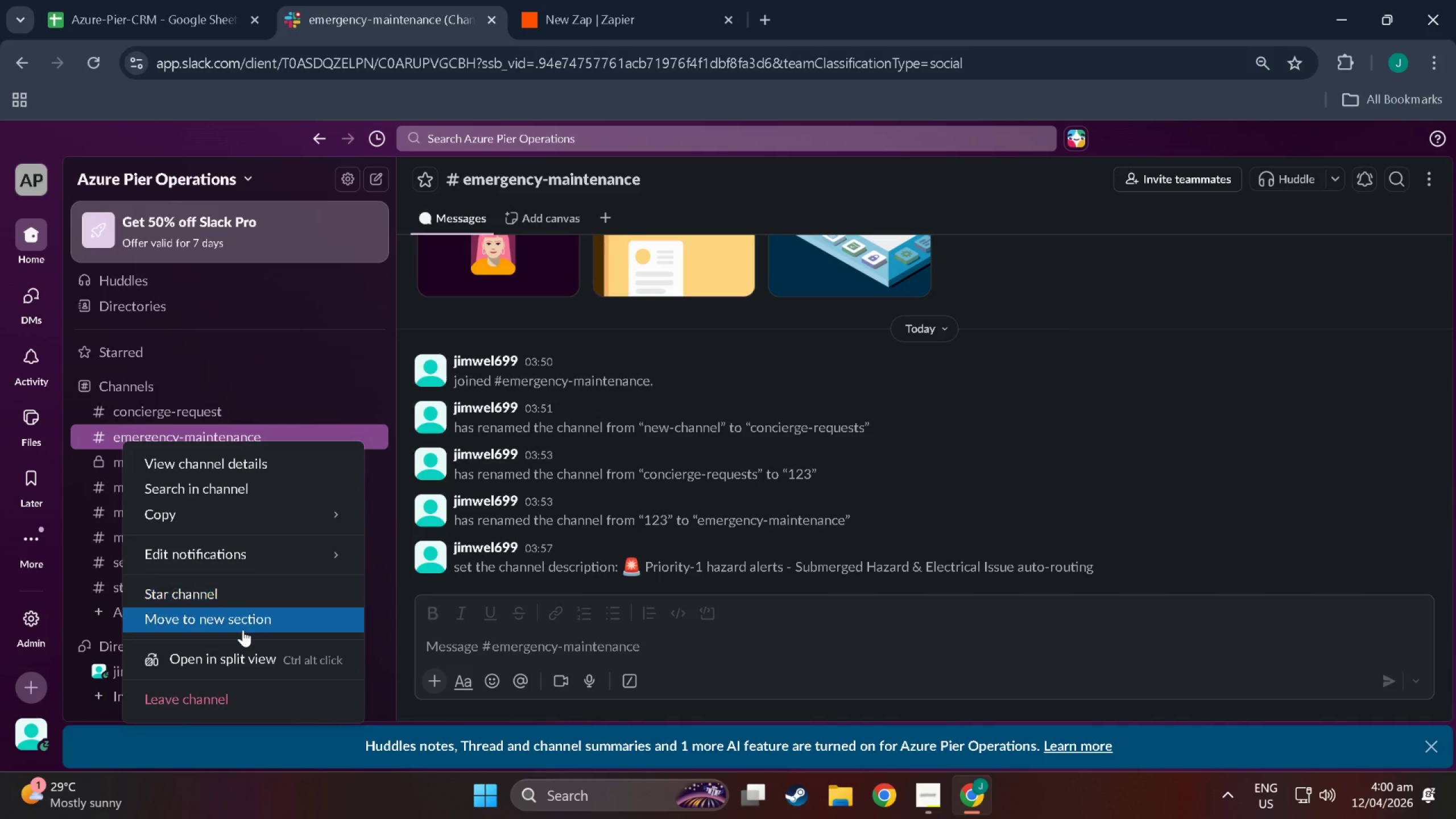 
left_click([212, 465])
 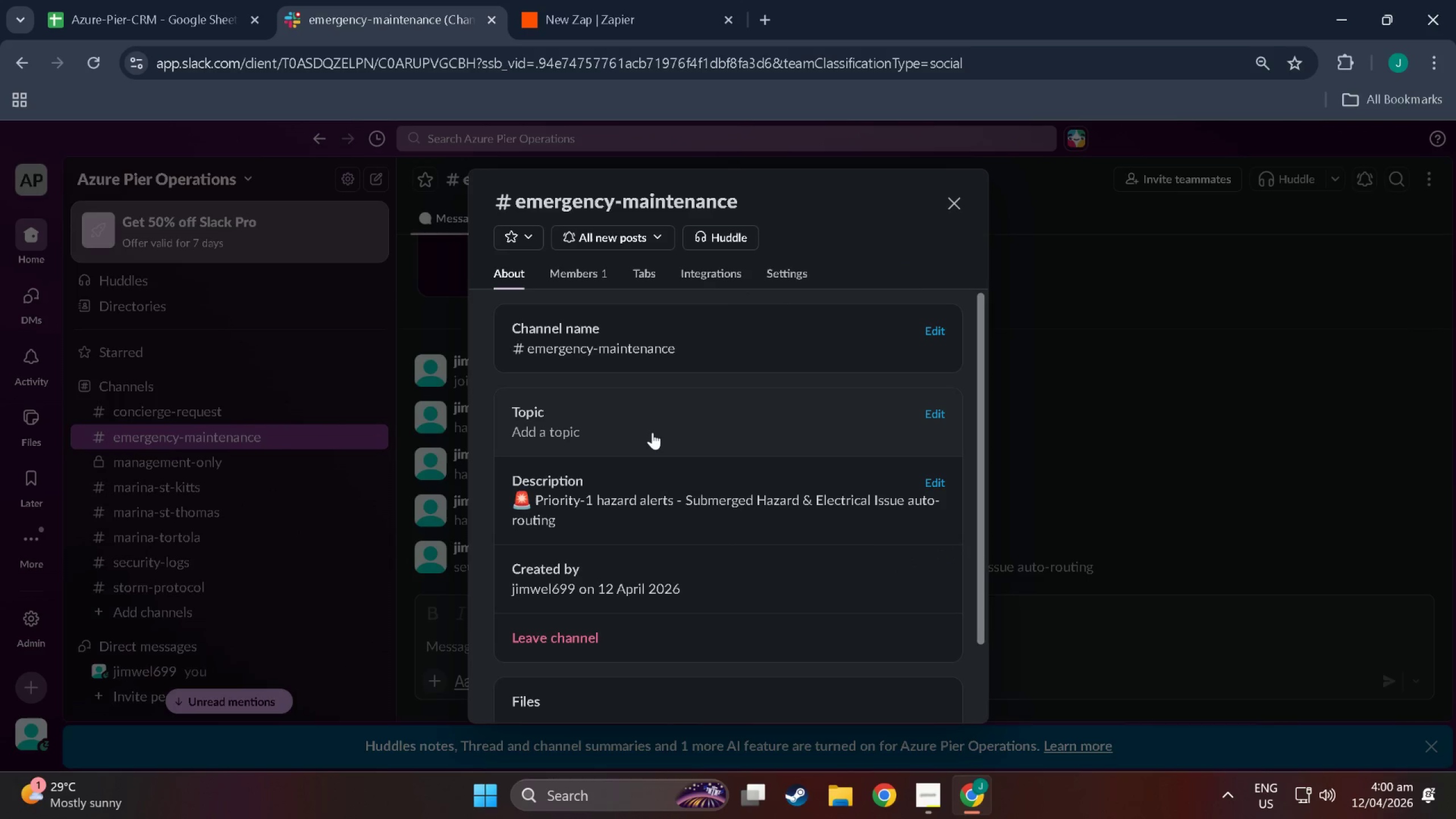 
left_click([651, 428])
 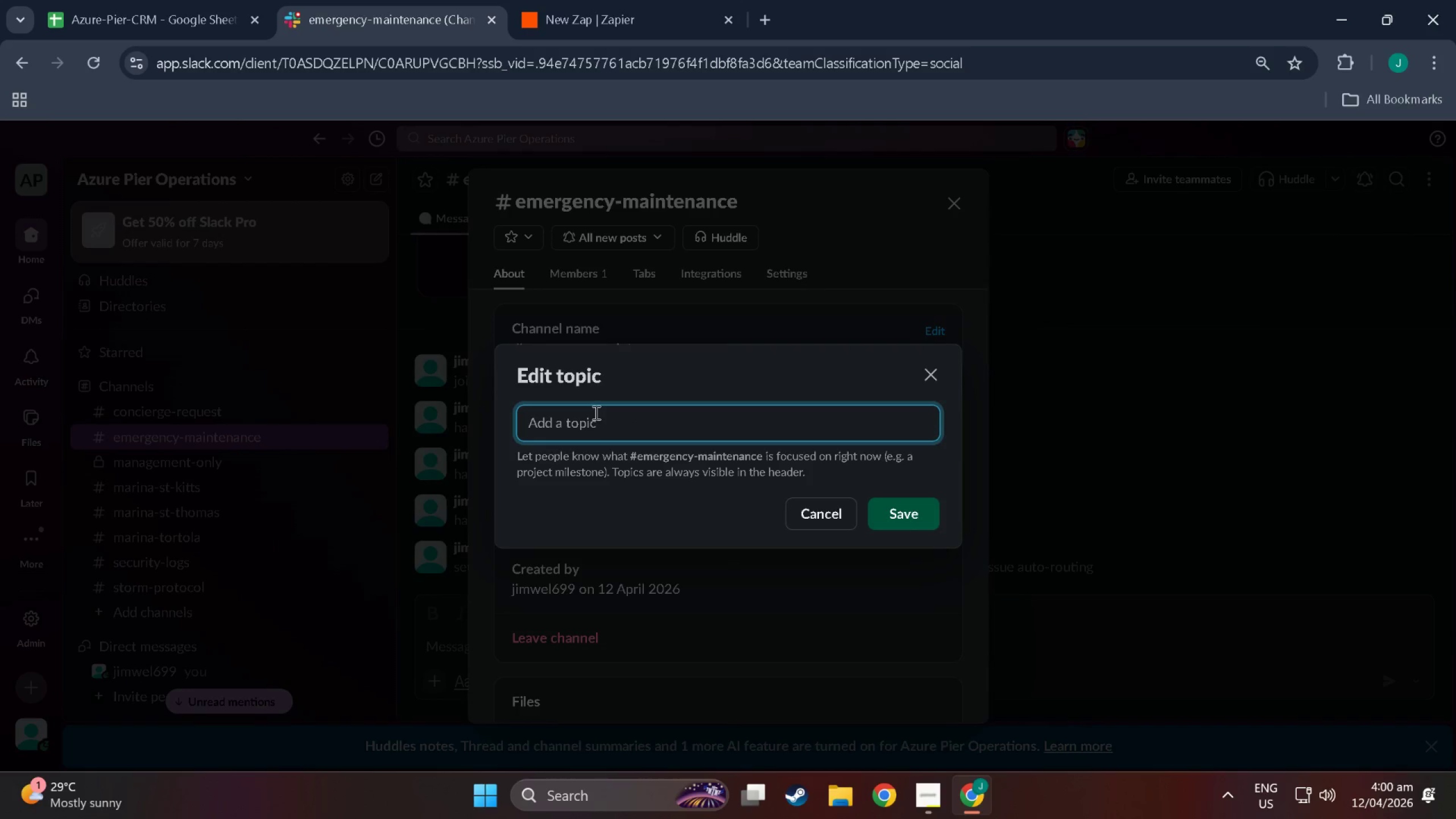 
left_click([595, 412])
 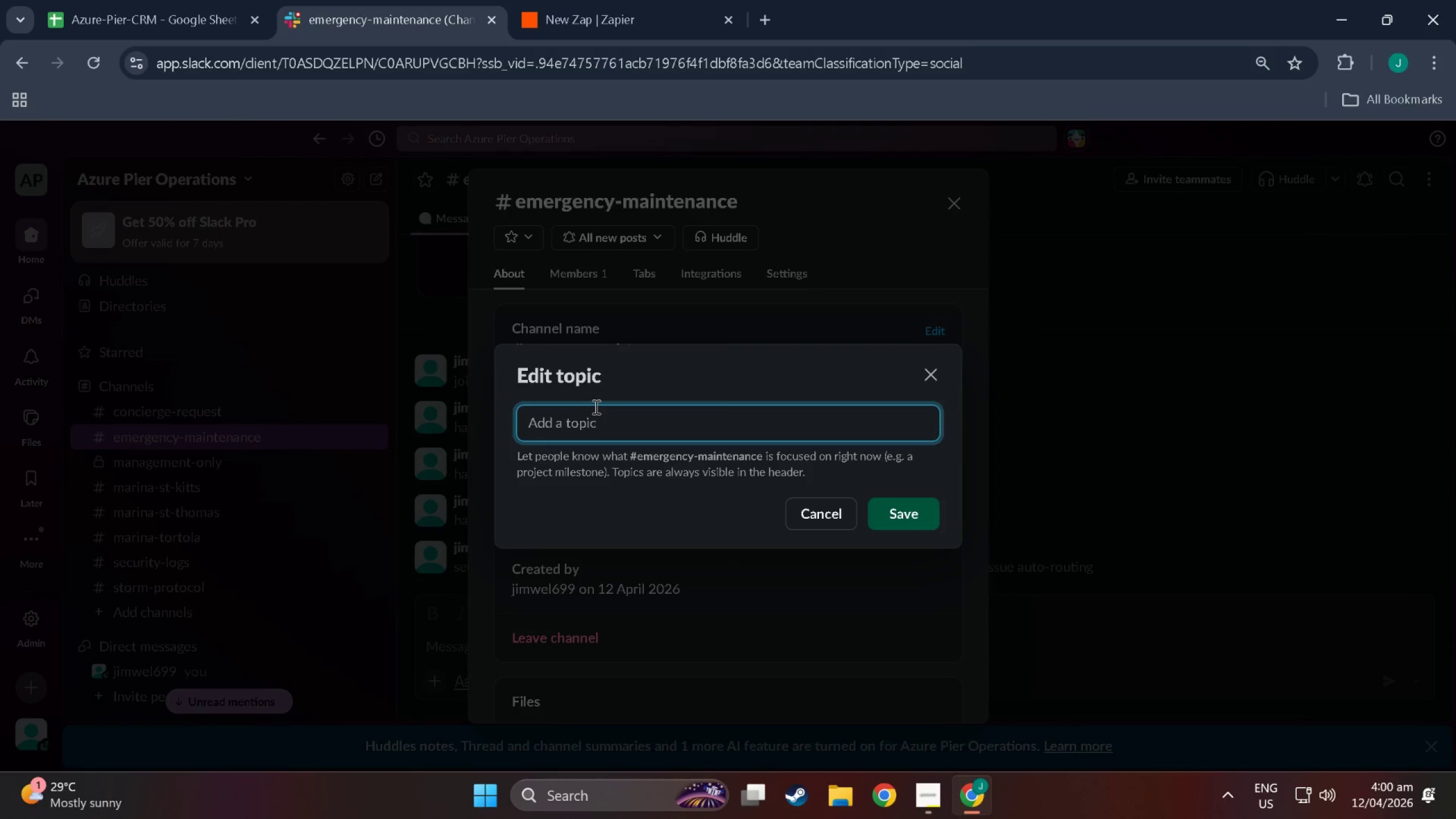 
type(Urgent Haz)
key(Backspace)
key(Backspace)
key(Backspace)
type(hazard alerts)
 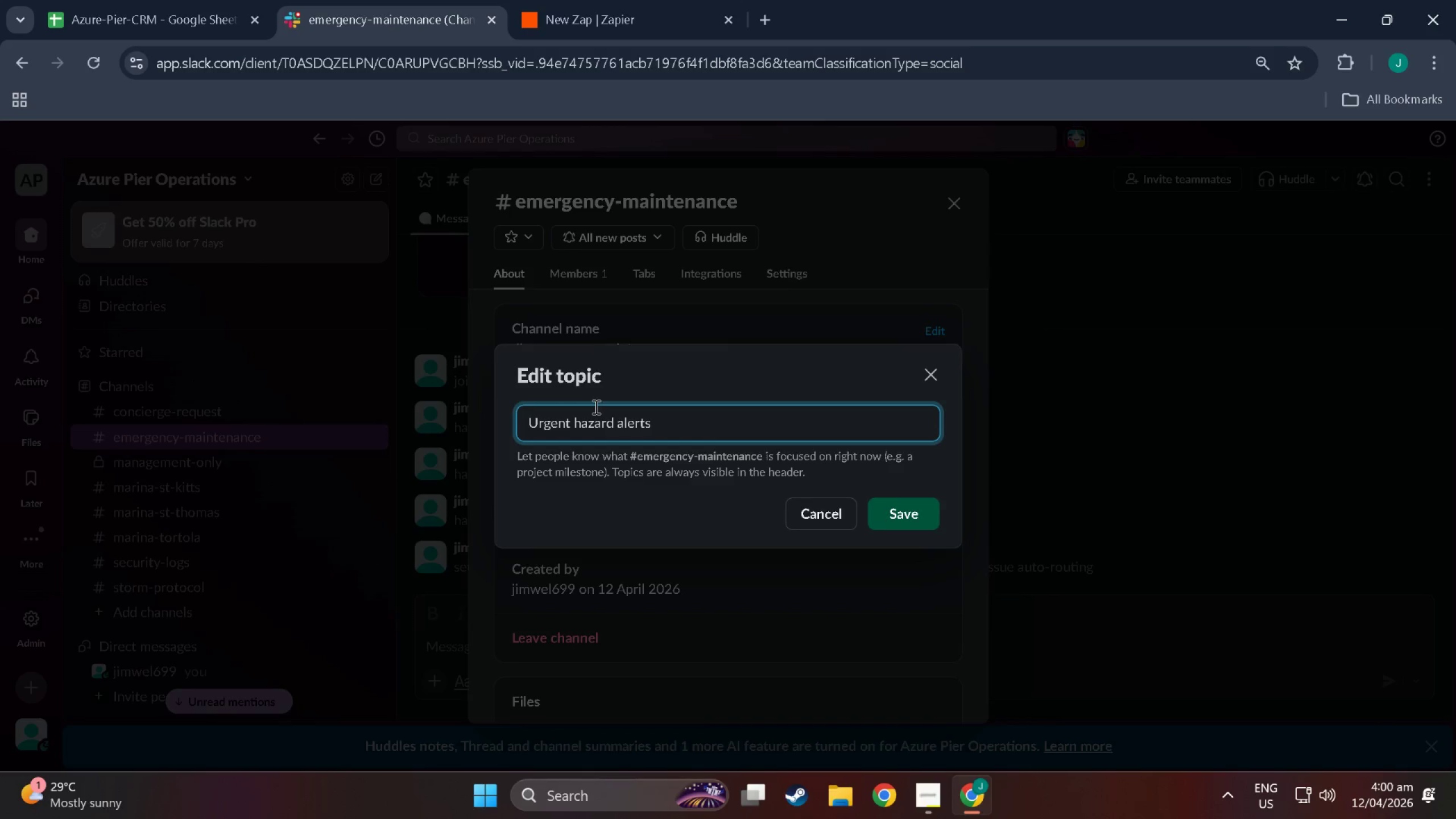 
key(Enter)
 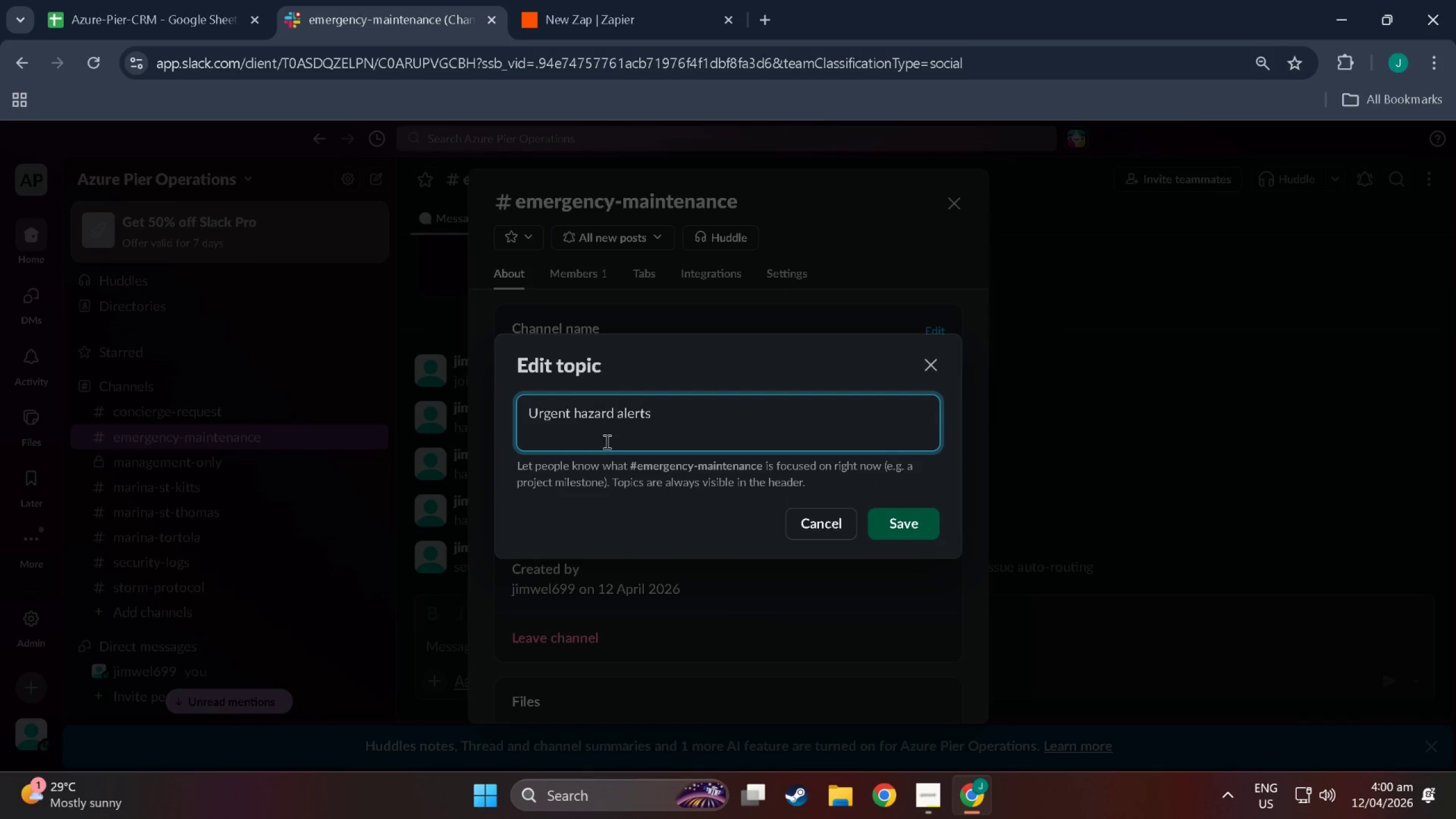 
key(Backspace)
 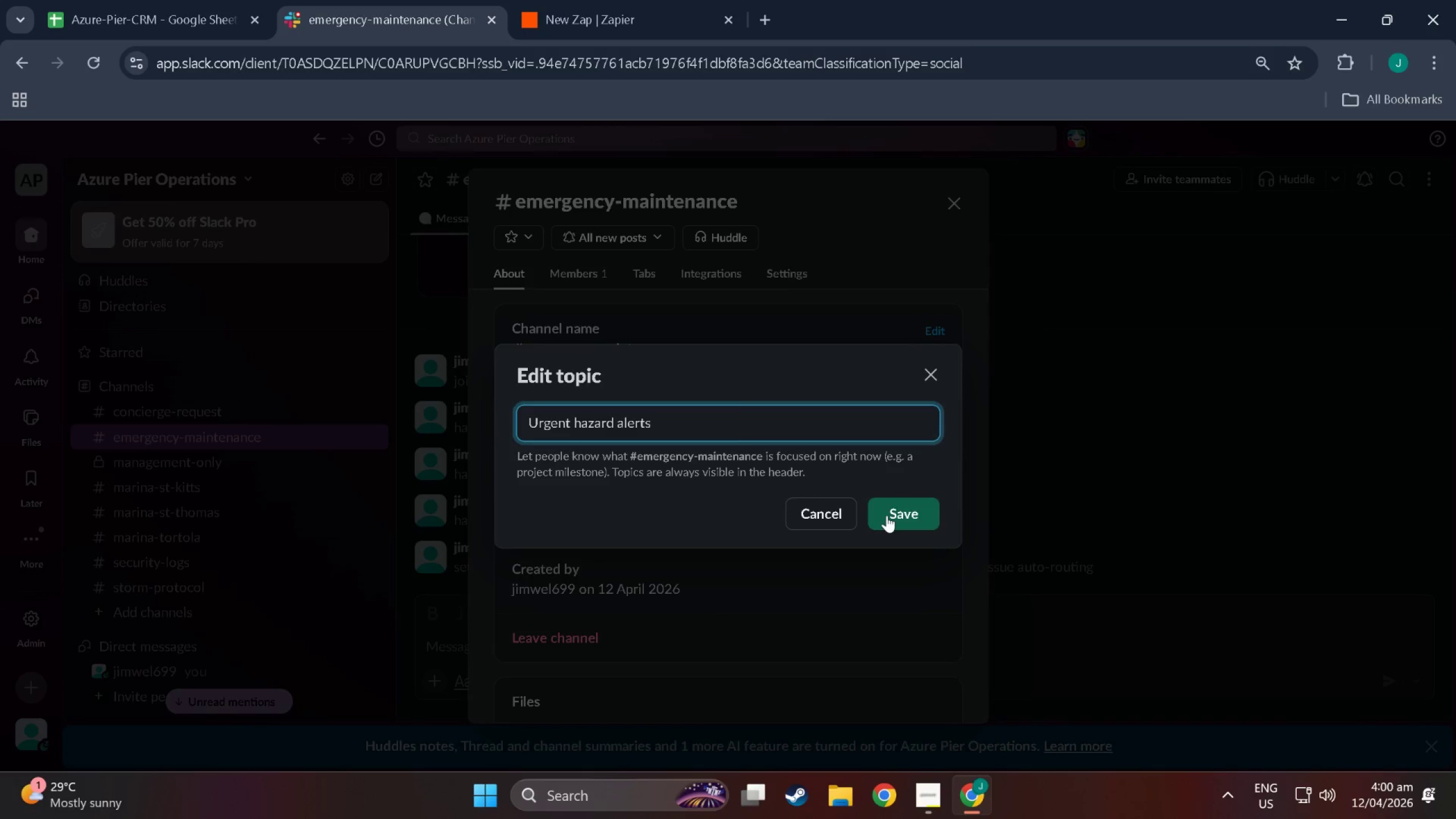 
left_click([887, 515])
 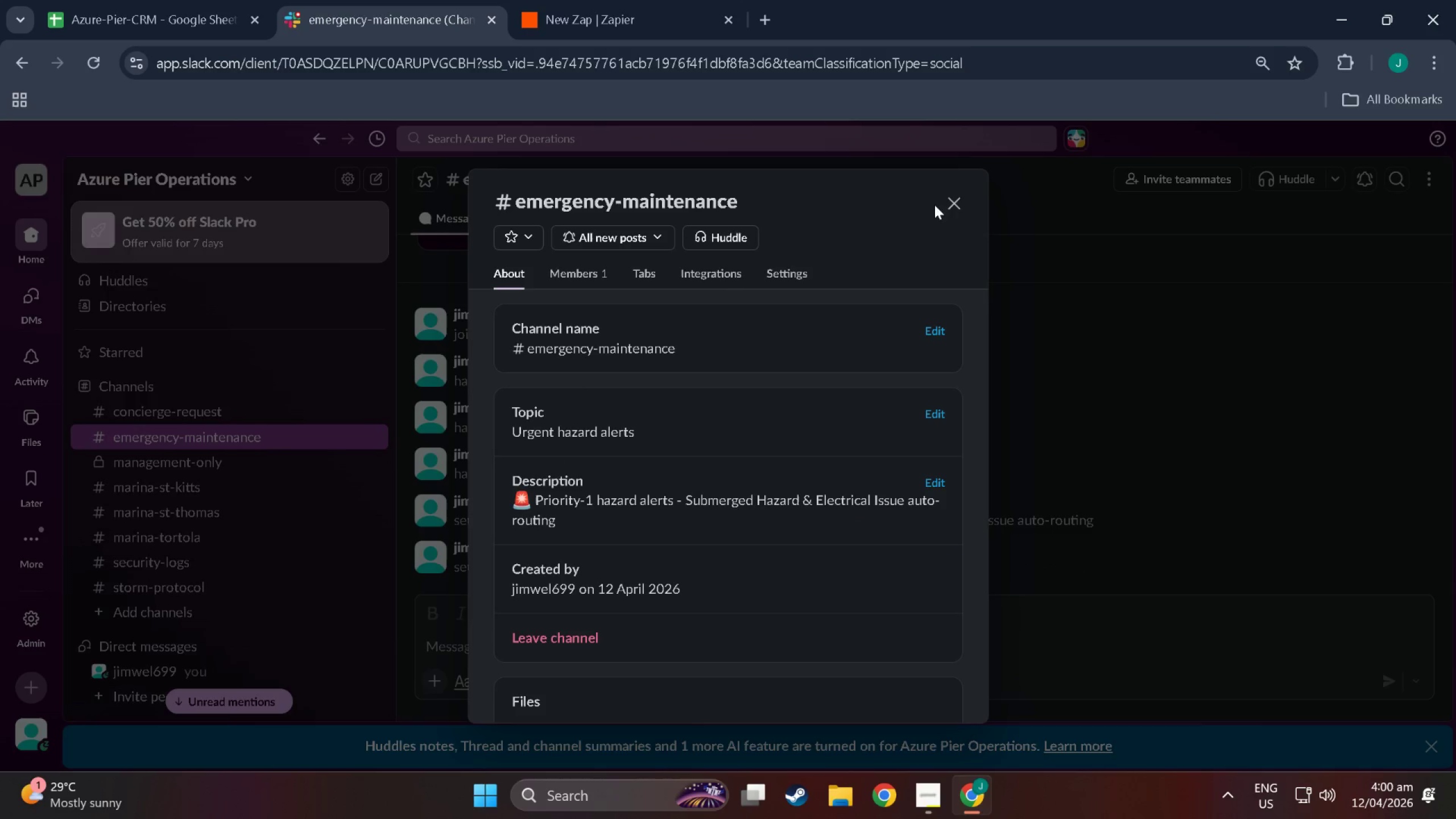 
left_click([952, 208])
 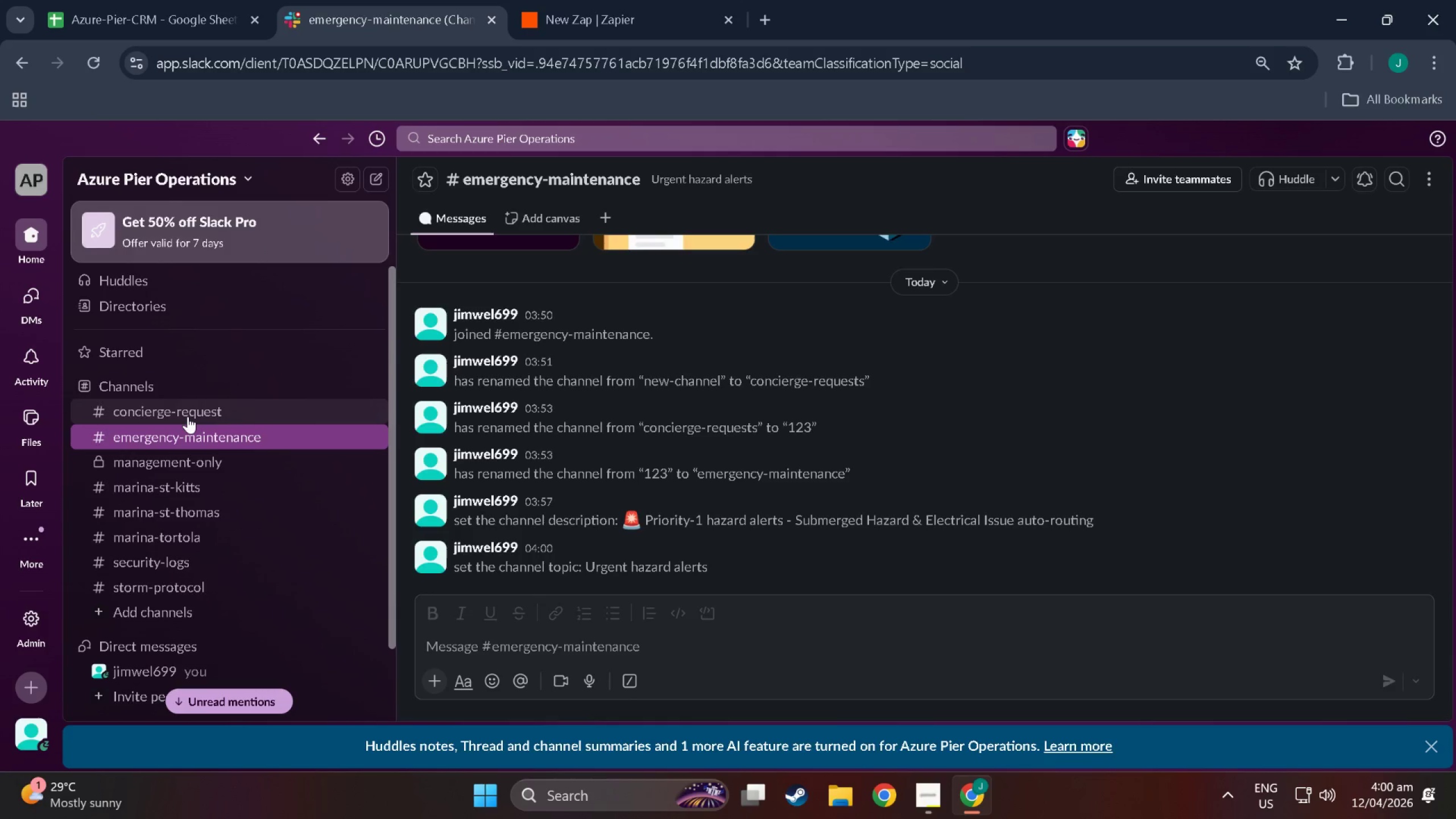 
wait(5.3)
 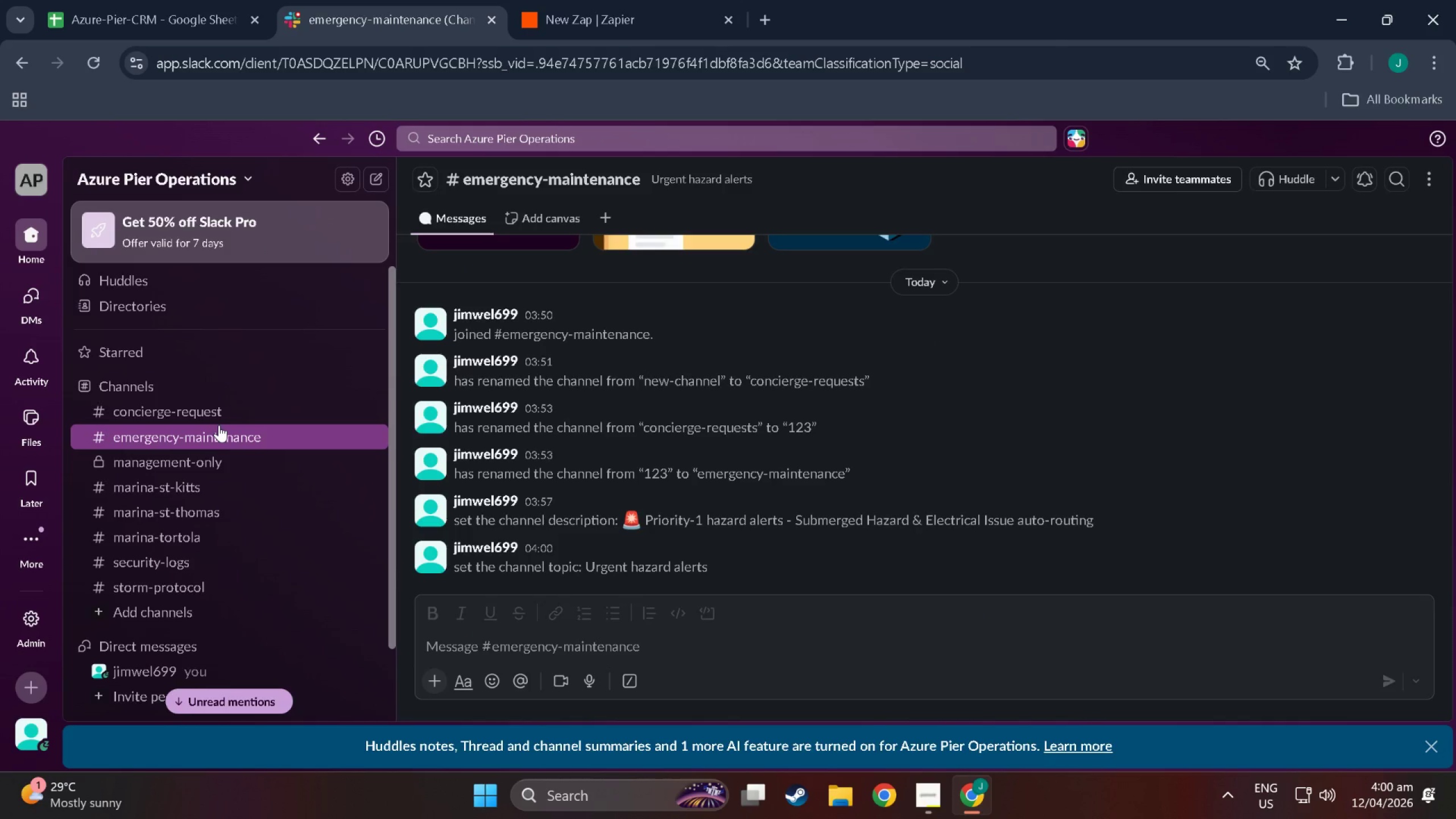 
left_click([188, 416])
 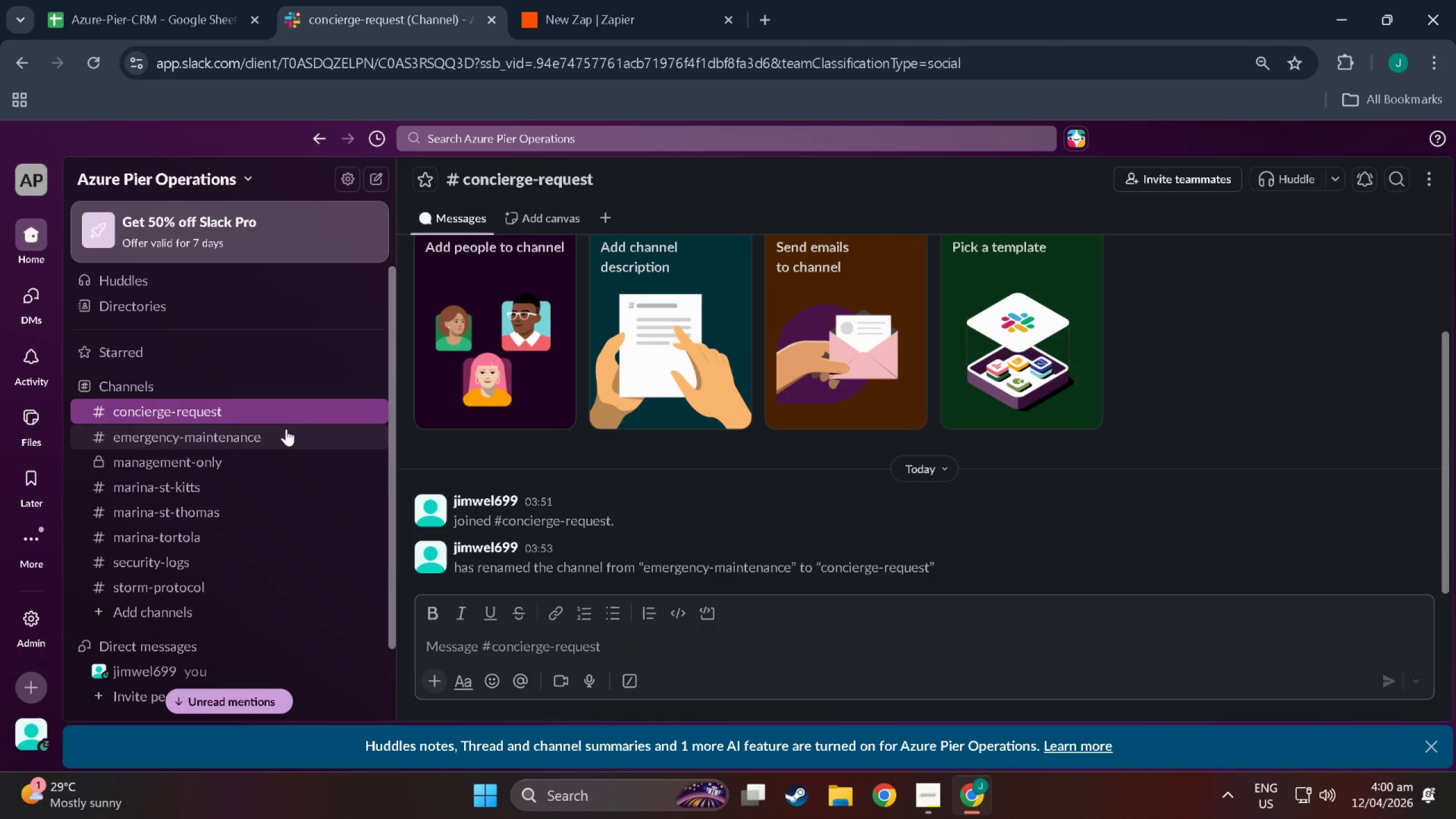 
right_click([322, 404])
 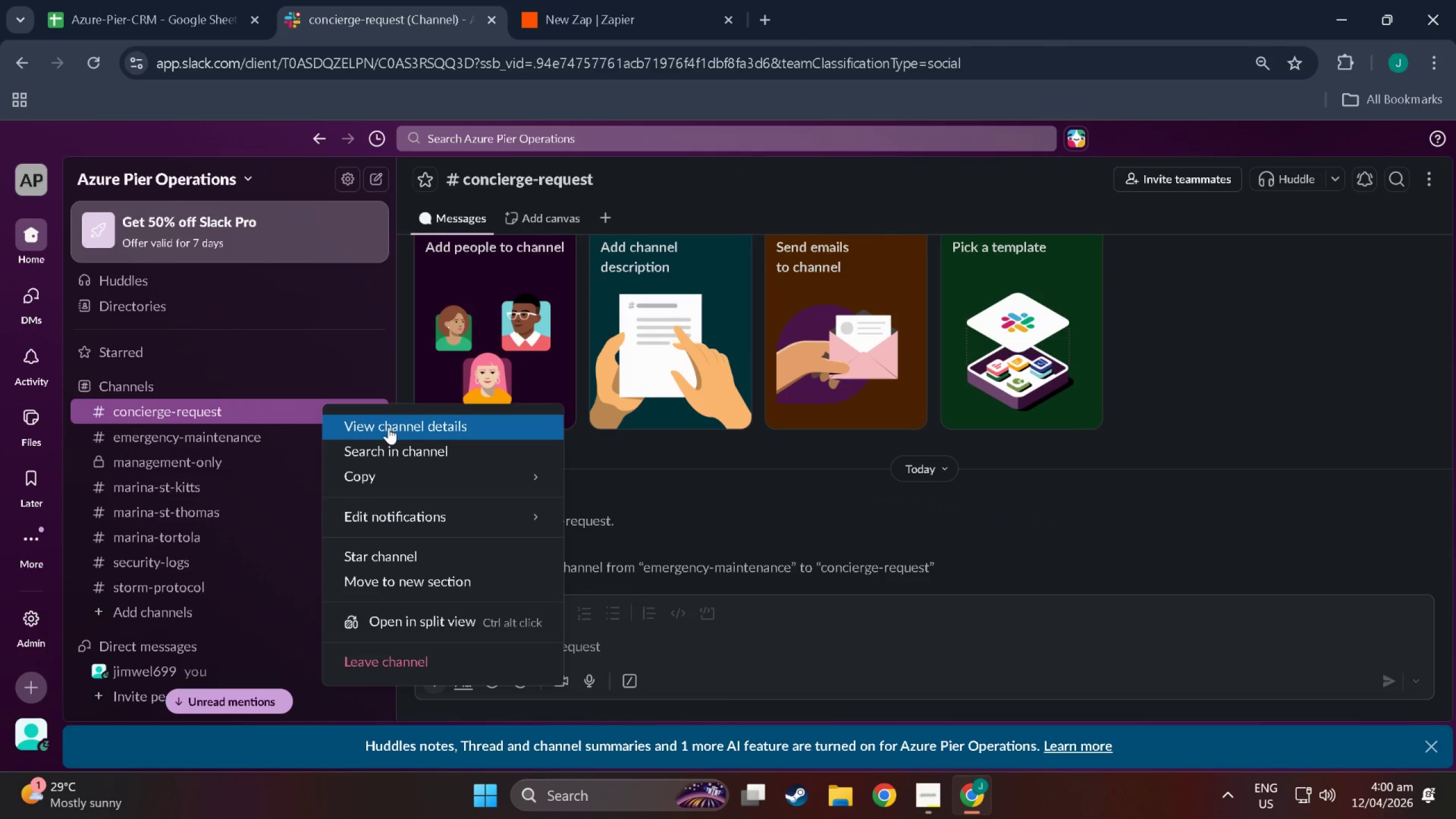 
left_click([388, 427])
 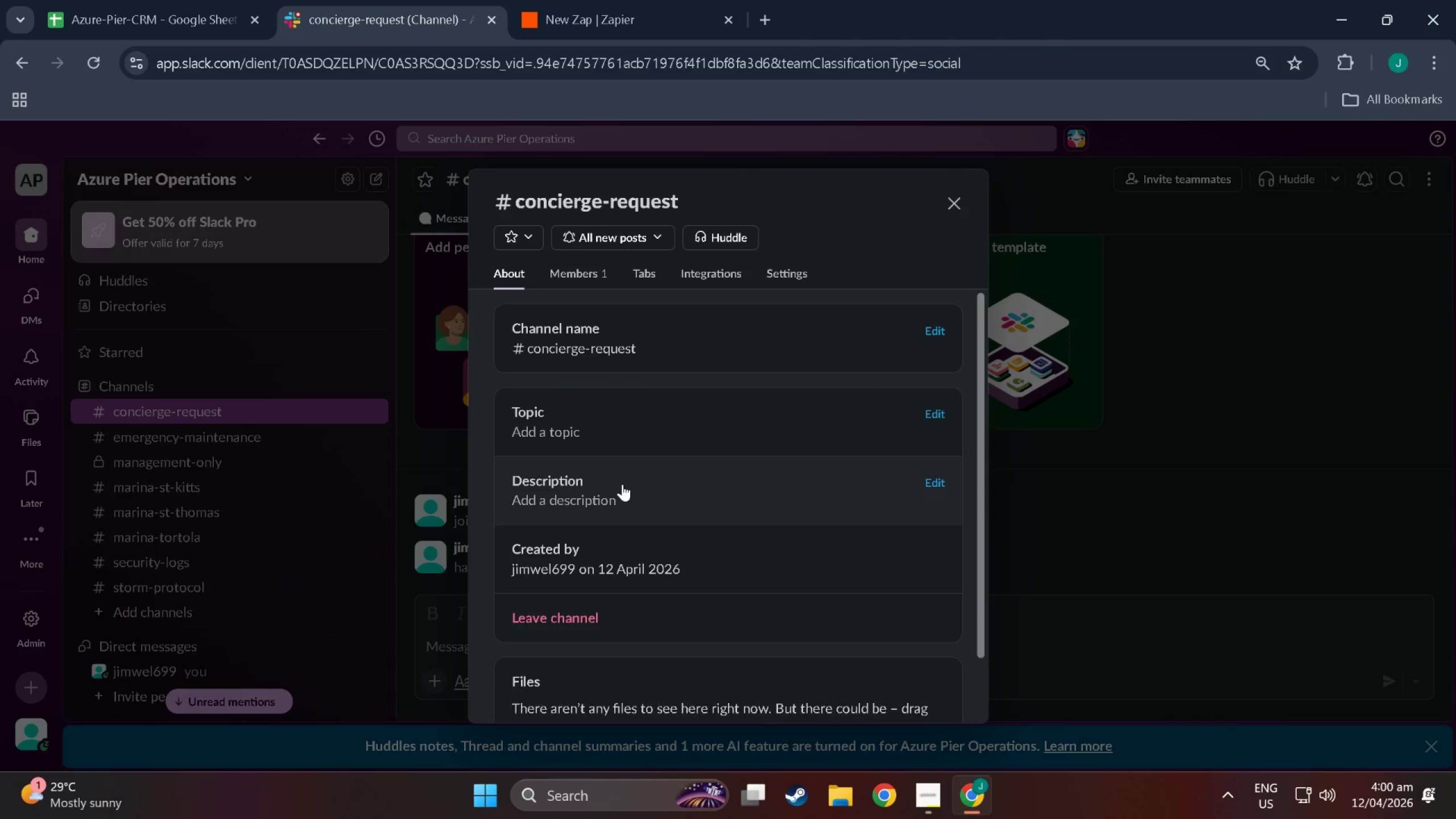 
left_click([663, 424])
 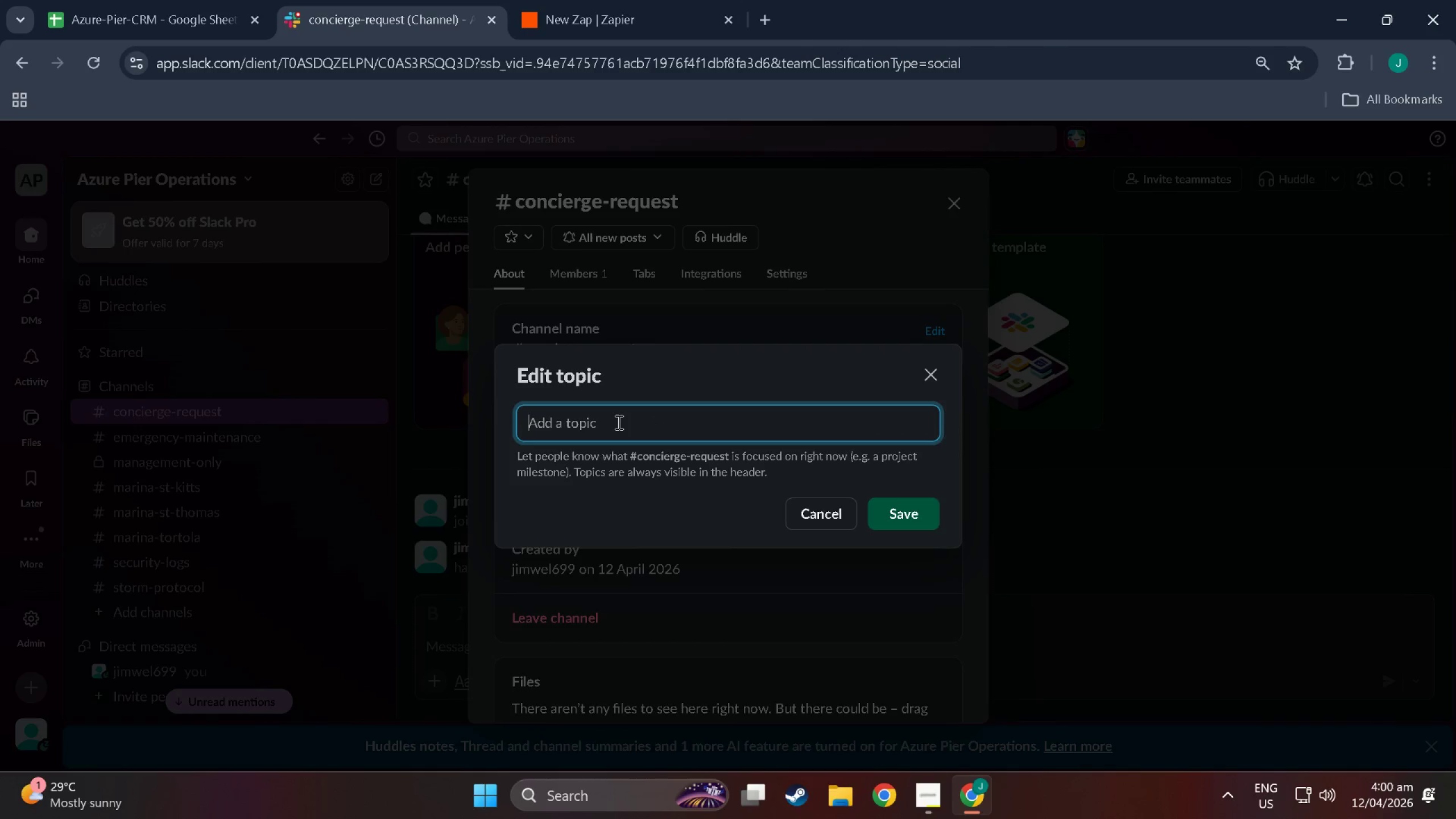 
type(Tenant )
 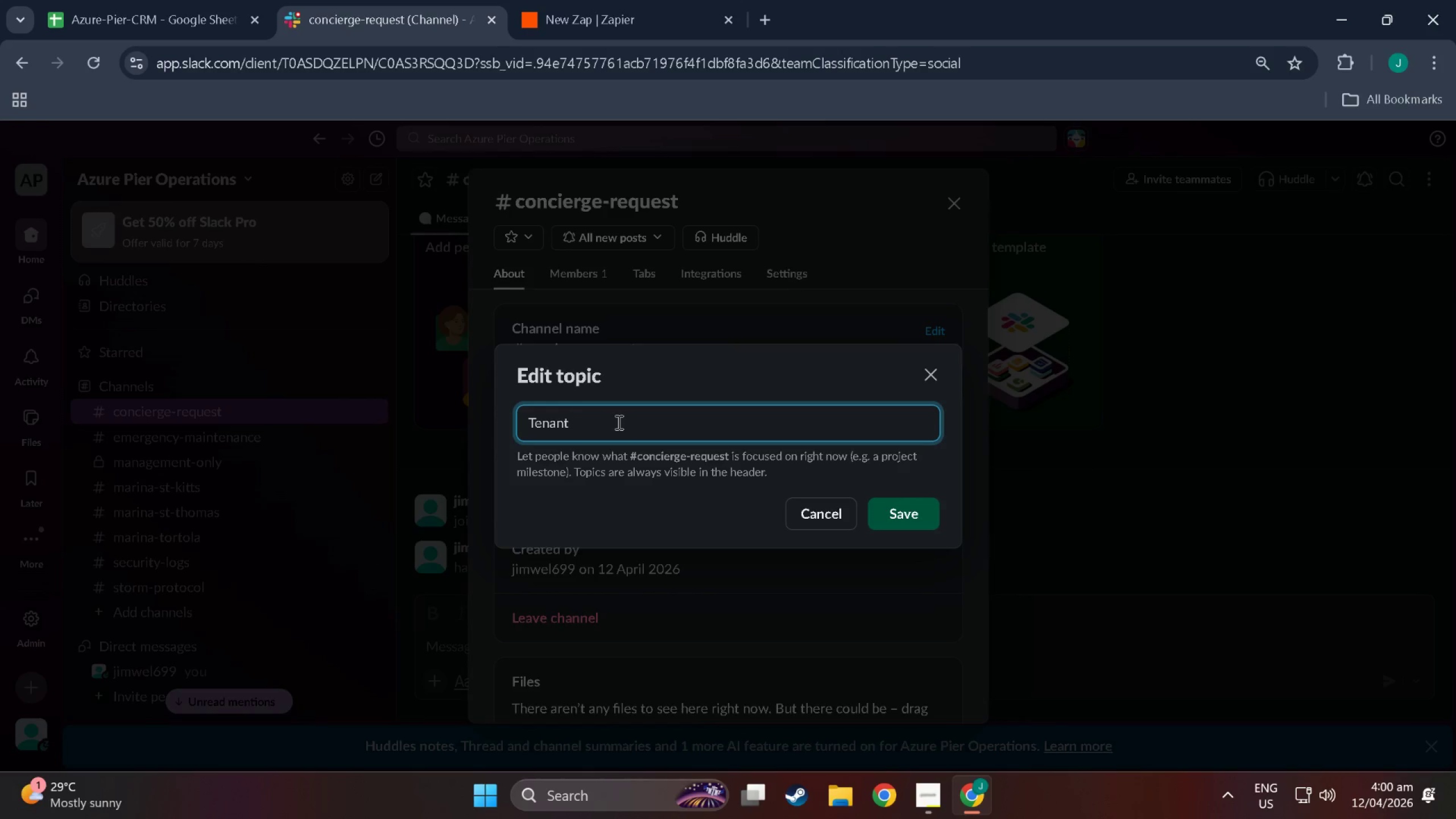 
hold_key(key=ShiftLeft, duration=1.53)
 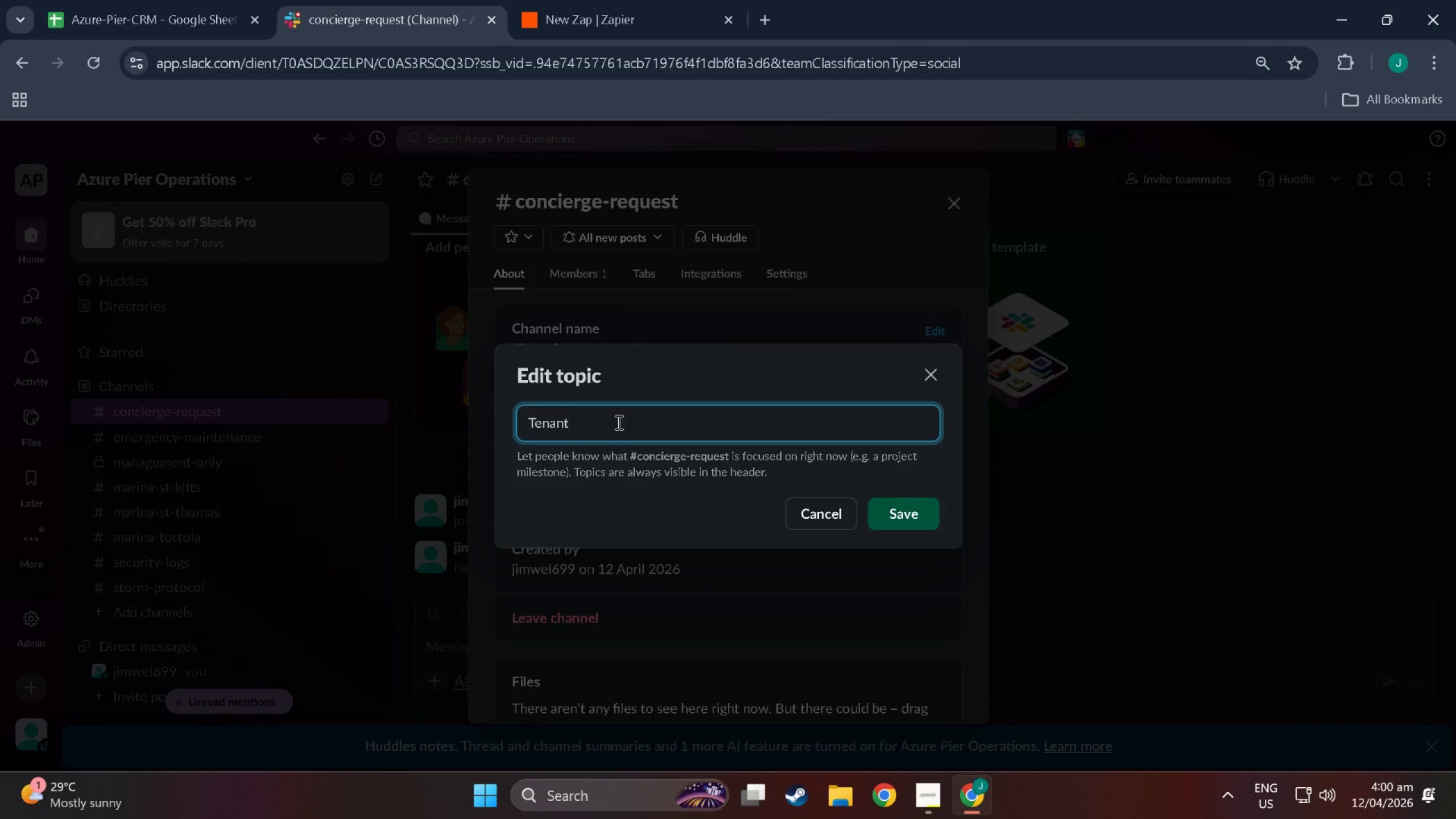 
hold_key(key=ShiftLeft, duration=1.32)
 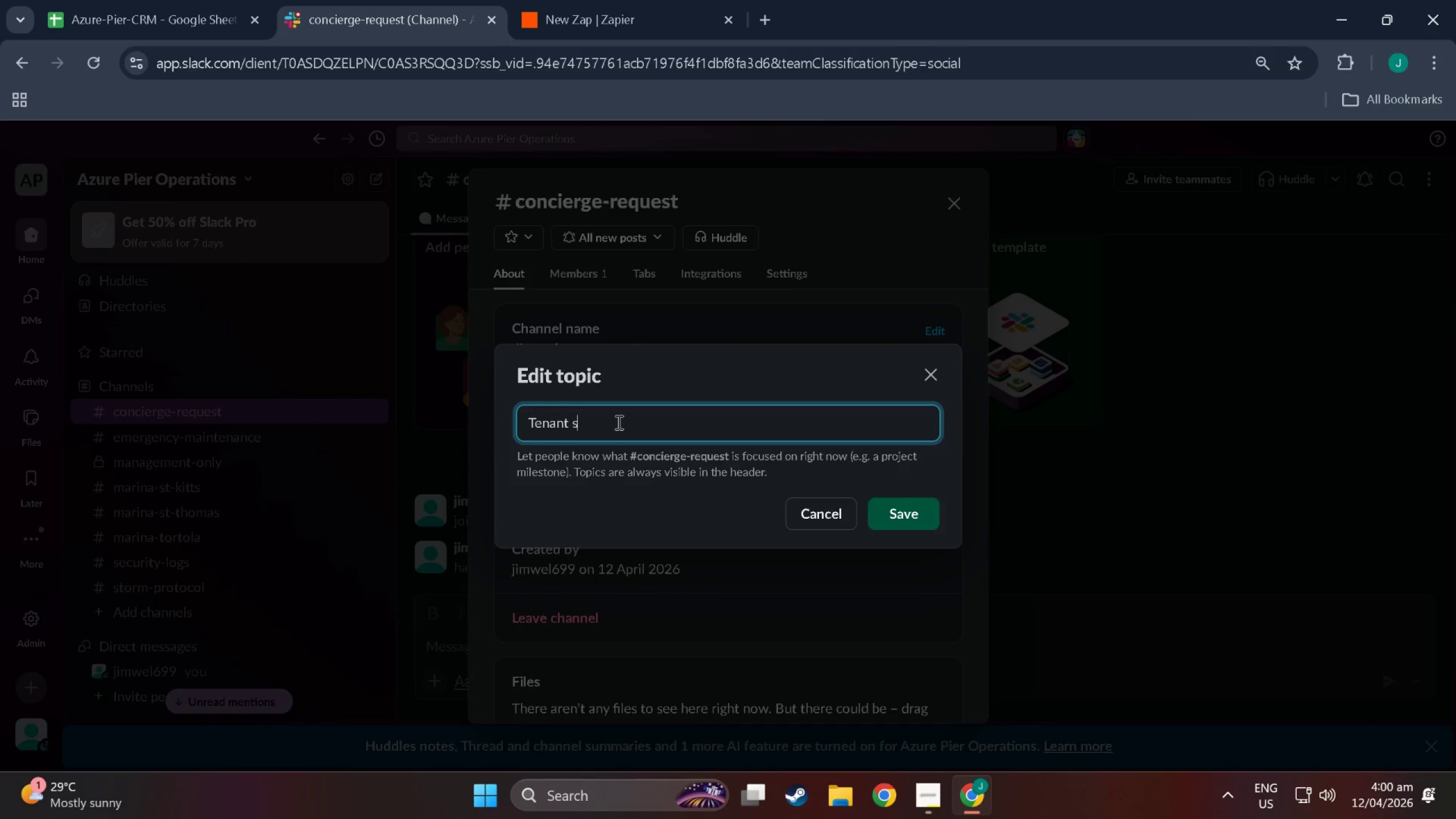 
type(service requests)
 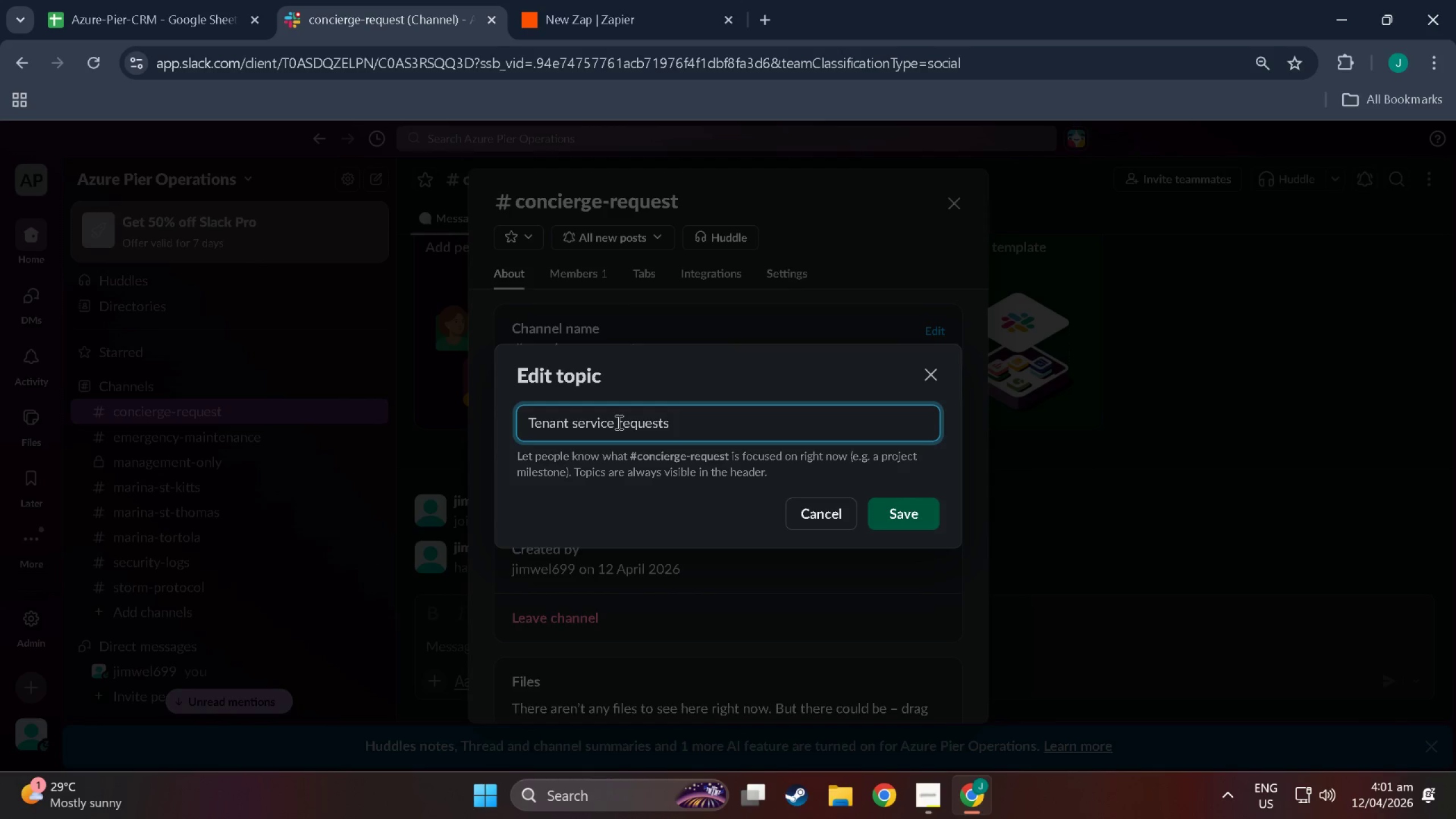 
wait(8.91)
 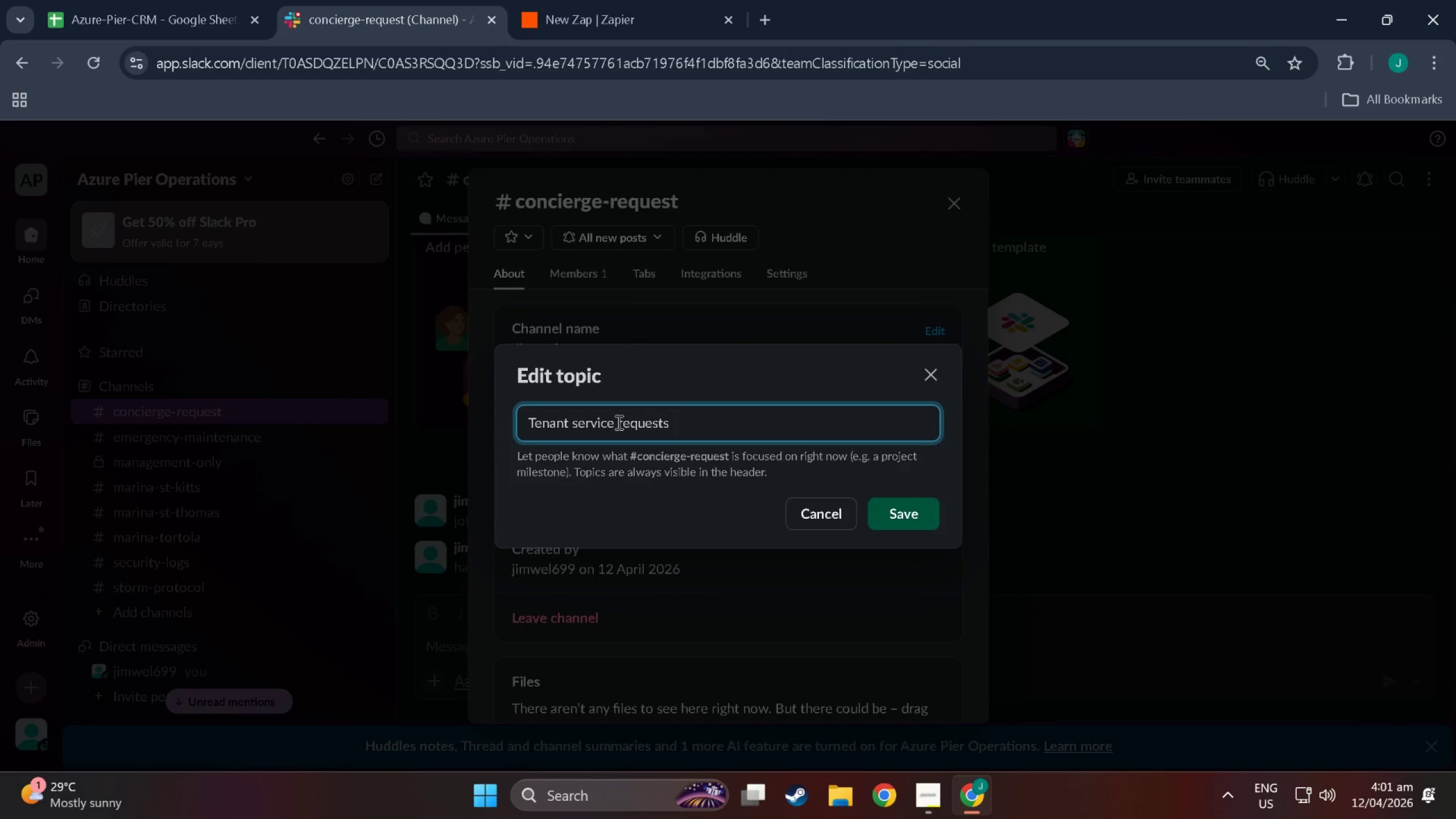 
left_click([901, 508])
 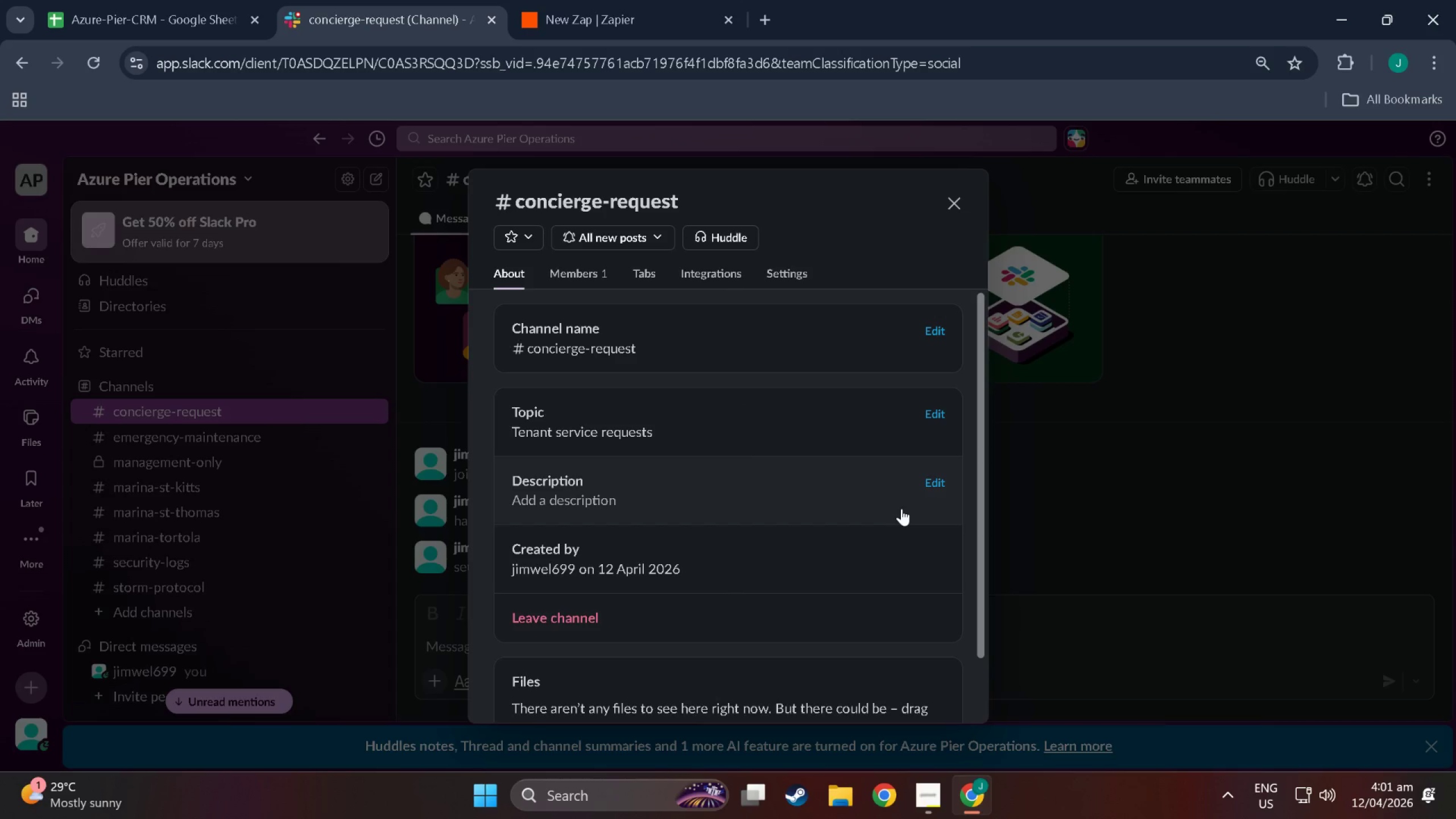 
wait(13.63)
 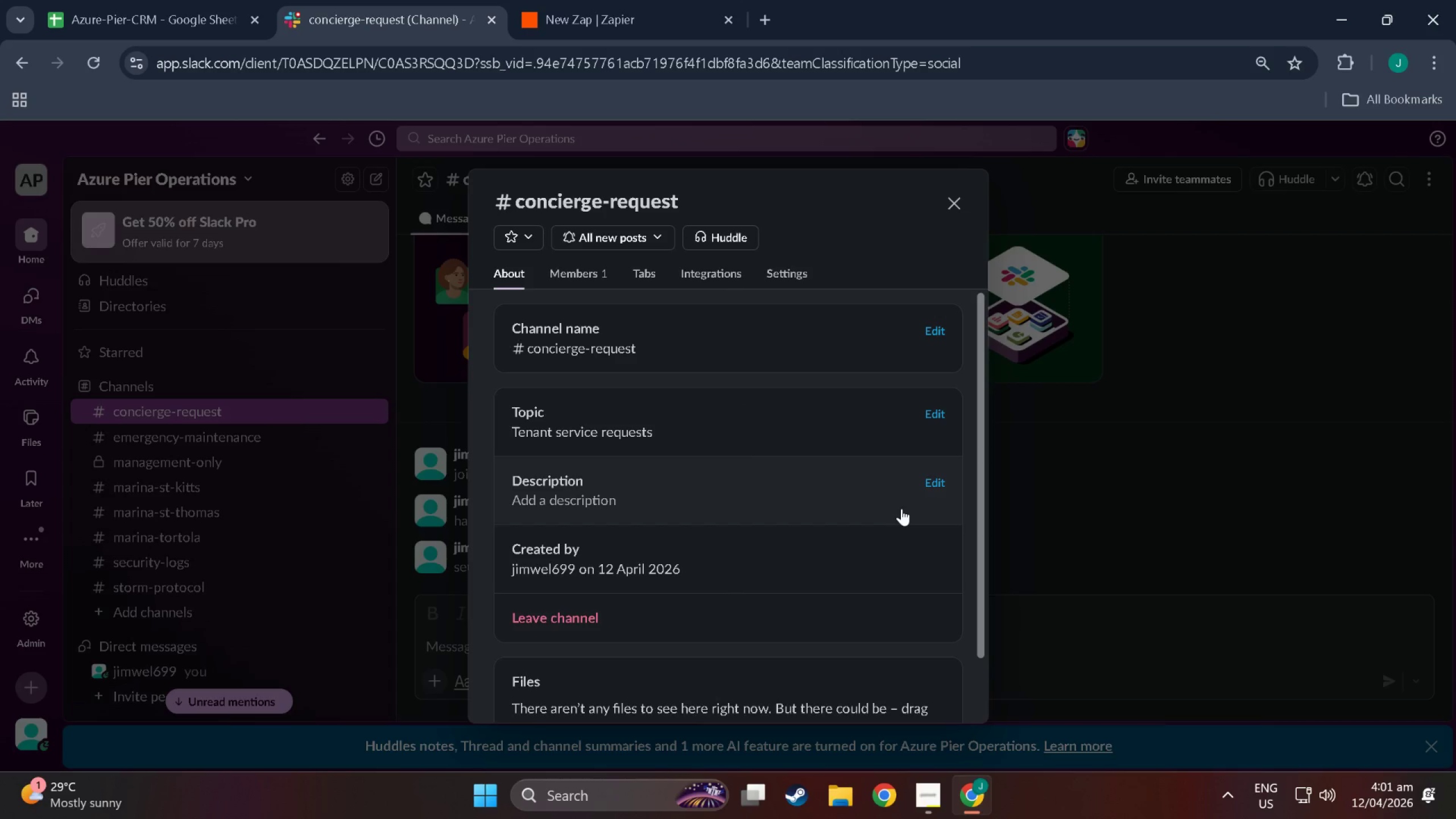 
left_click([954, 212])
 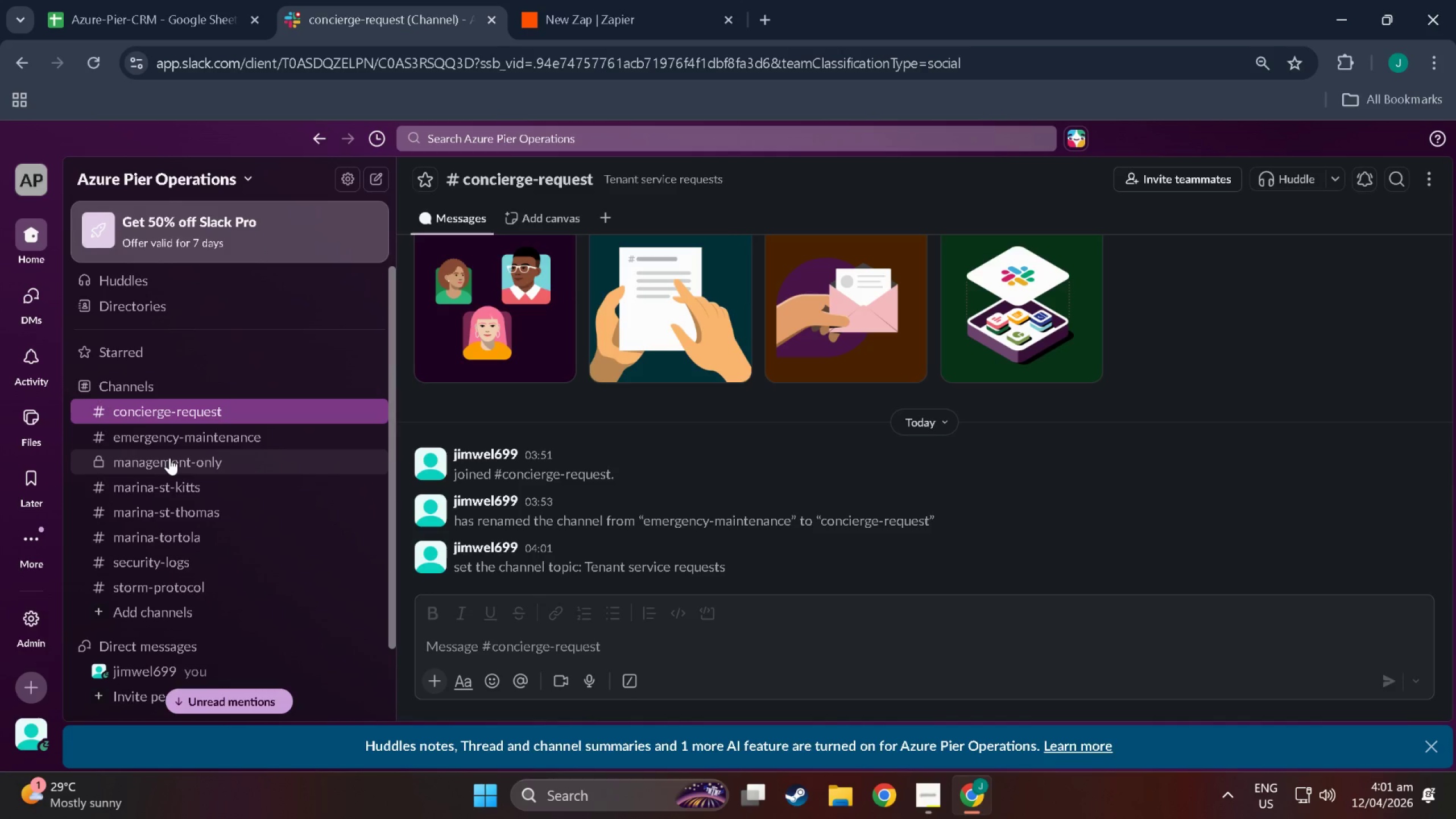 
wait(8.96)
 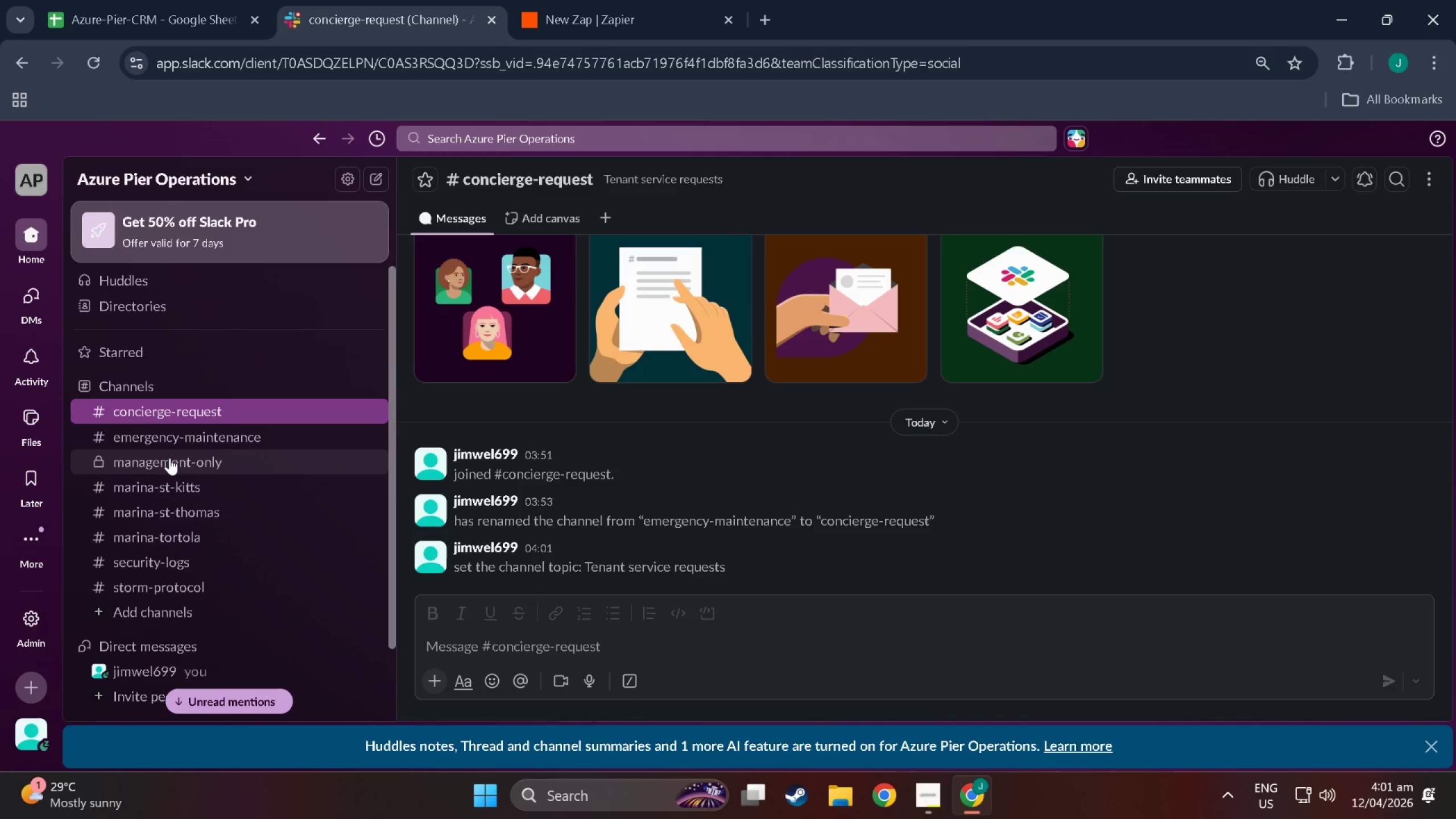 
left_click([186, 569])
 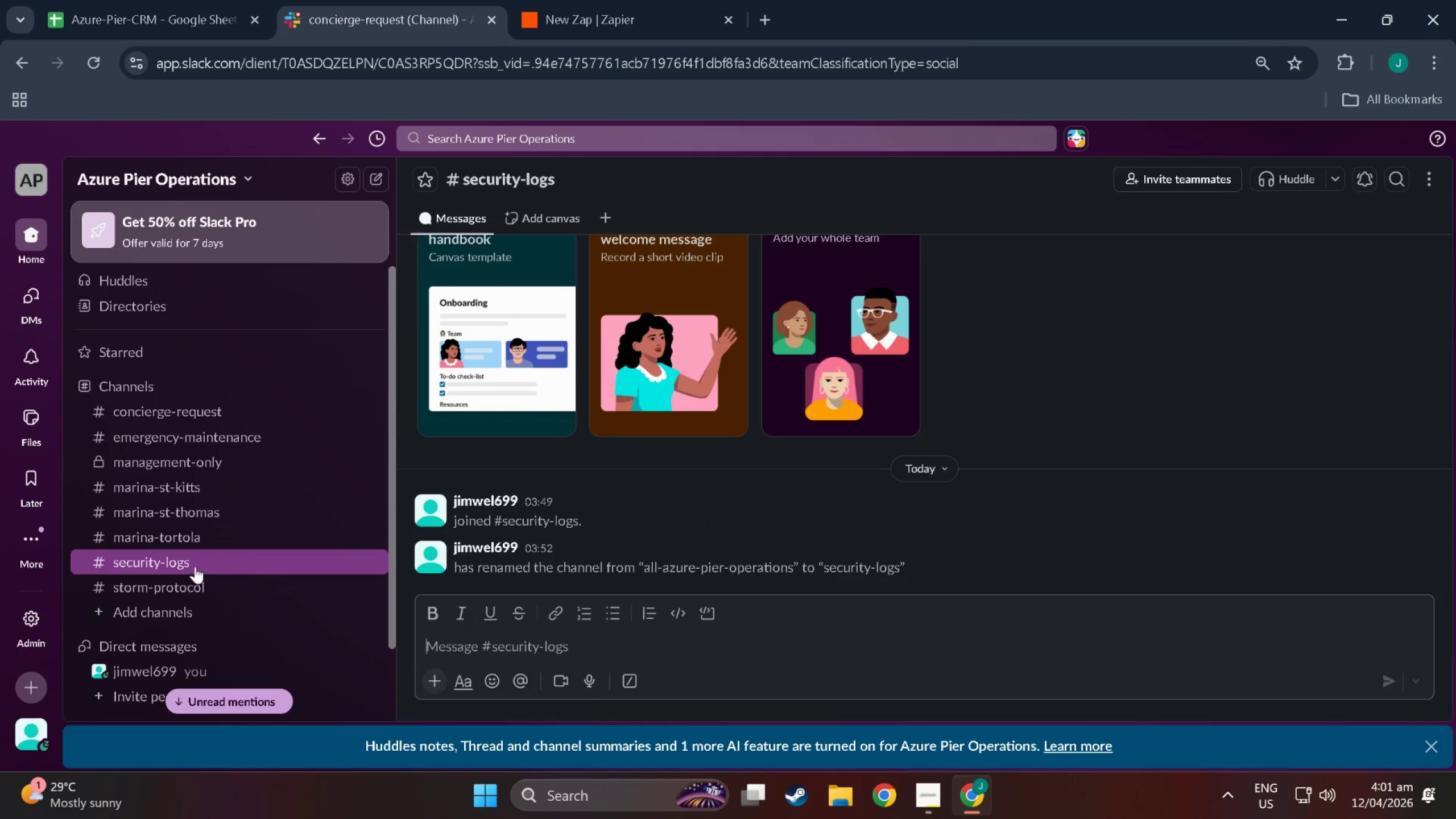 
right_click([215, 564])
 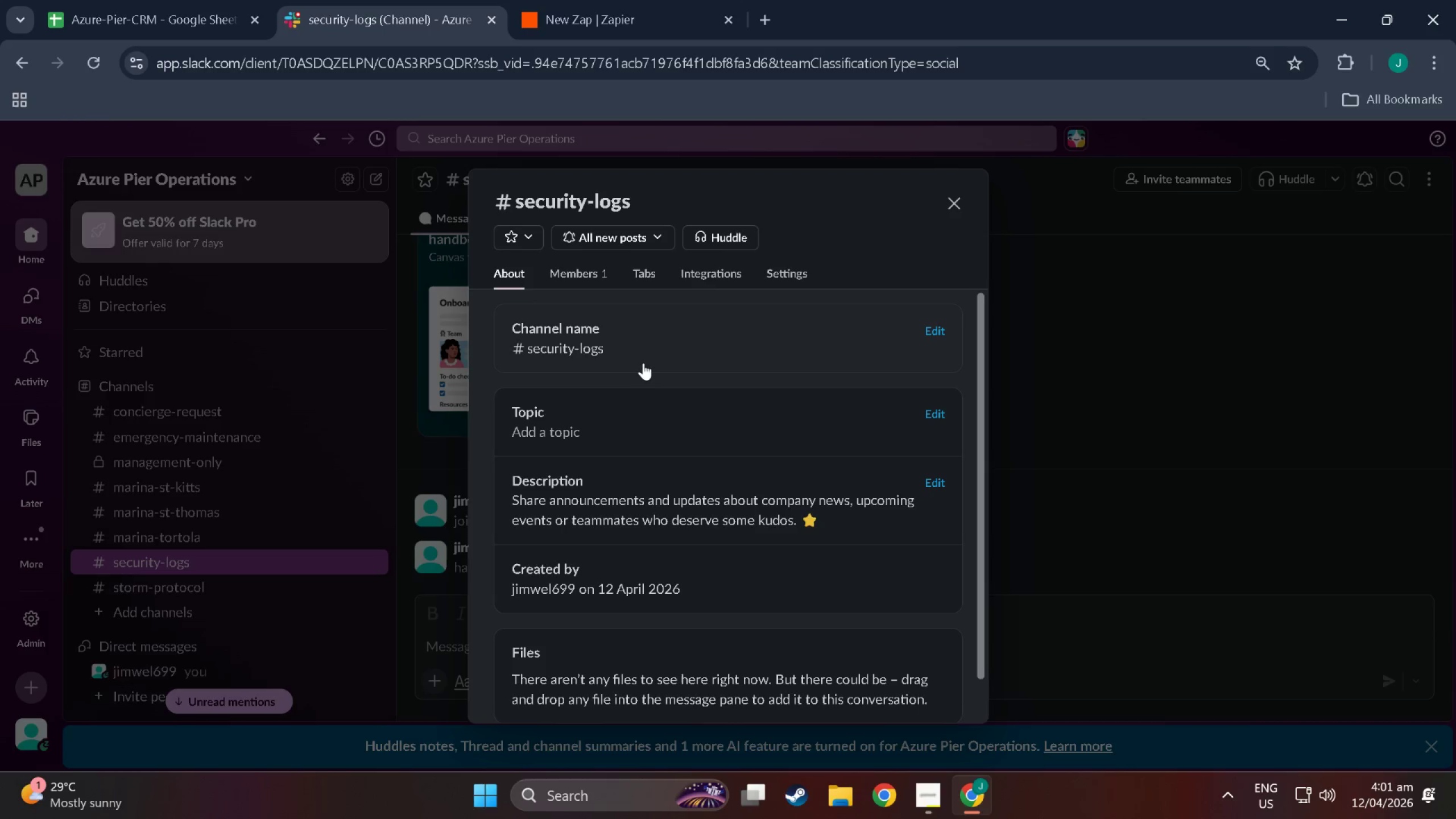 
left_click([644, 437])
 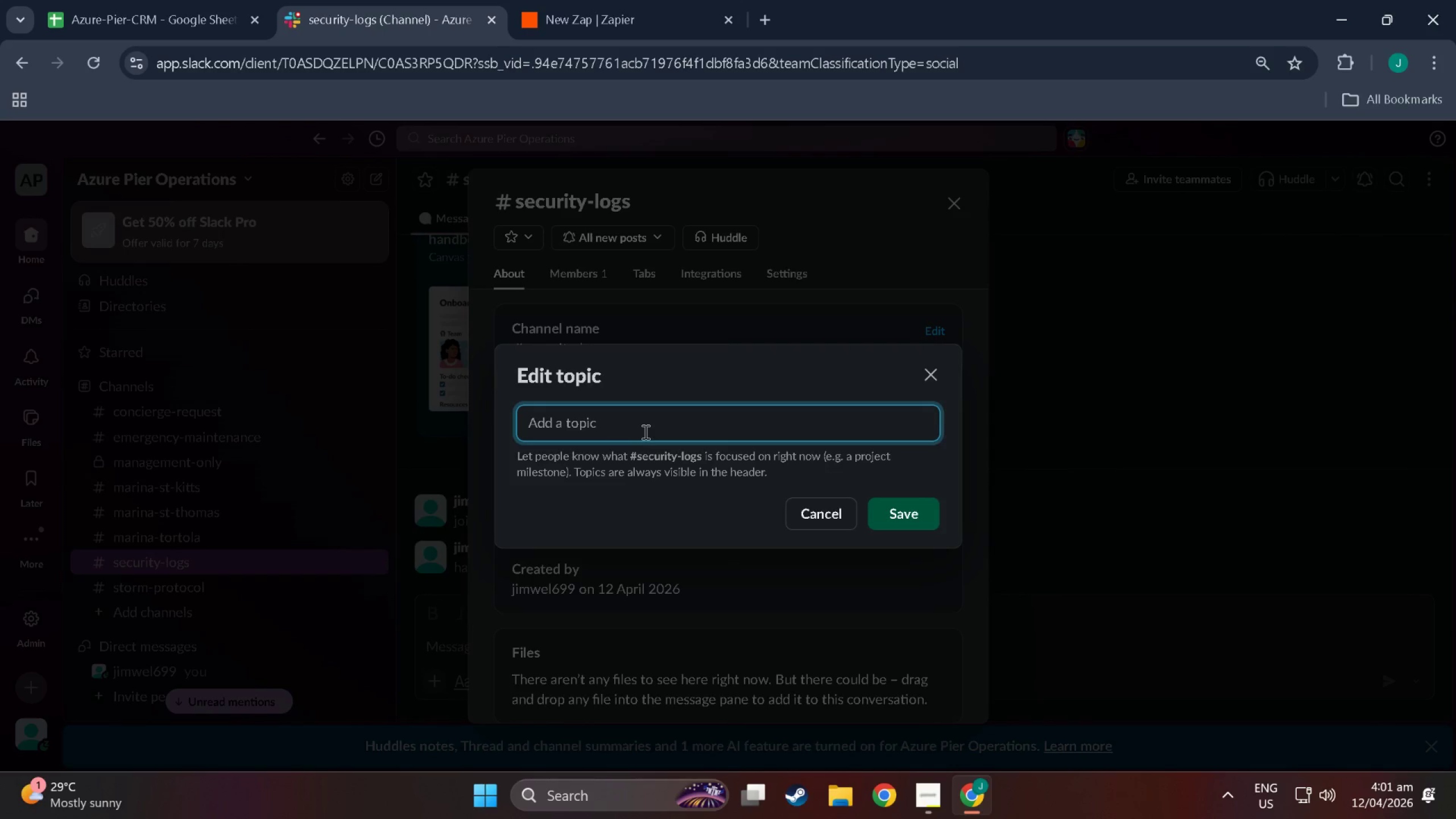 
left_click([644, 431])
 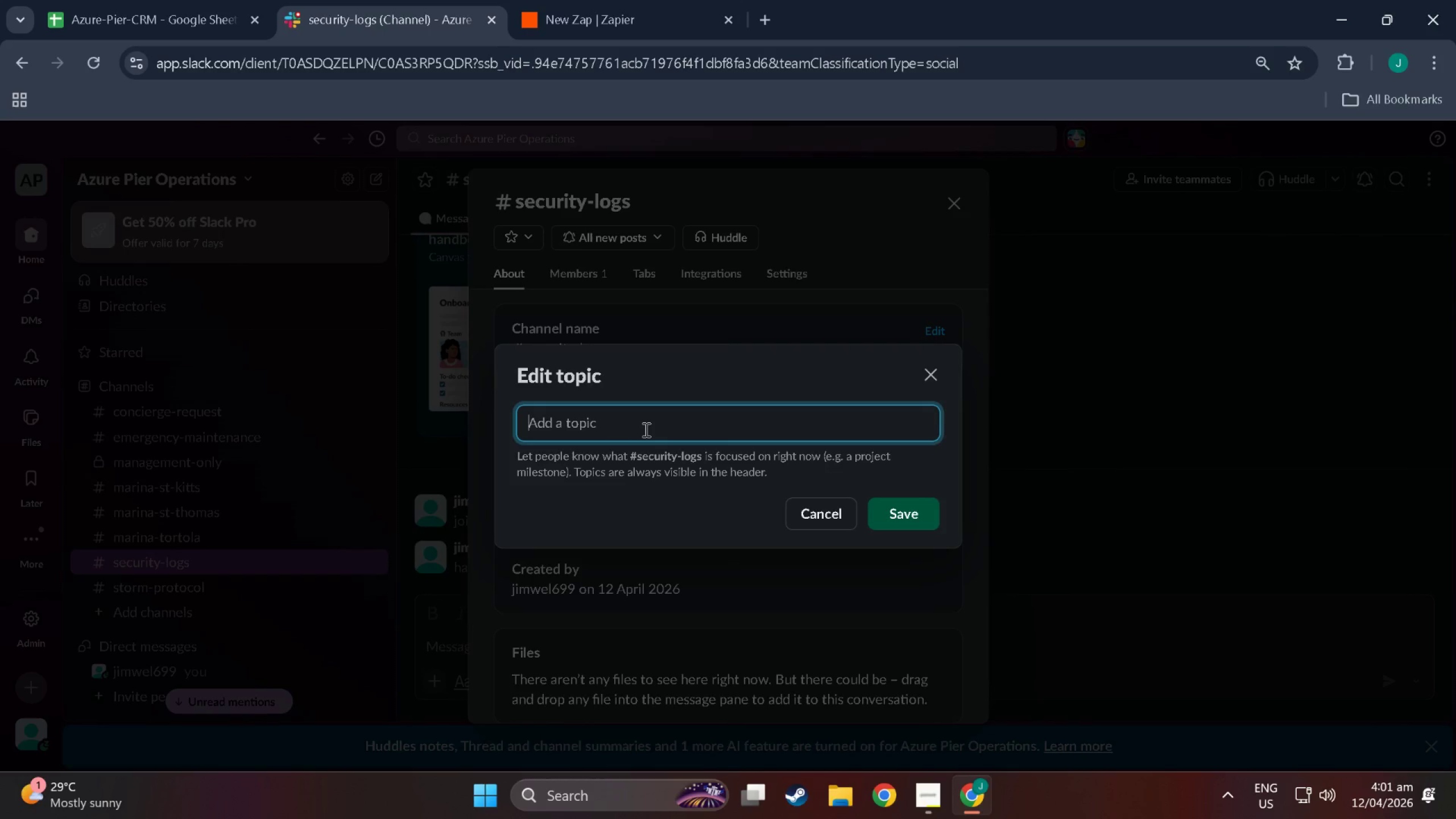 
key(Shift+S)
 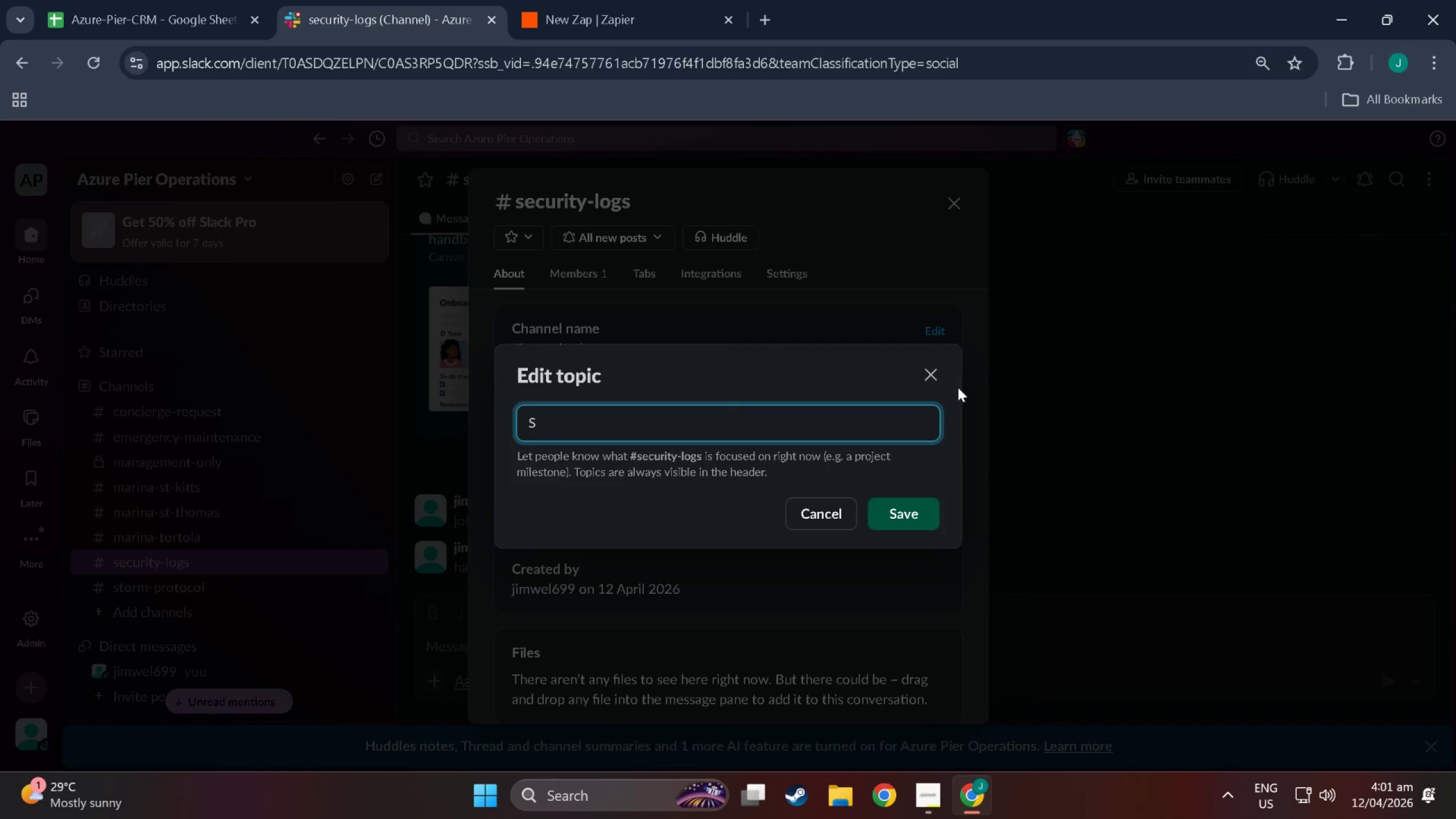 
left_click([927, 375])
 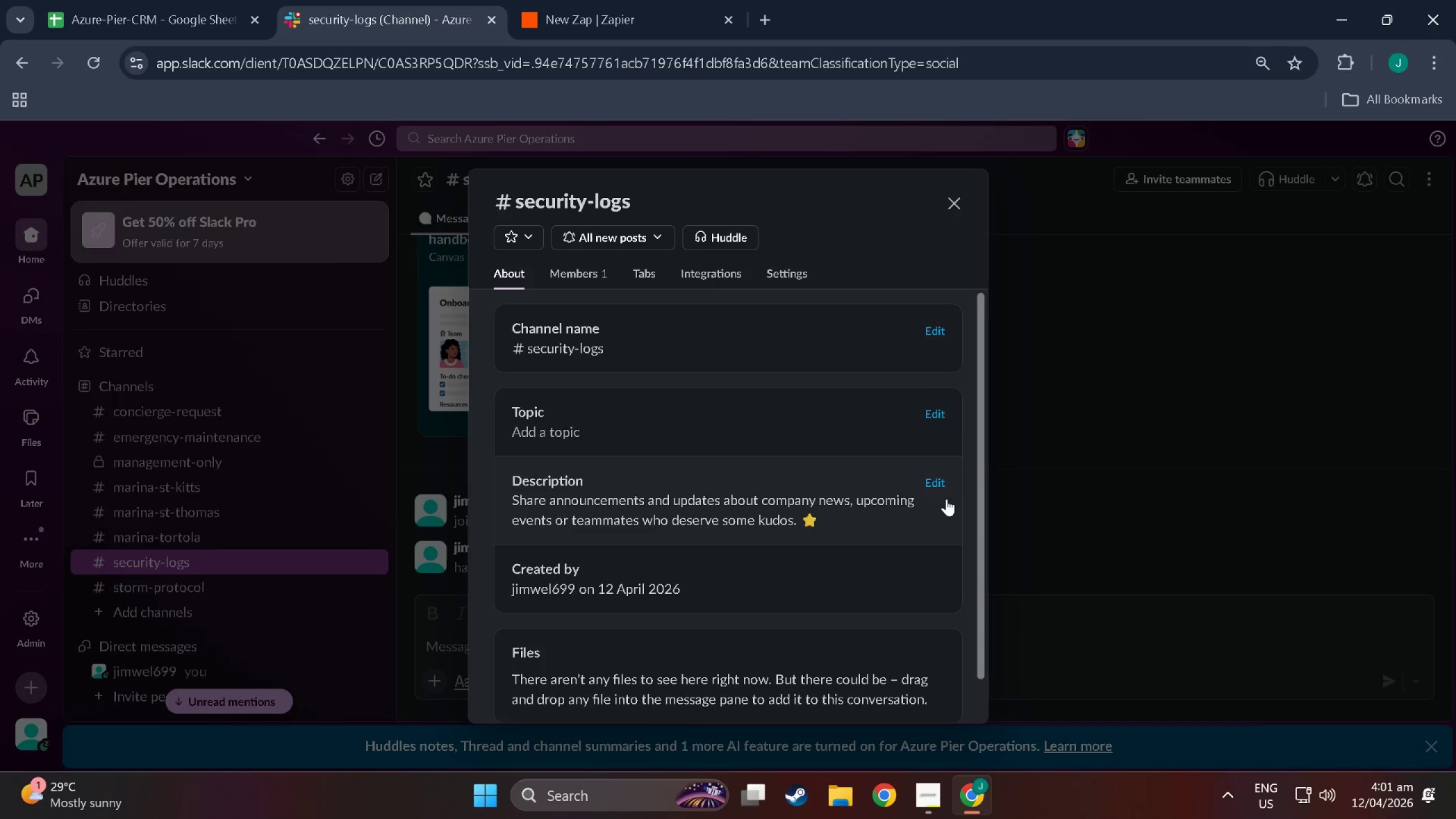 
left_click([936, 495])
 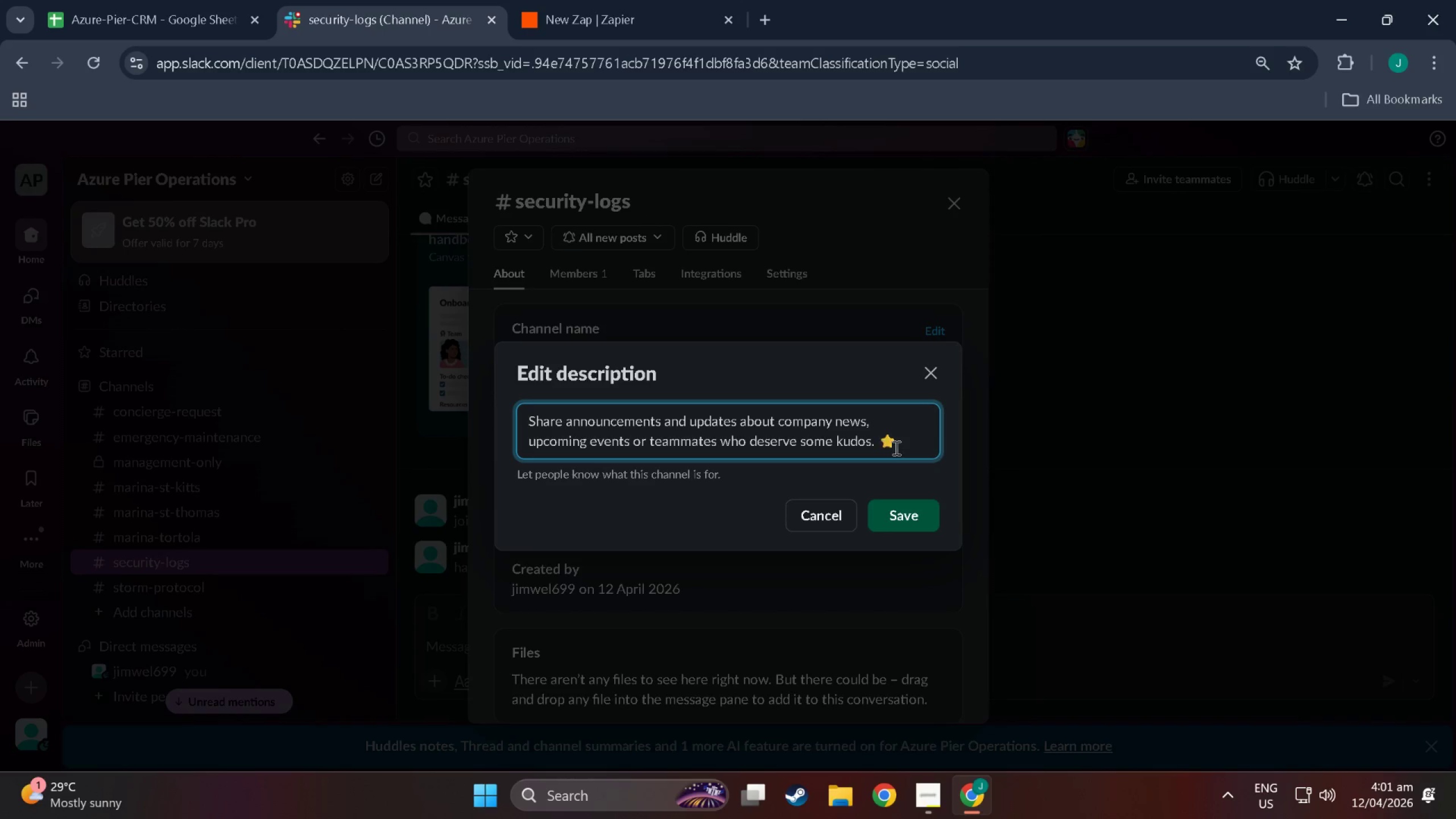 
left_click_drag(start_coordinate=[905, 447], to_coordinate=[264, 398])
 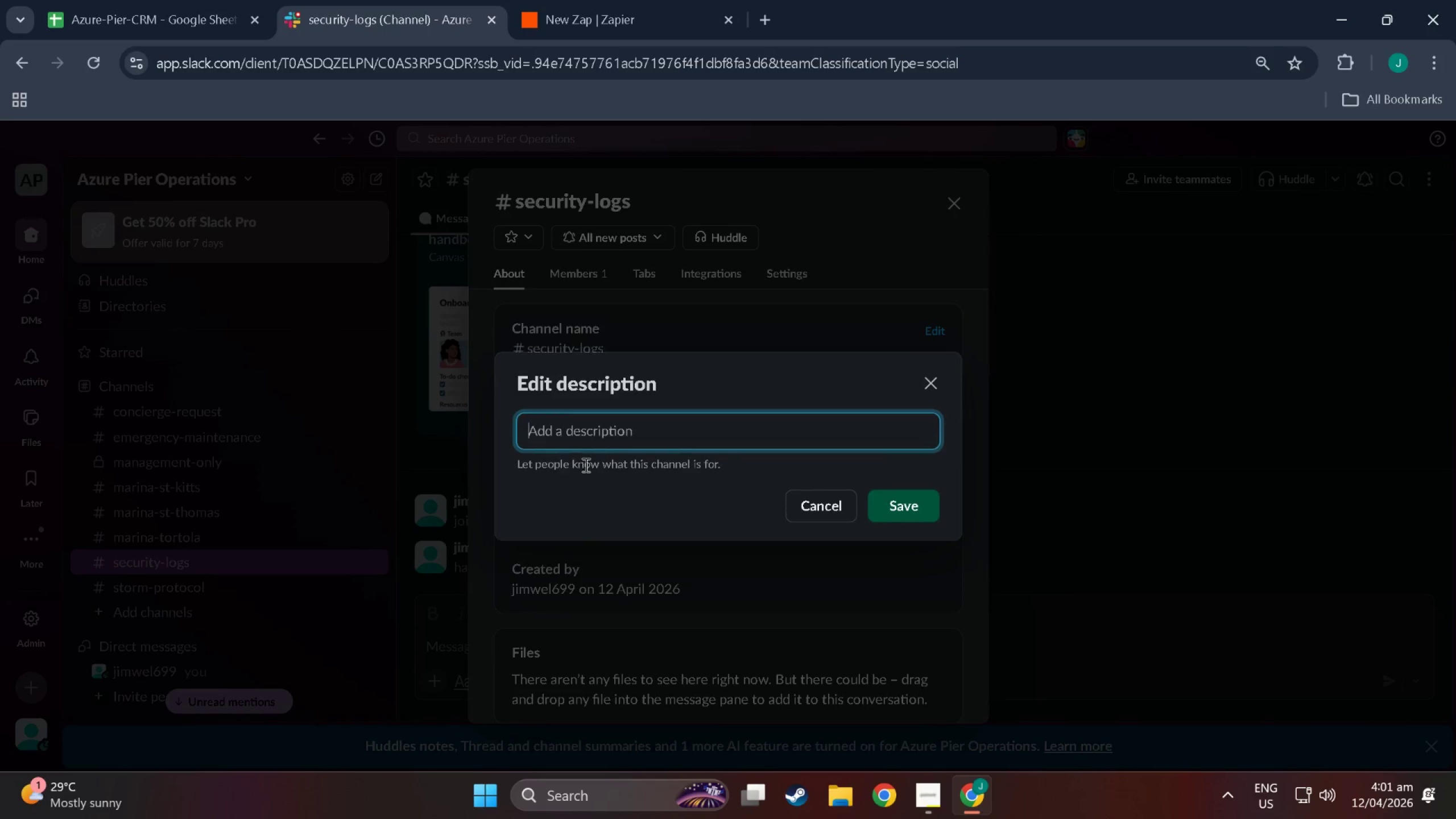 
key(Shift+Backspace)
 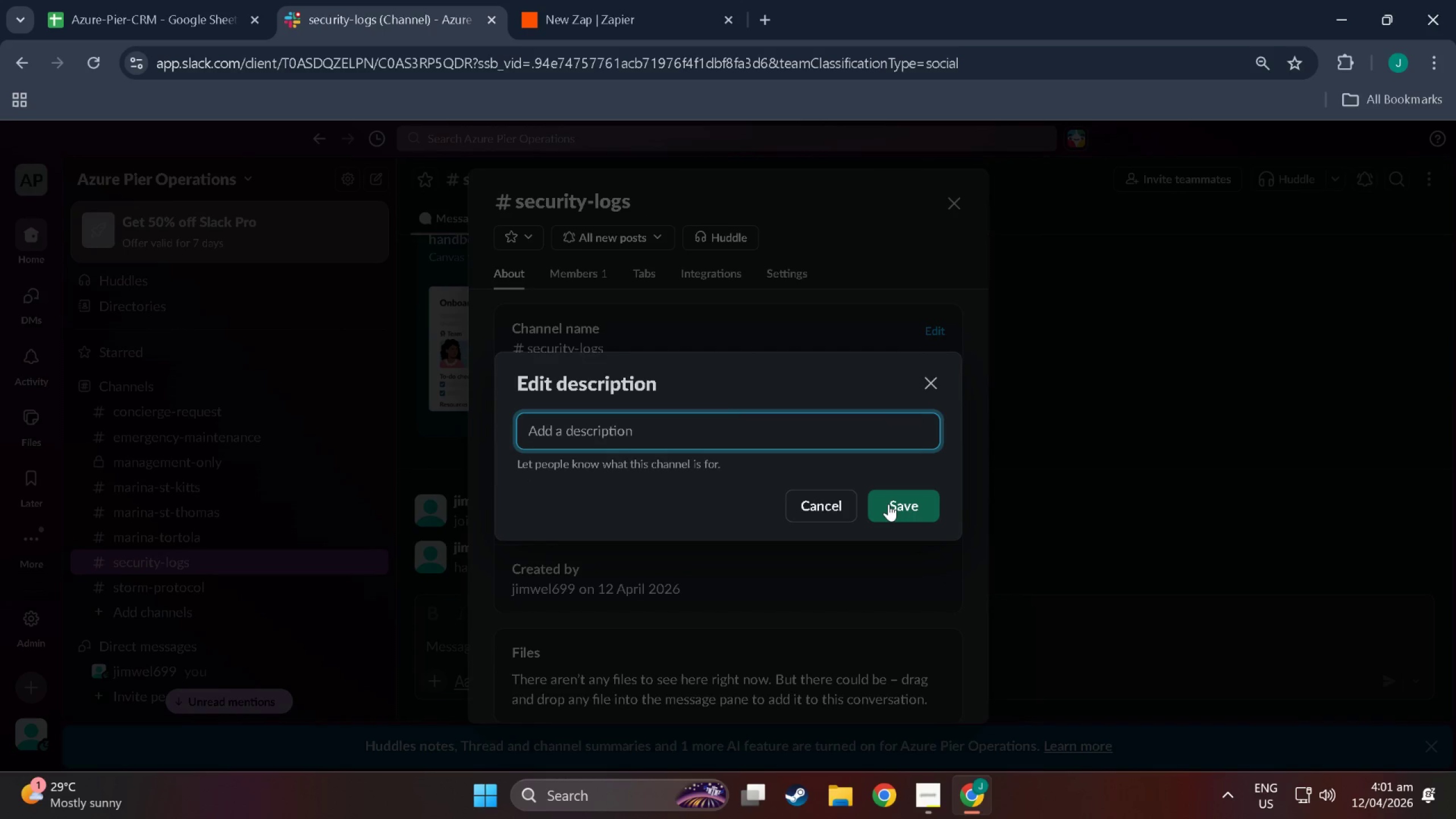 
left_click([888, 504])
 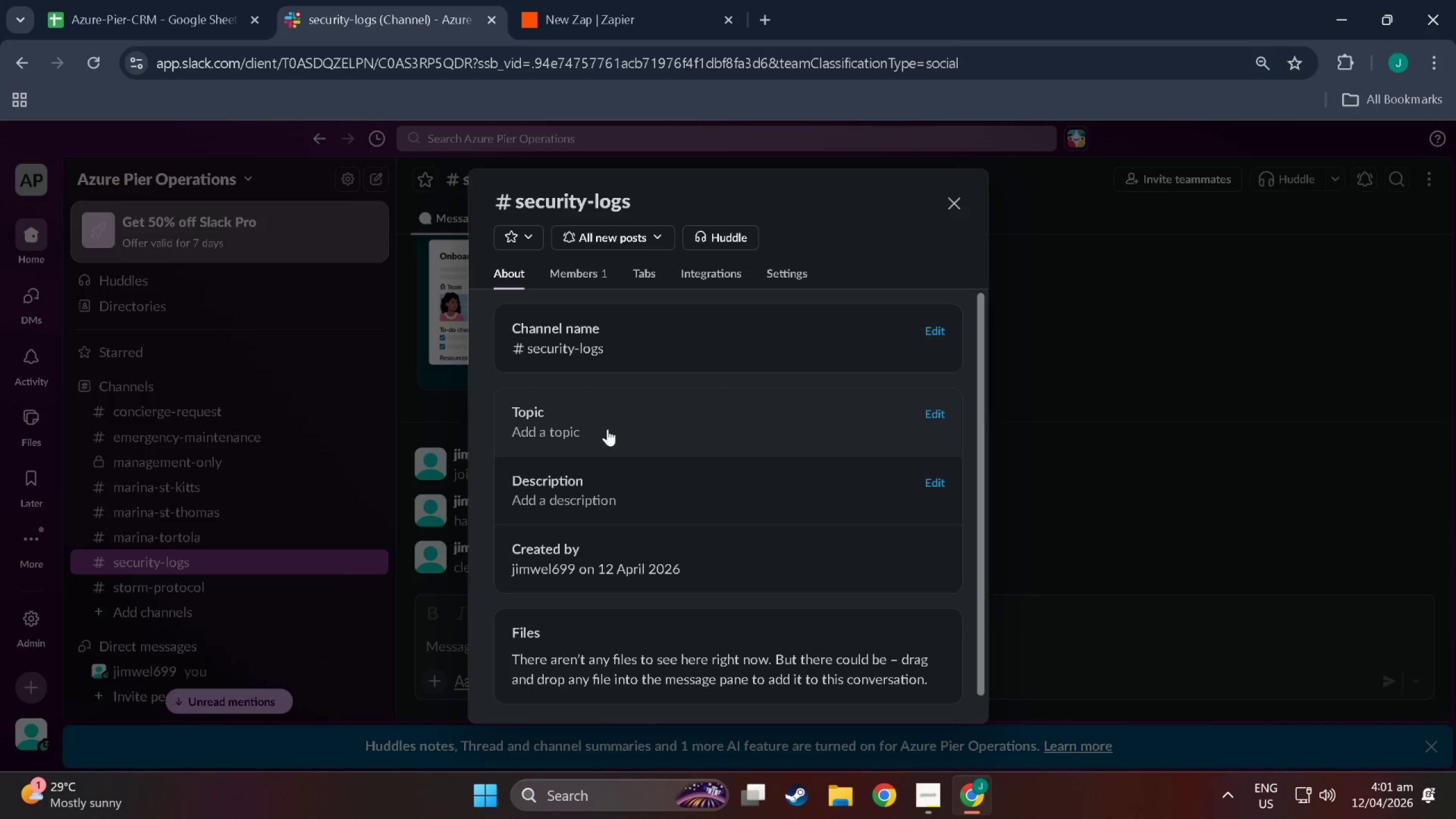 
left_click([609, 421])
 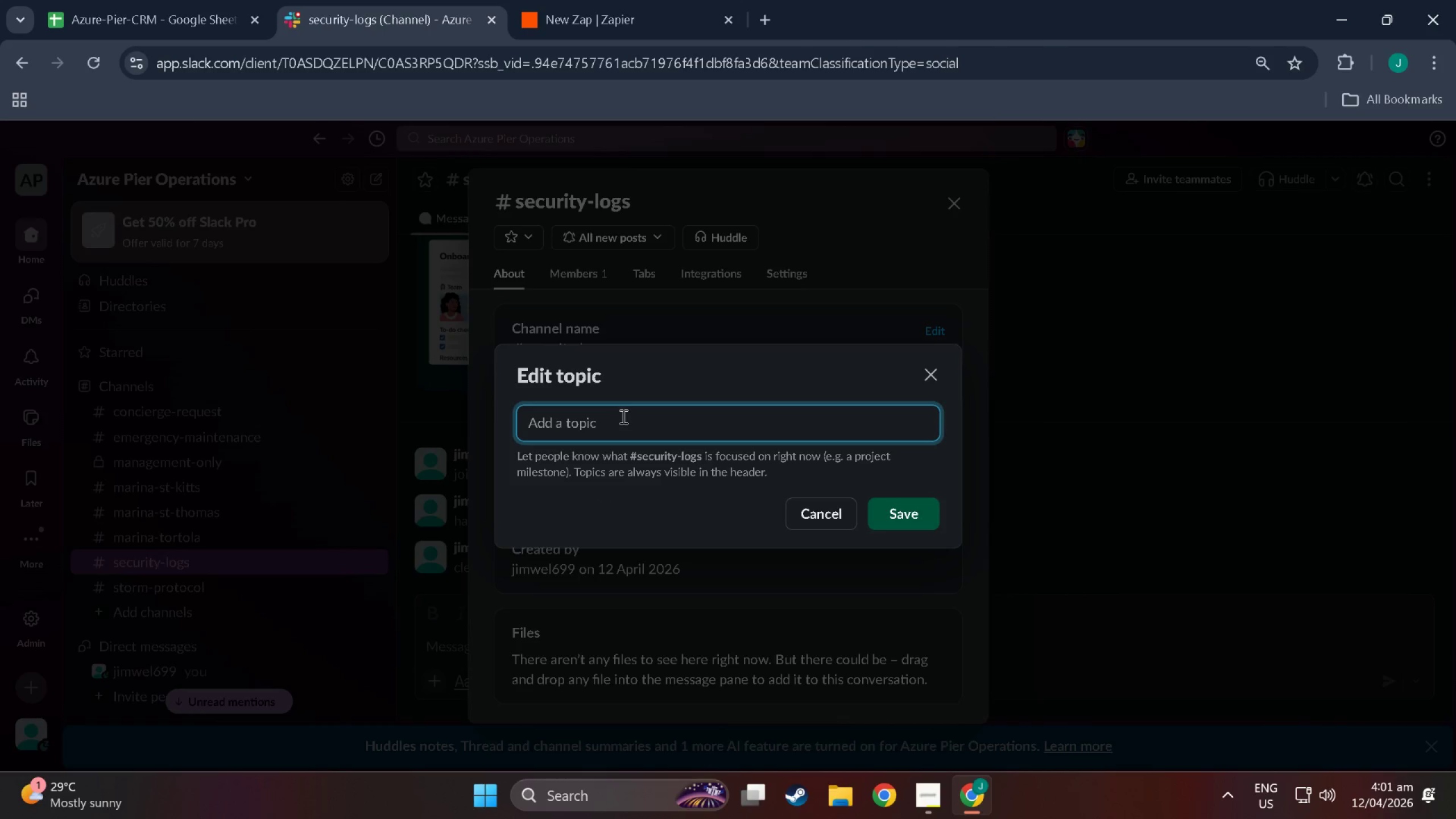 
type(Security I)
key(Backspace)
type(ub)
key(Backspace)
key(Backspace)
type(u)
key(Backspace)
type(incident logging)
 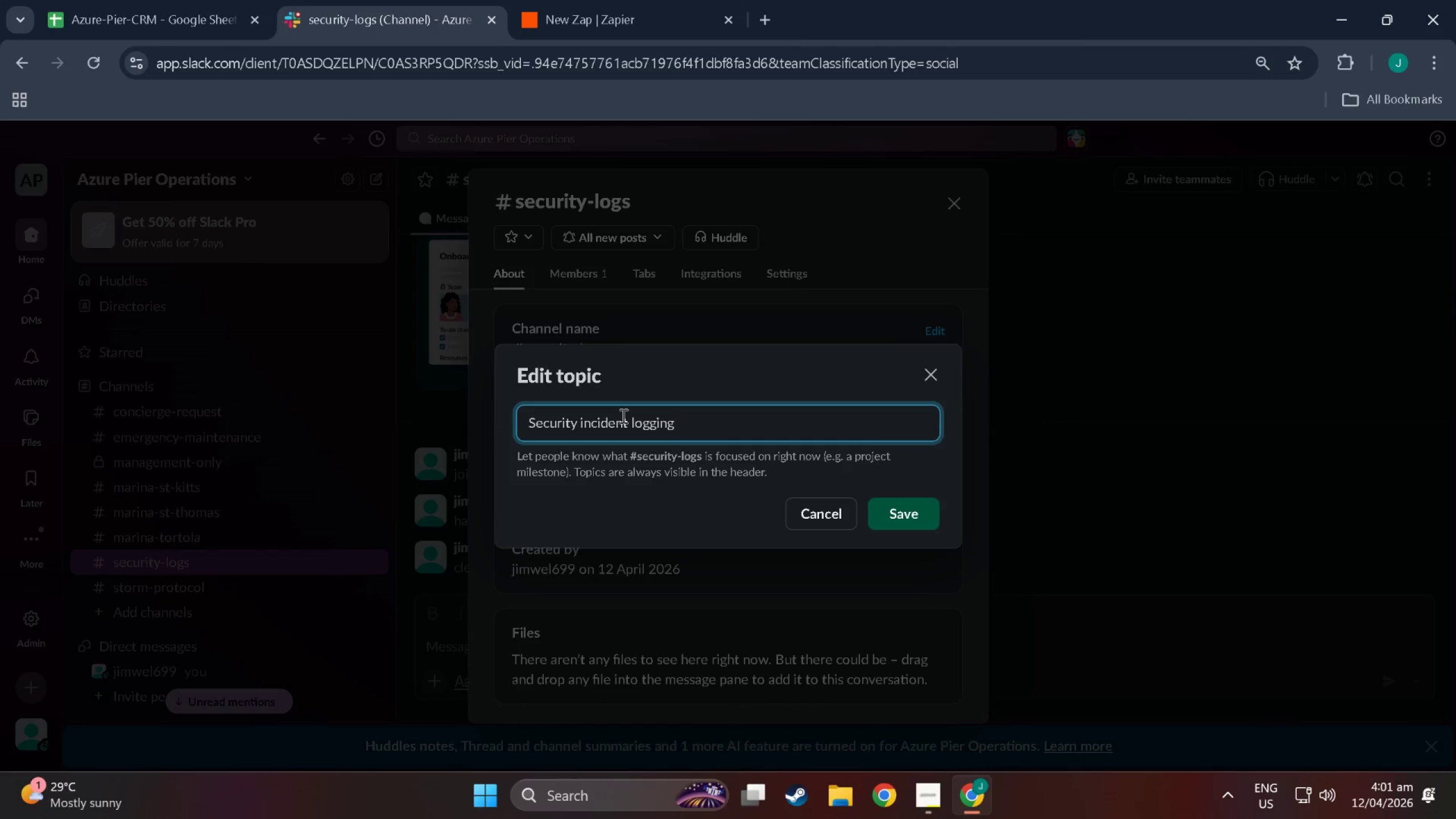 
left_click([909, 510])
 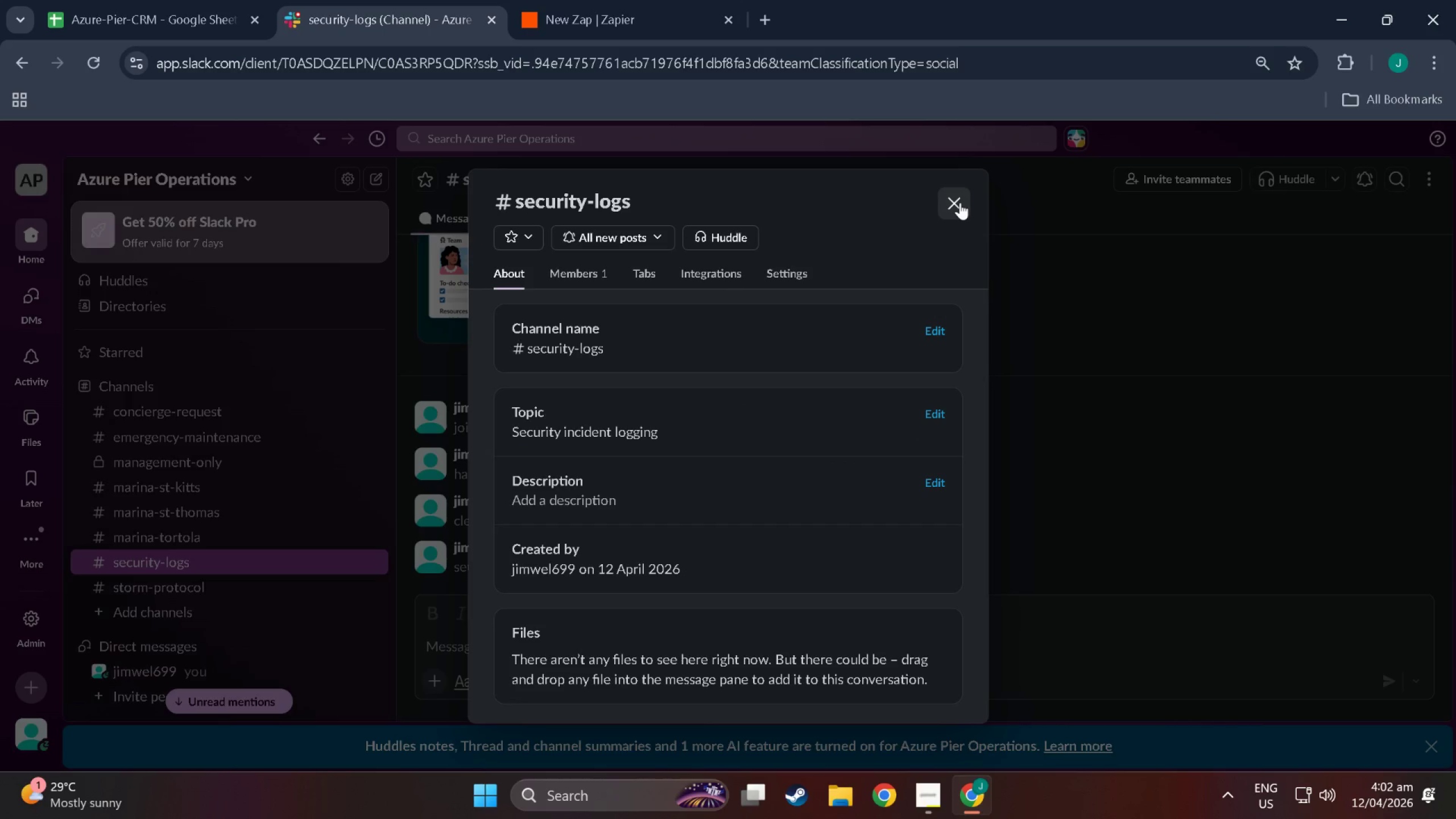 
left_click([960, 202])
 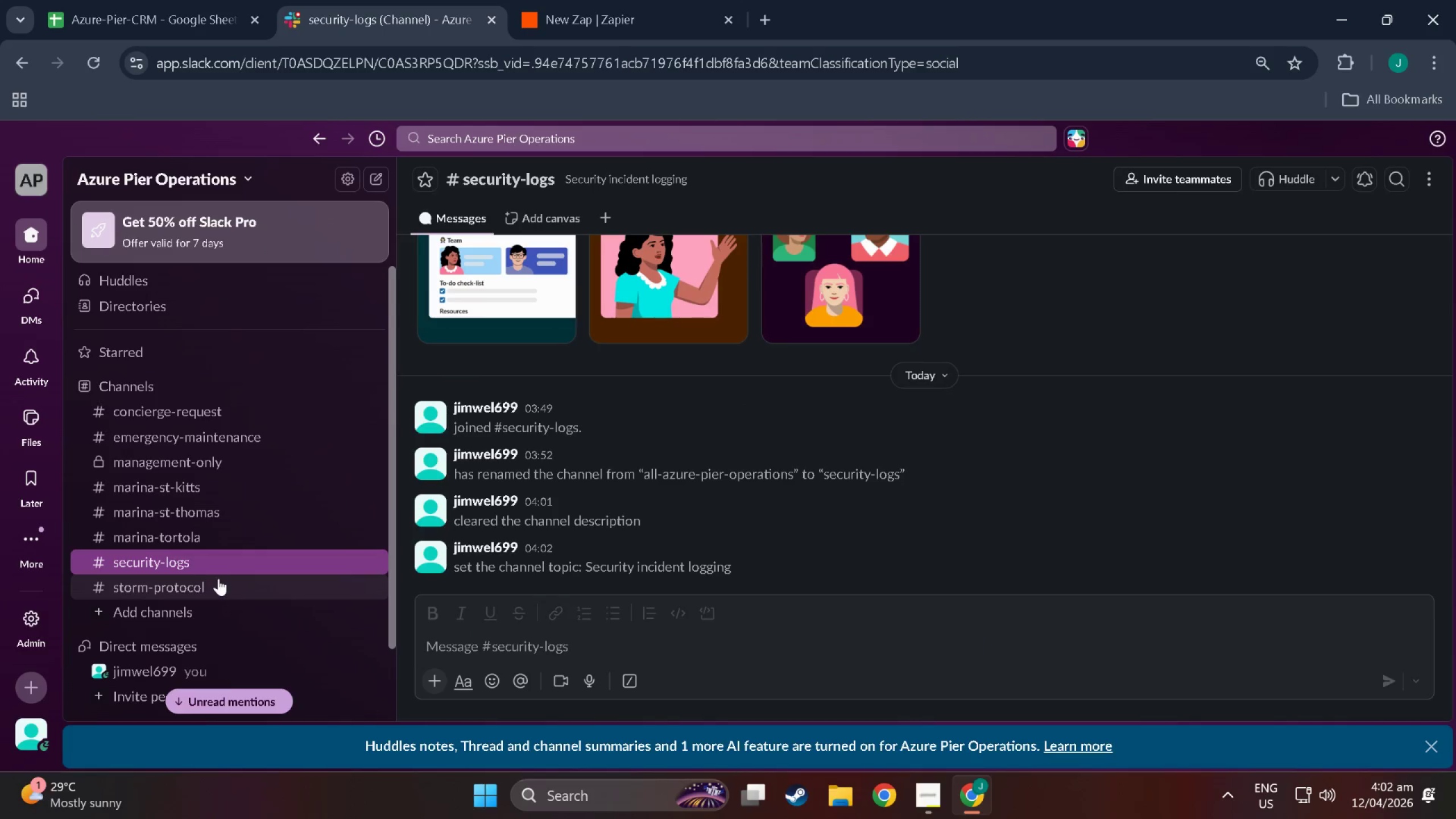 
wait(10.66)
 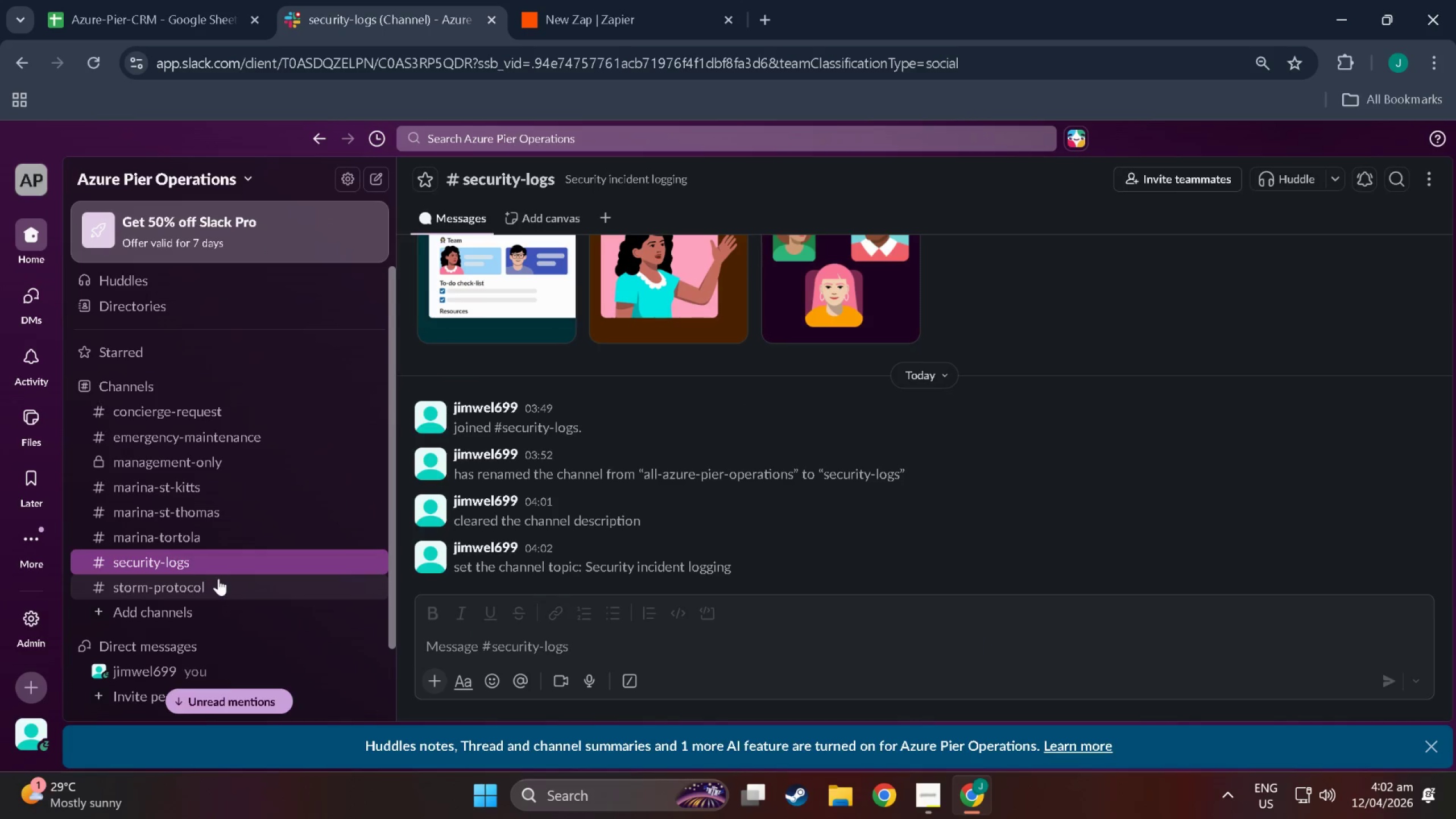 
left_click([218, 504])
 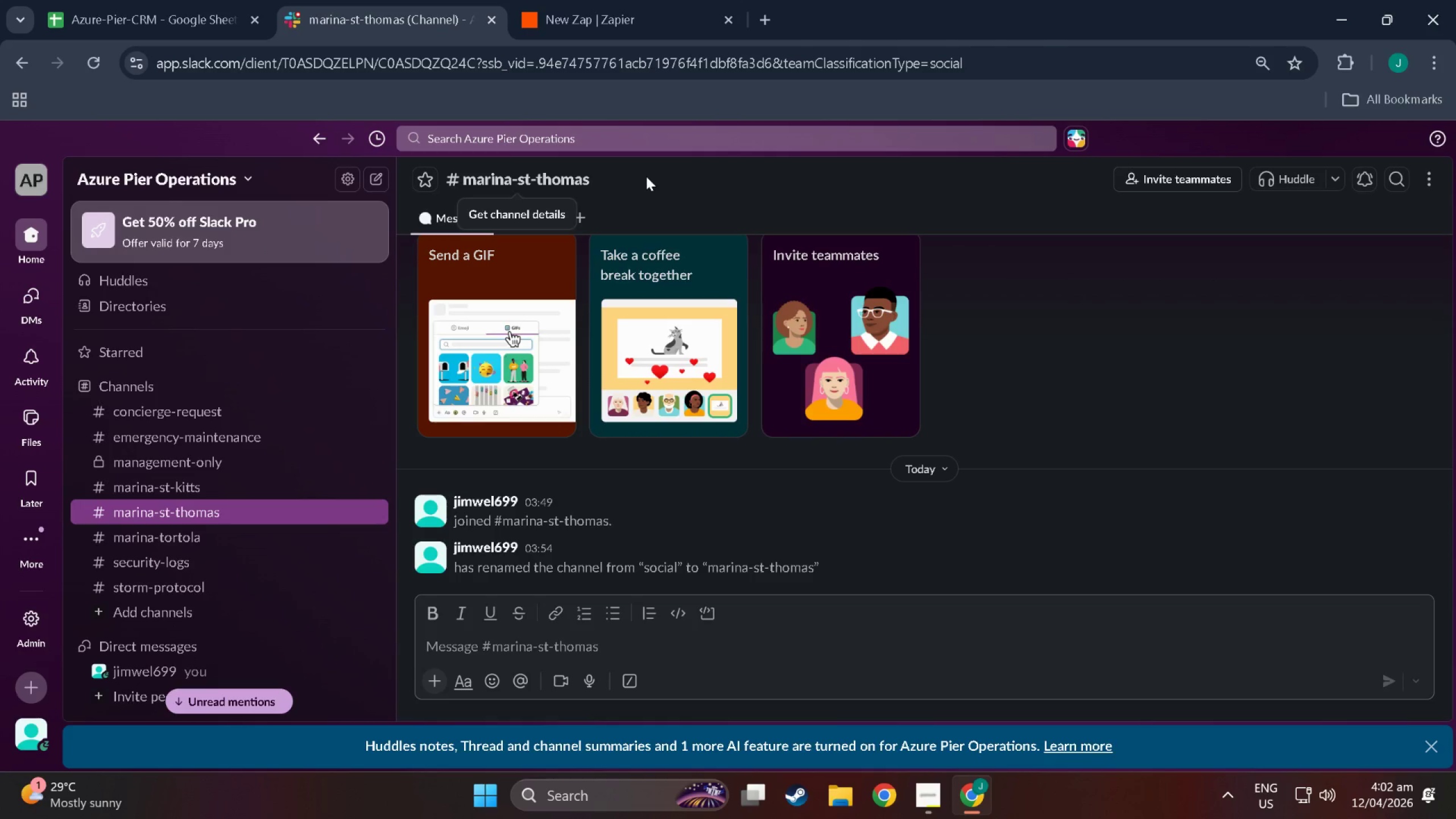 
mouse_move([601, 212])
 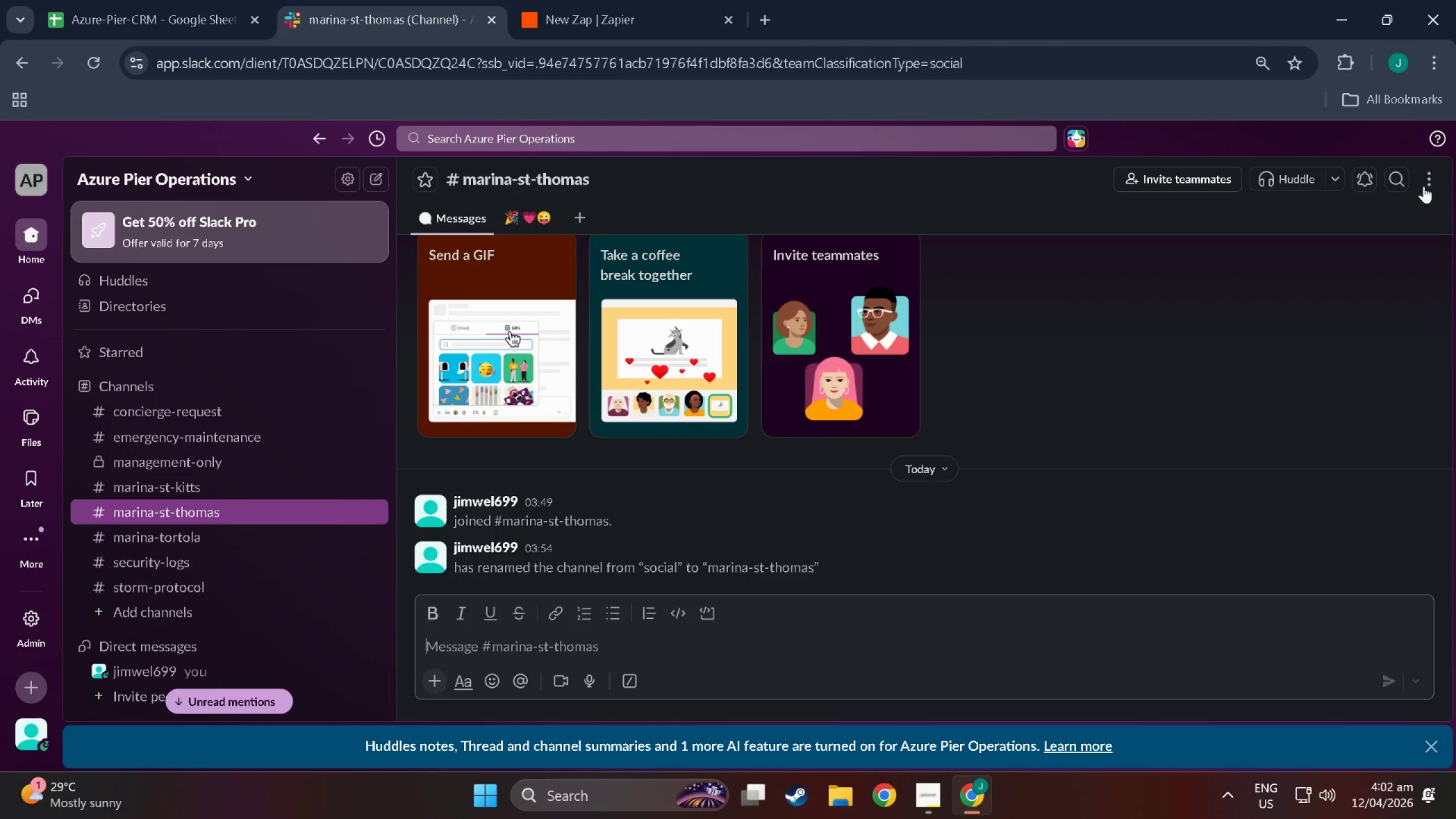 
left_click([1433, 174])
 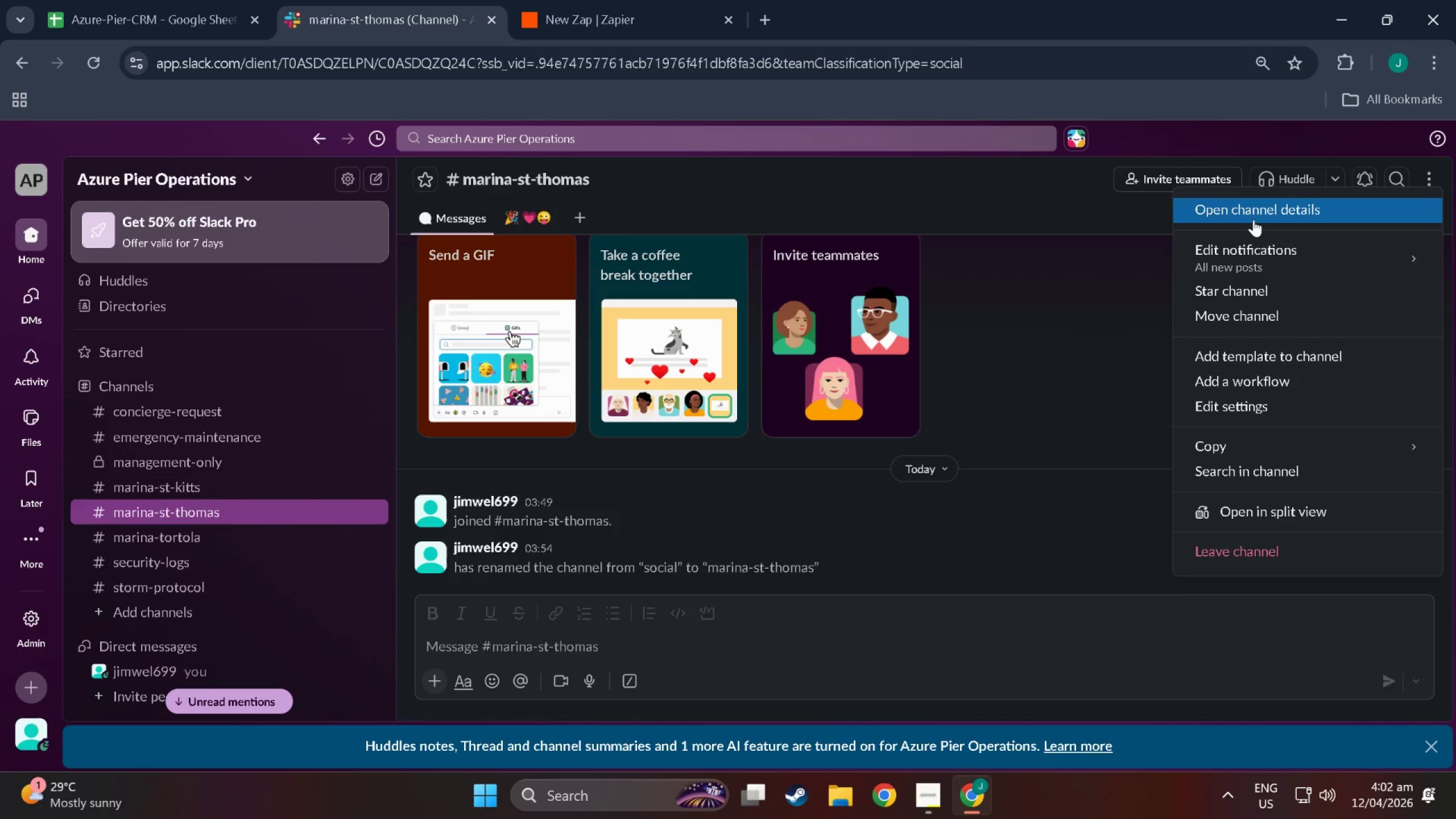 
left_click([1254, 220])
 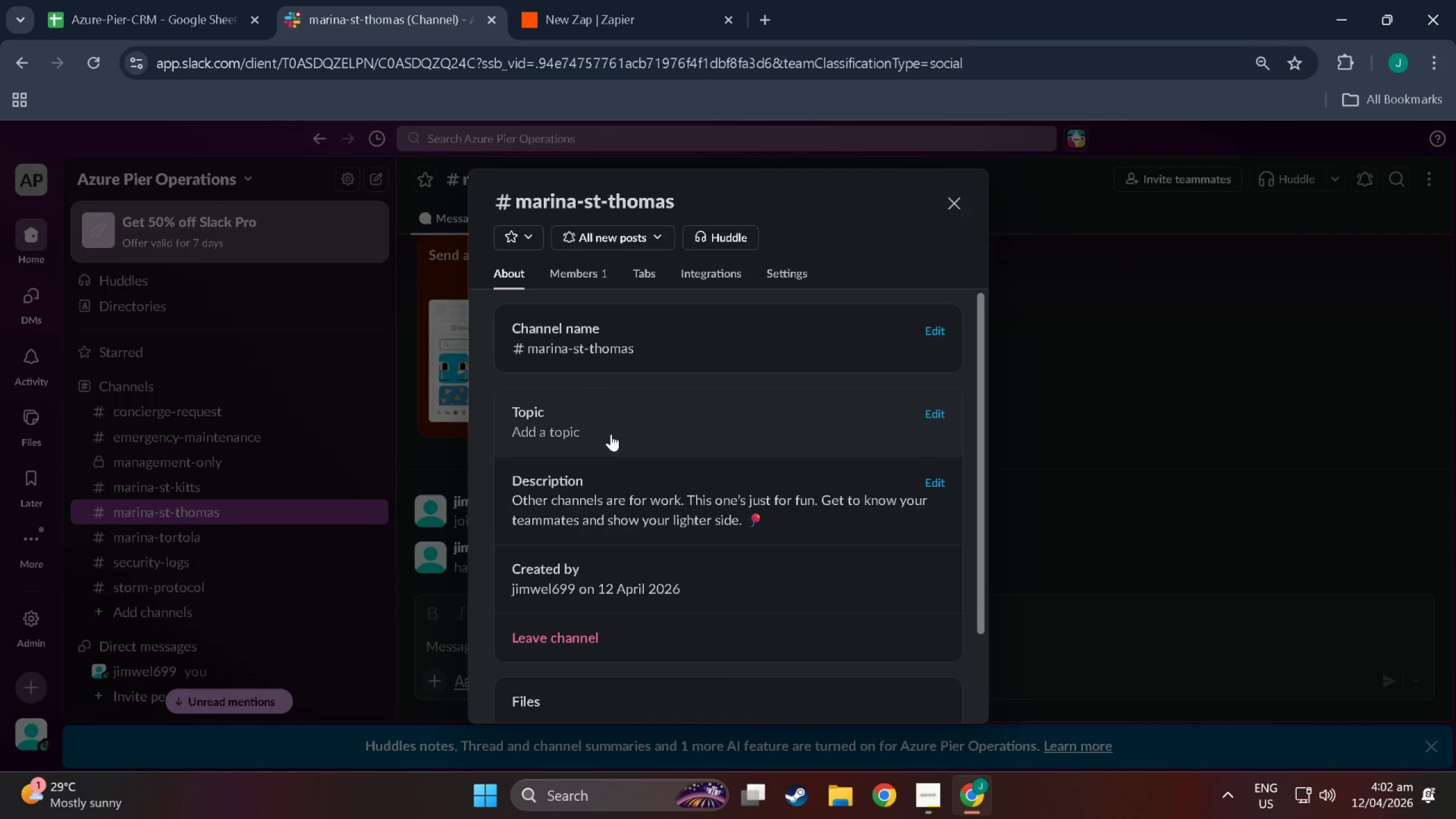 
left_click([611, 434])
 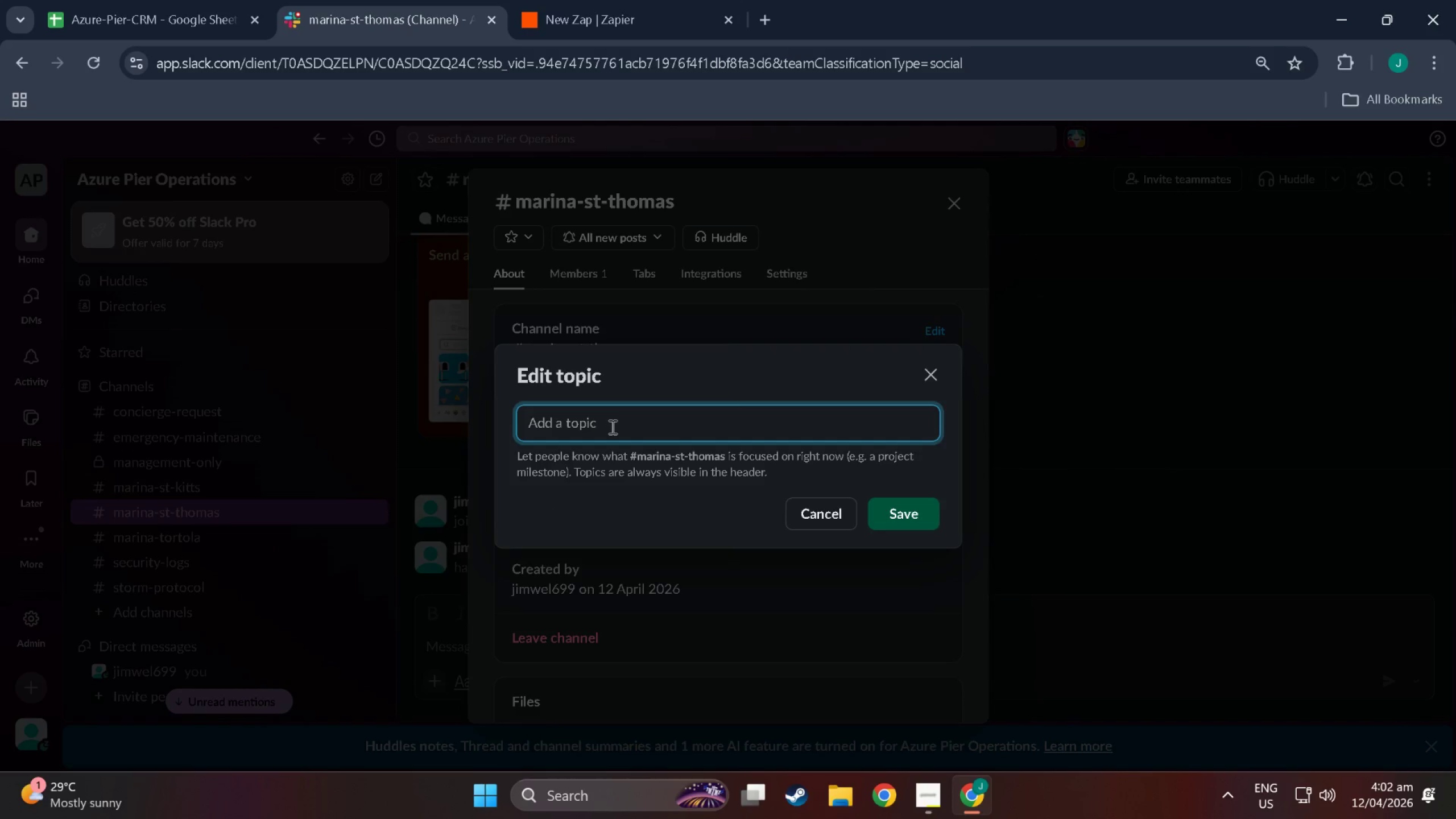 
type(St. Thomas marina updates)
 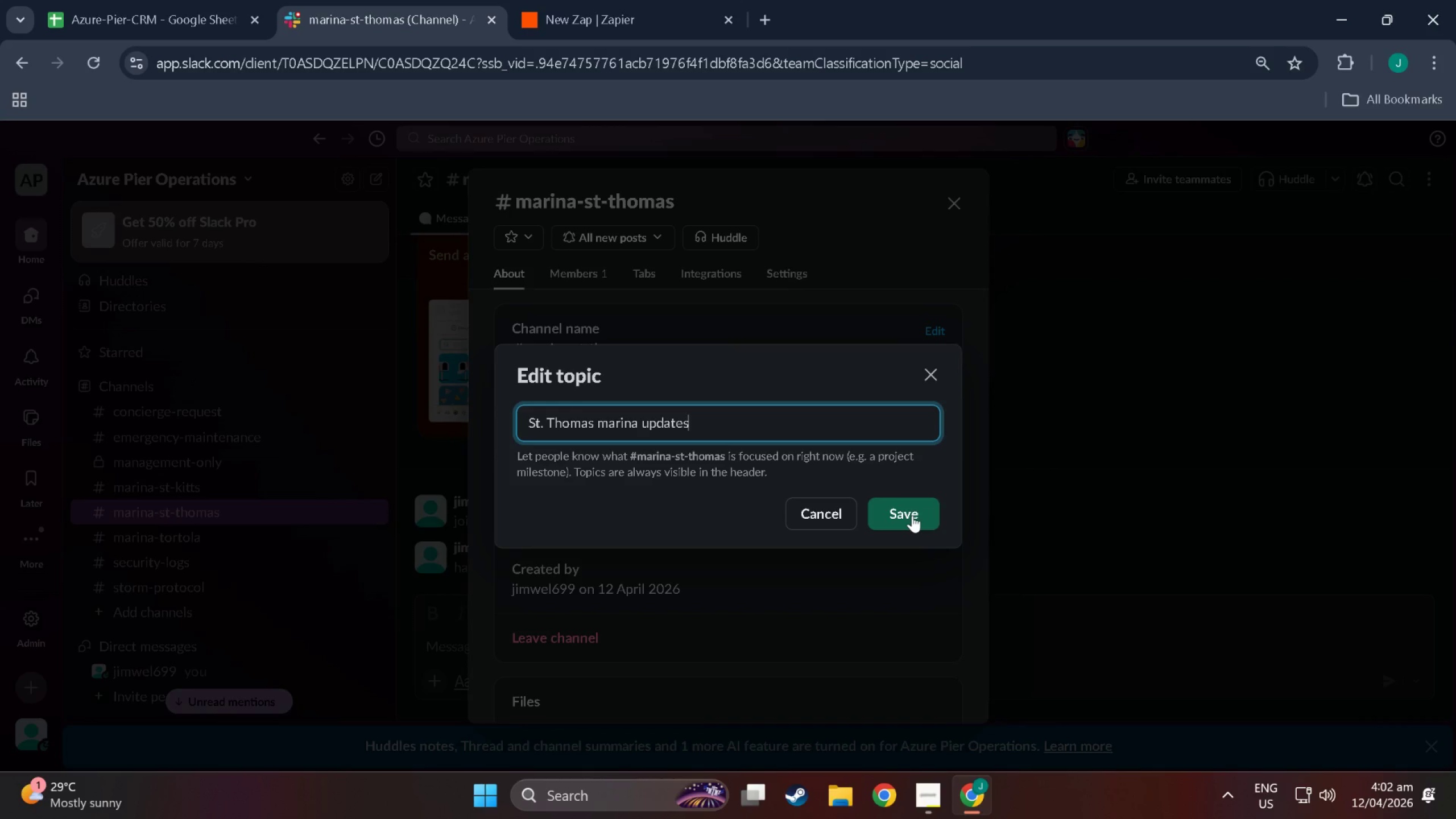 
left_click([912, 515])
 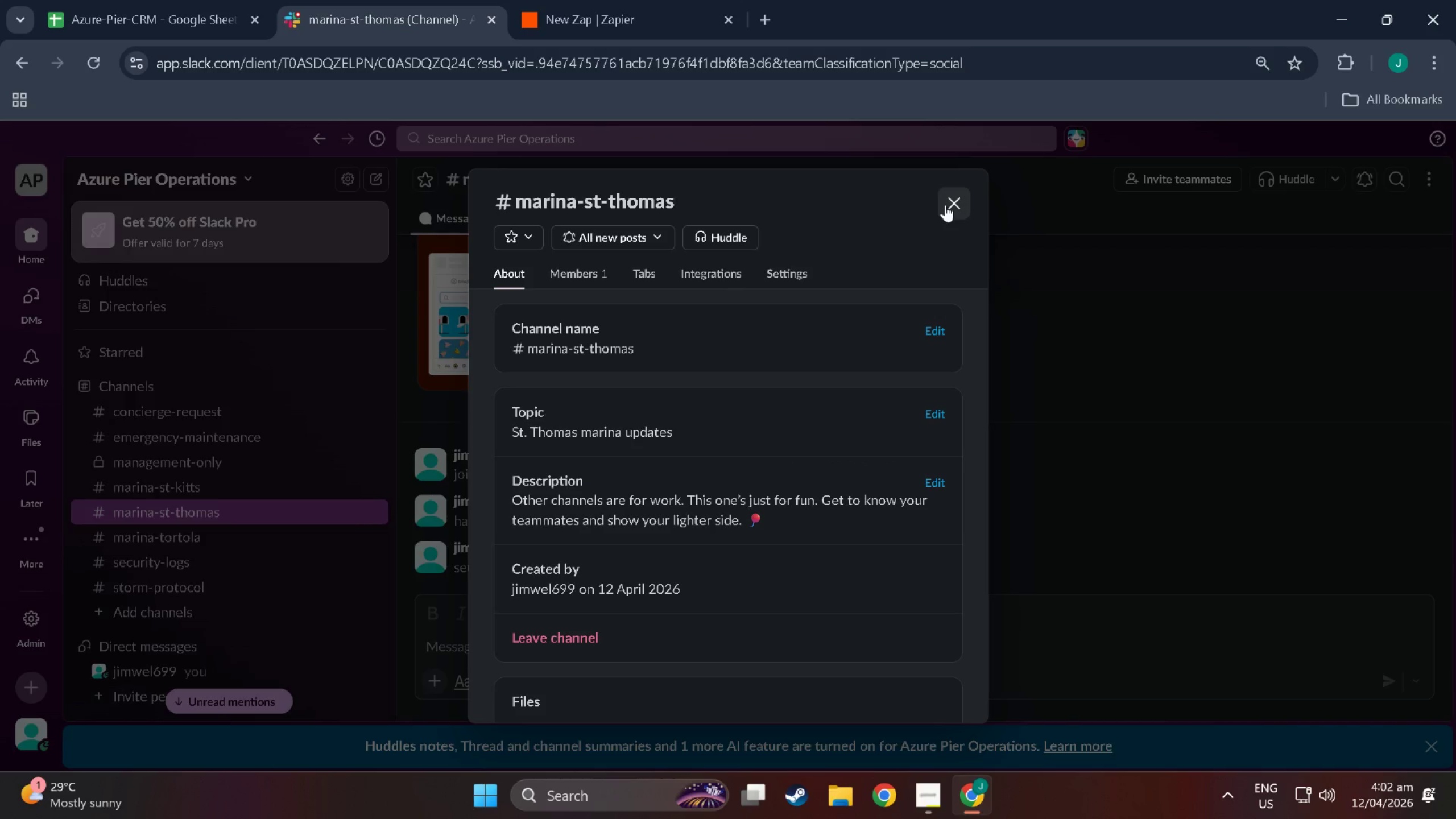 
left_click([945, 205])
 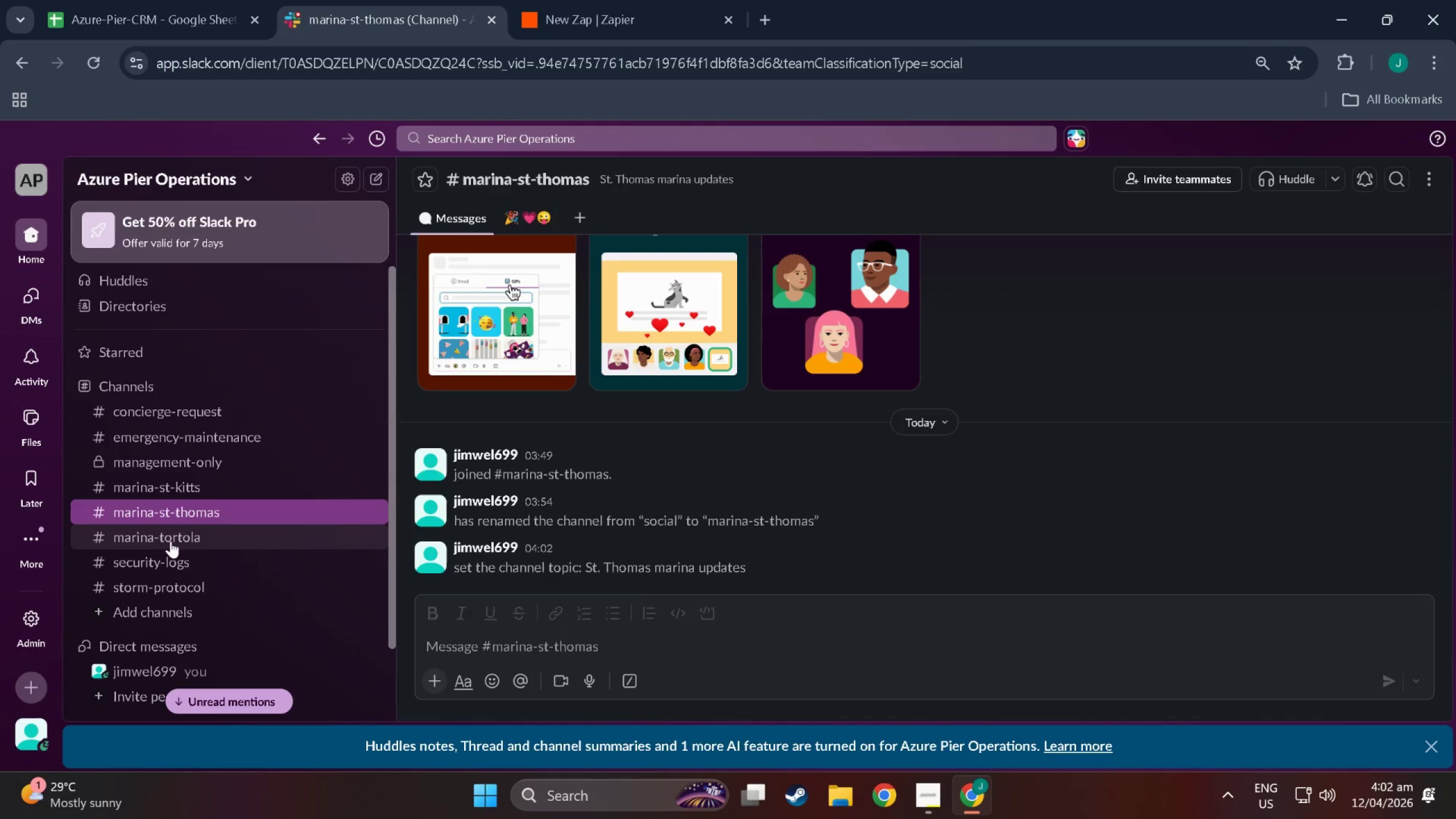 
left_click([171, 541])
 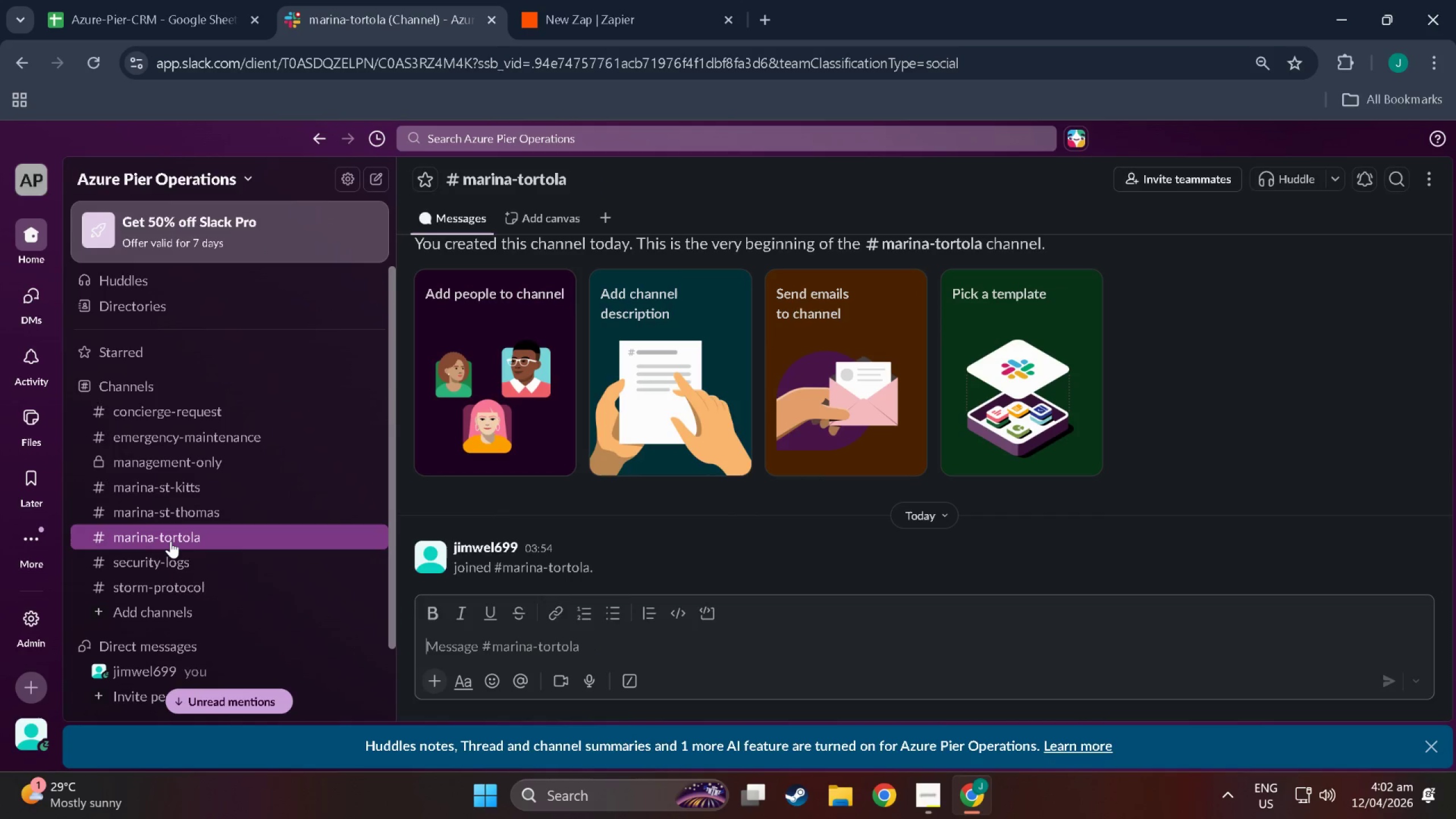 
right_click([171, 541])
 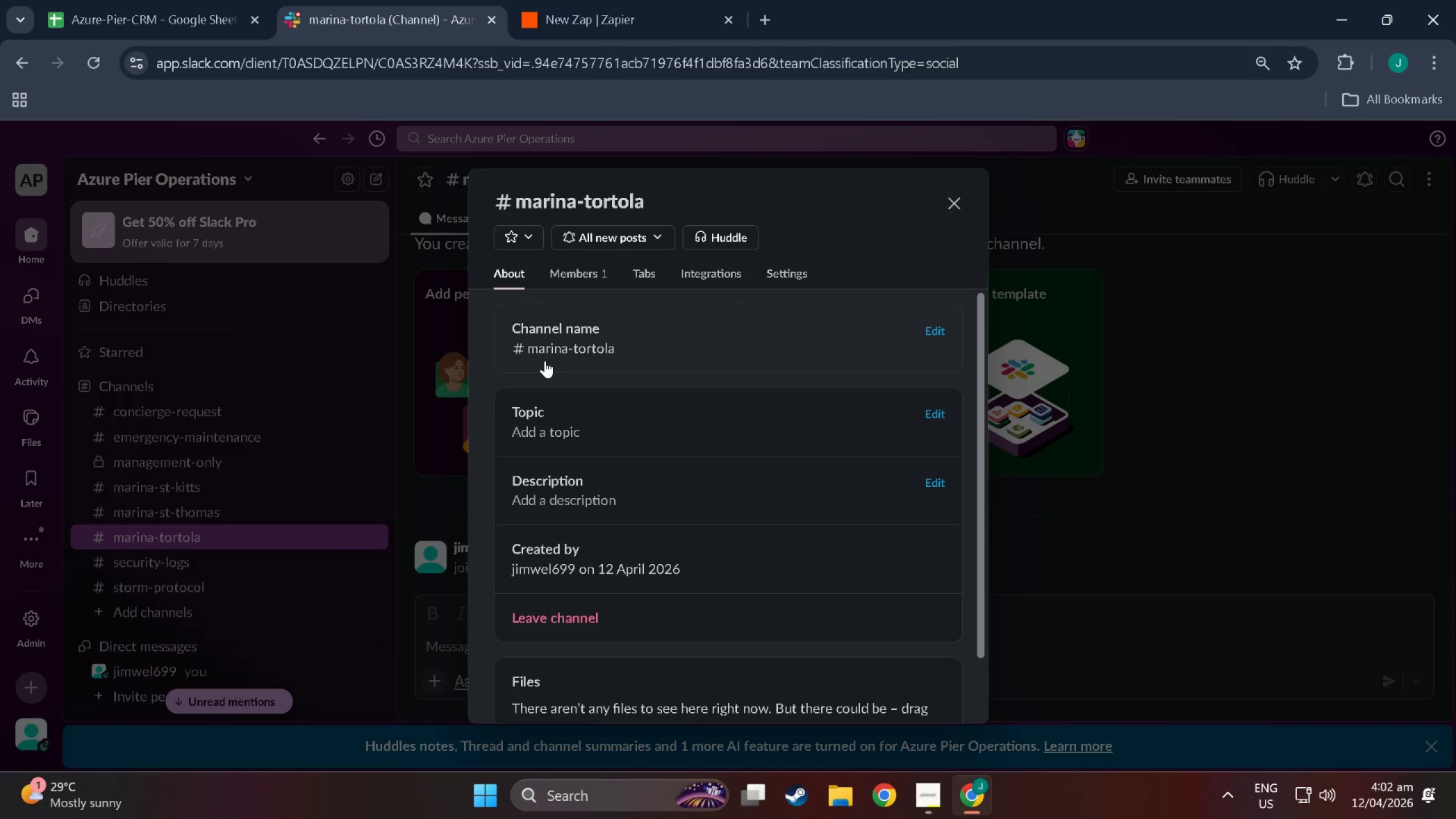 
left_click([590, 434])
 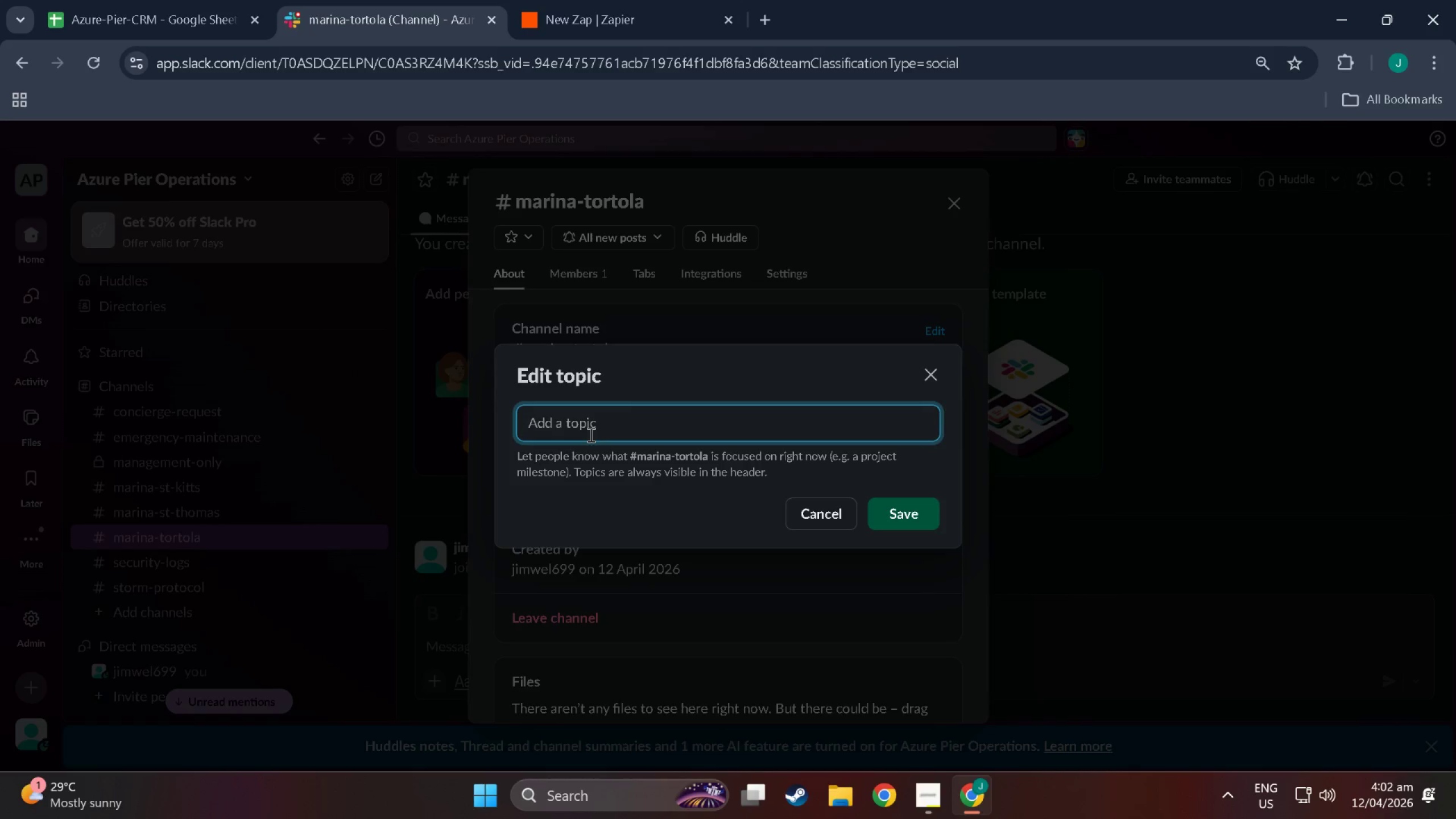 
type(Tortola man)
key(Backspace)
type(rina updates)
 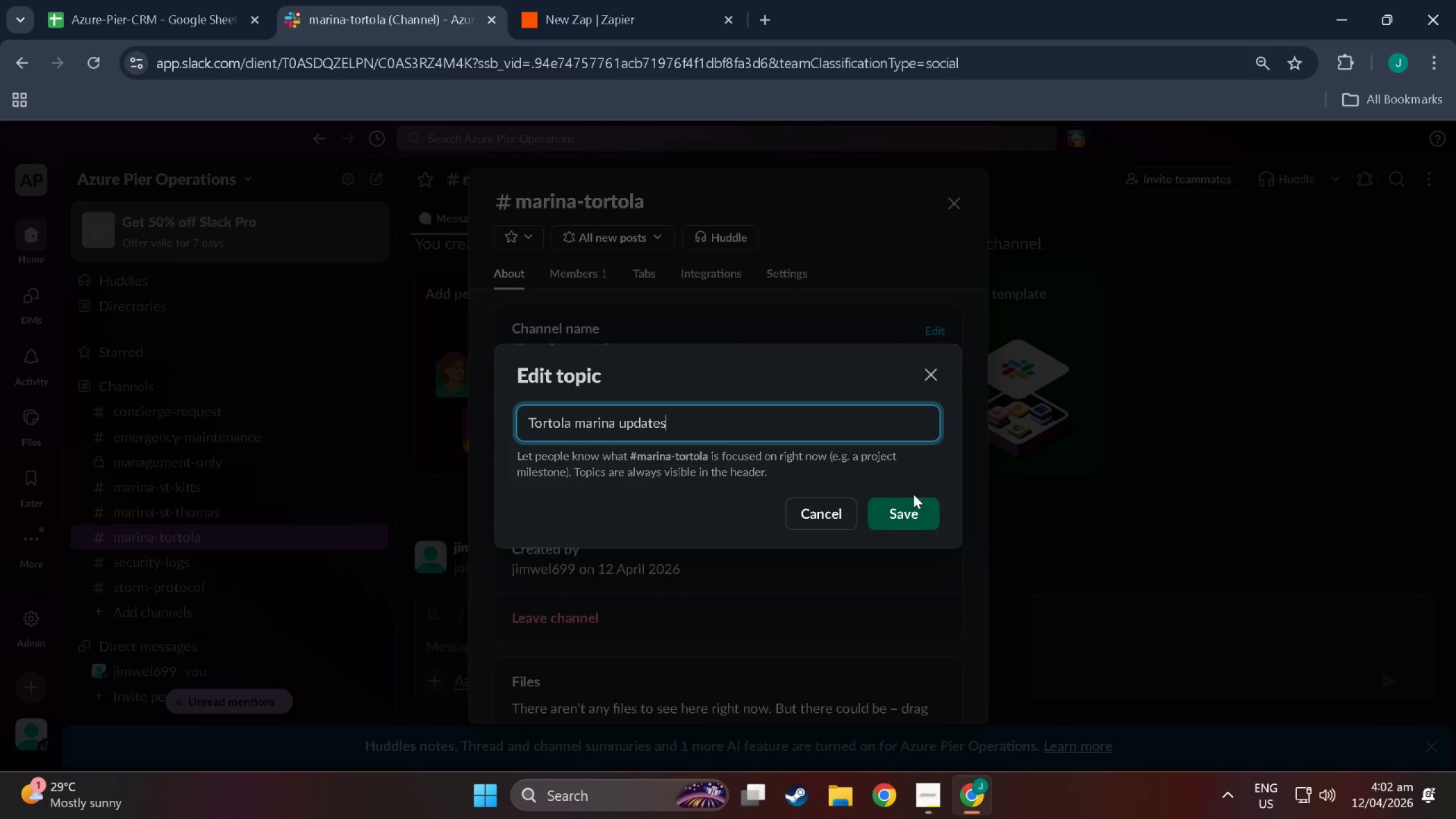 
left_click([913, 510])
 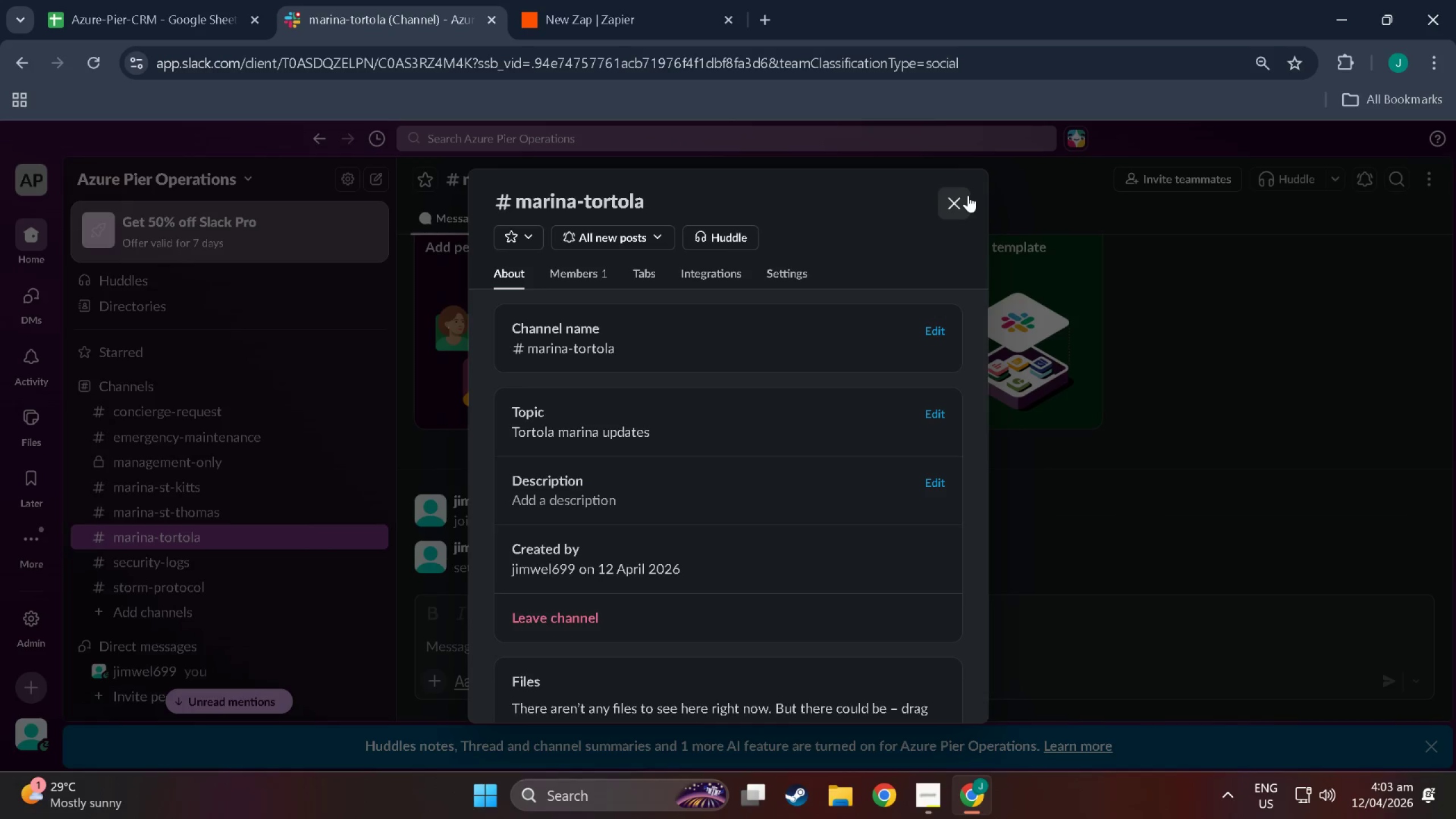 
wait(5.86)
 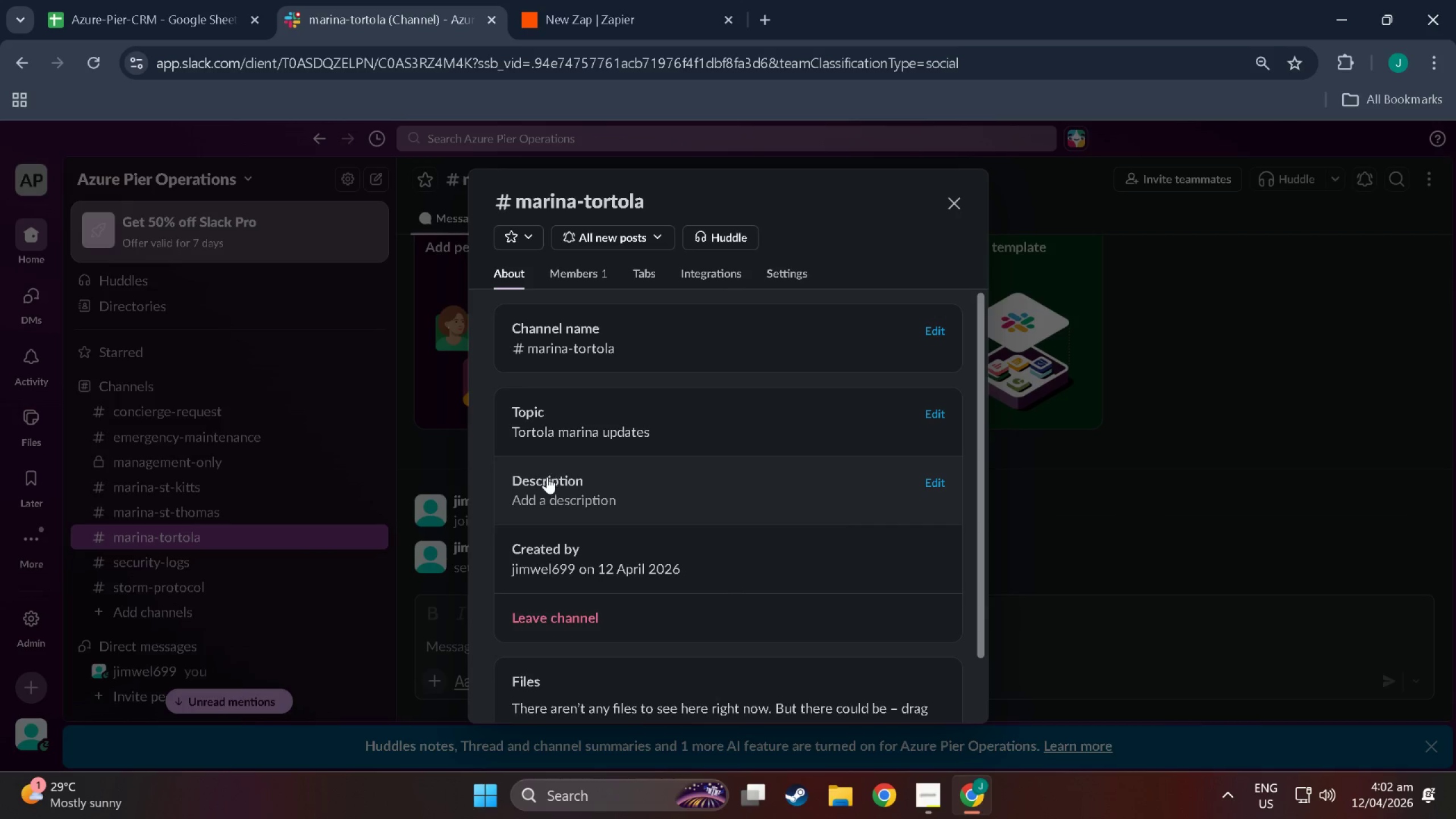 
left_click([968, 195])
 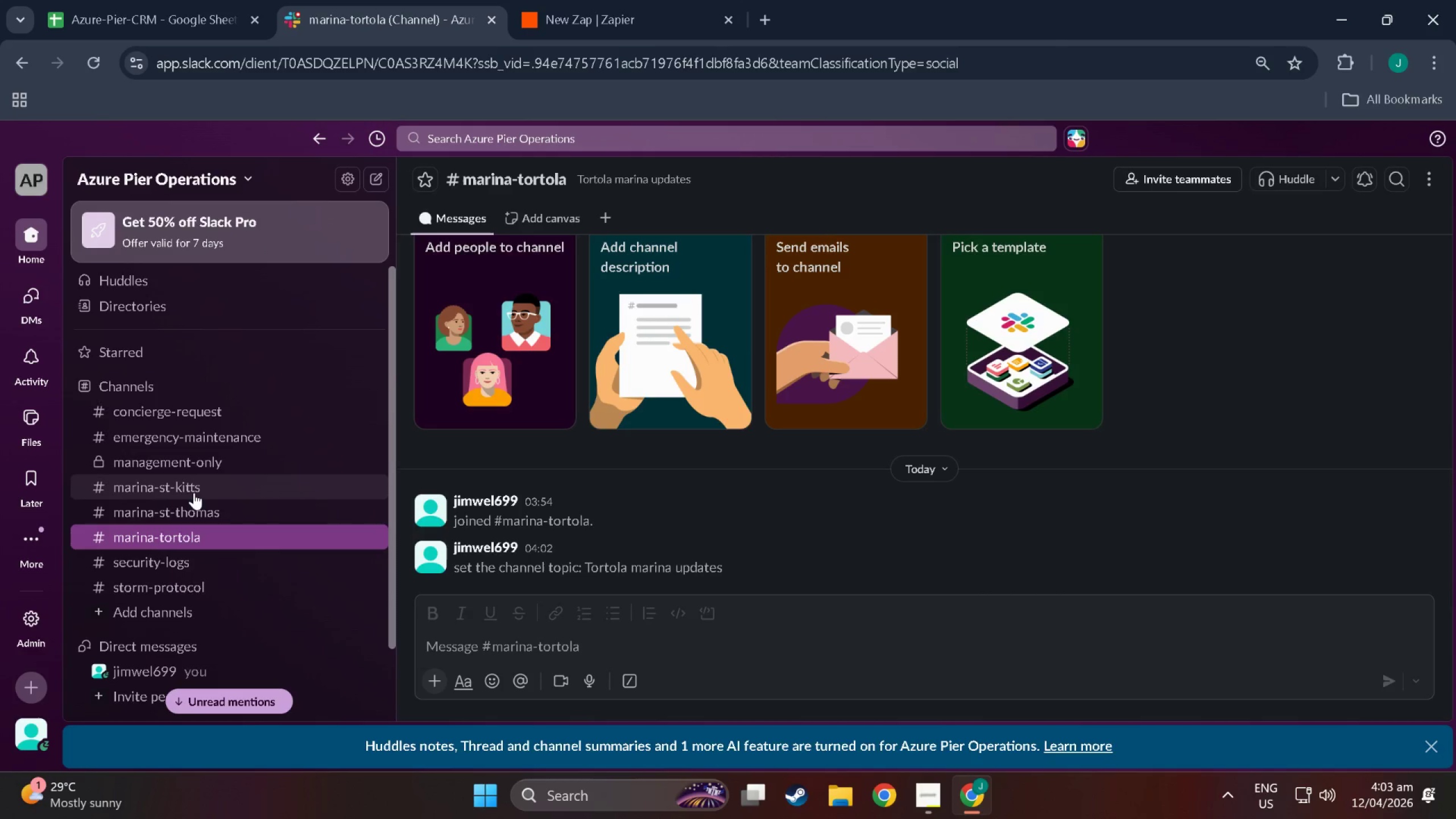 
left_click([194, 489])
 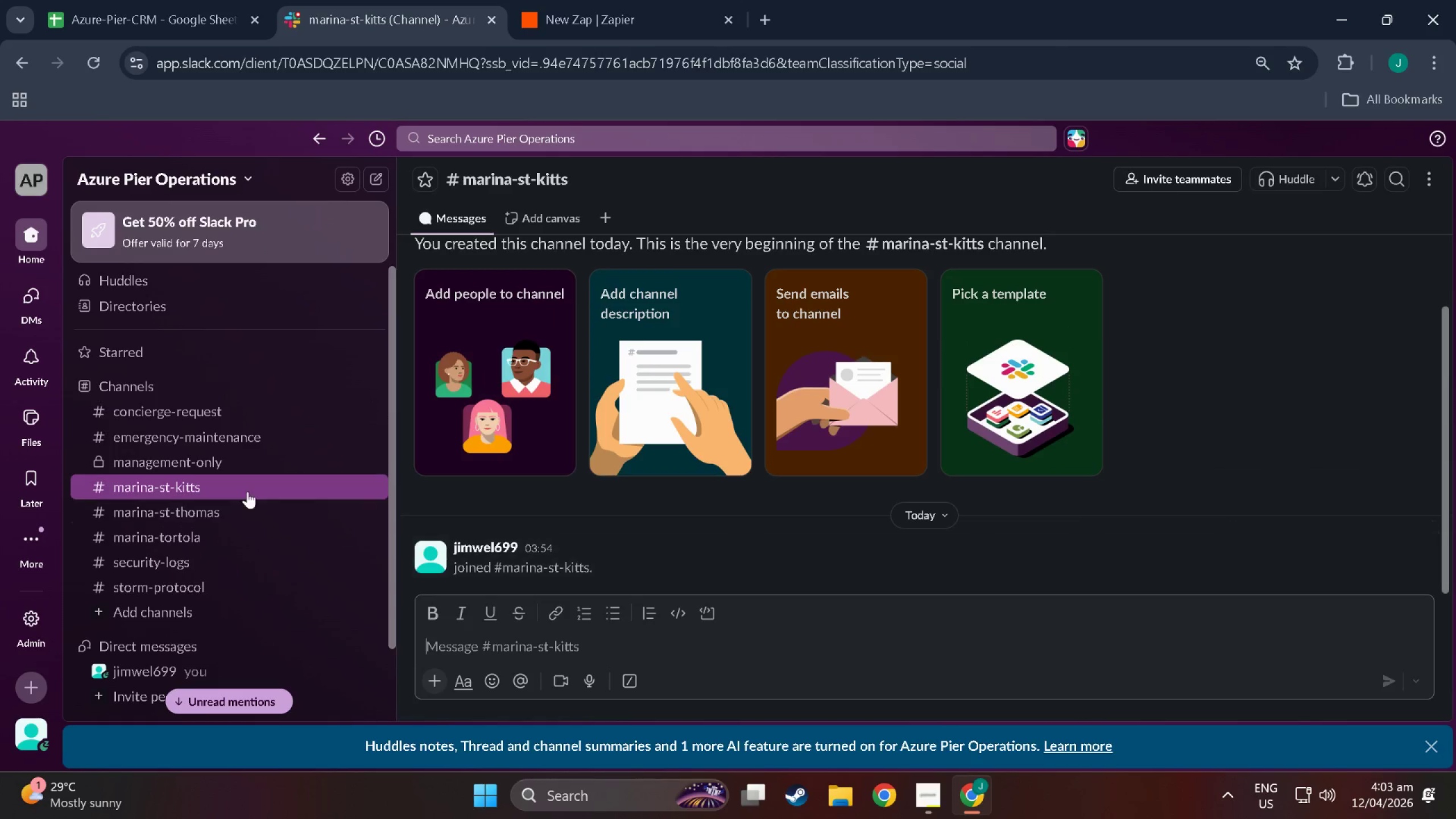 
right_click([219, 486])
 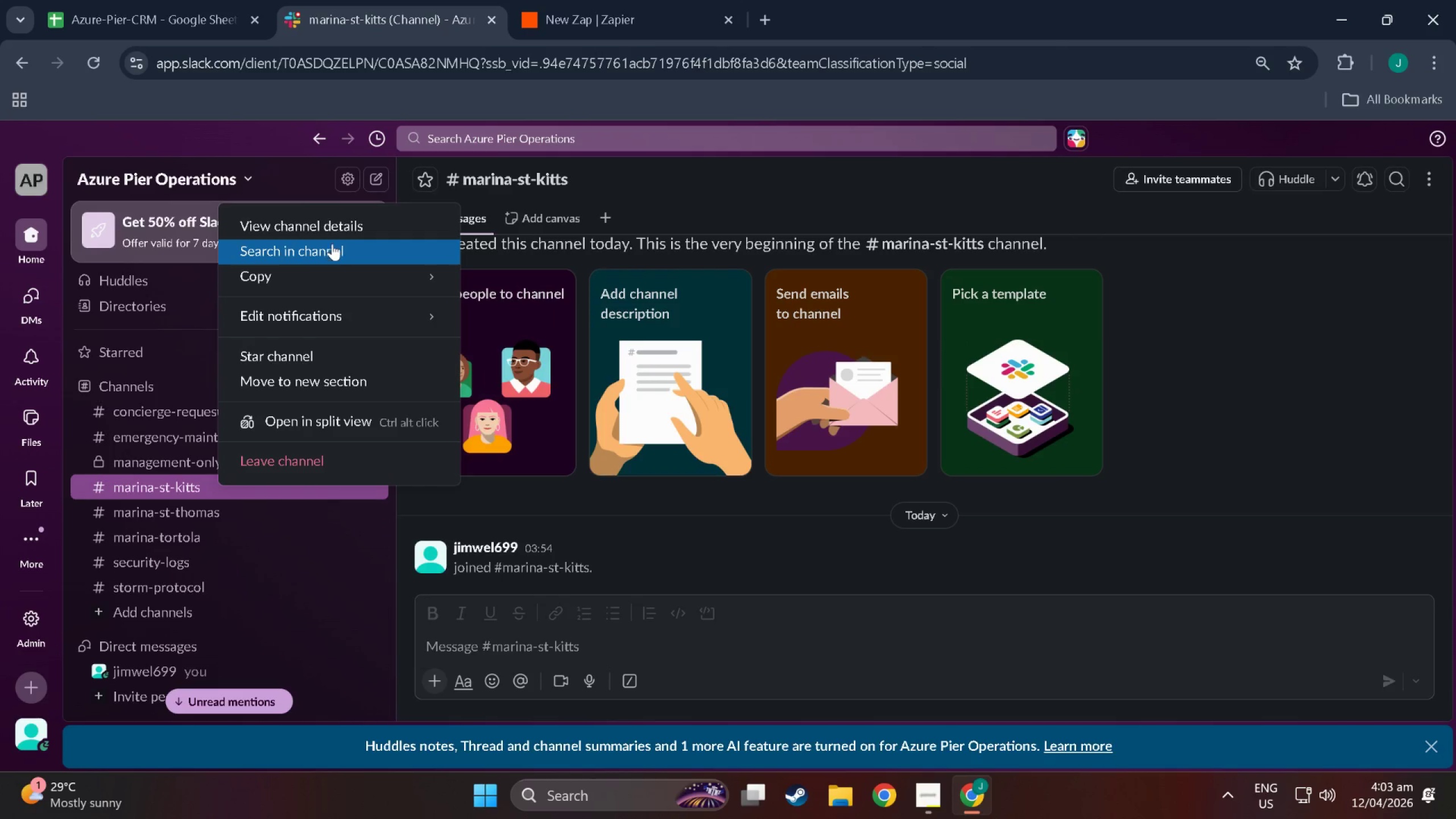 
left_click([332, 233])
 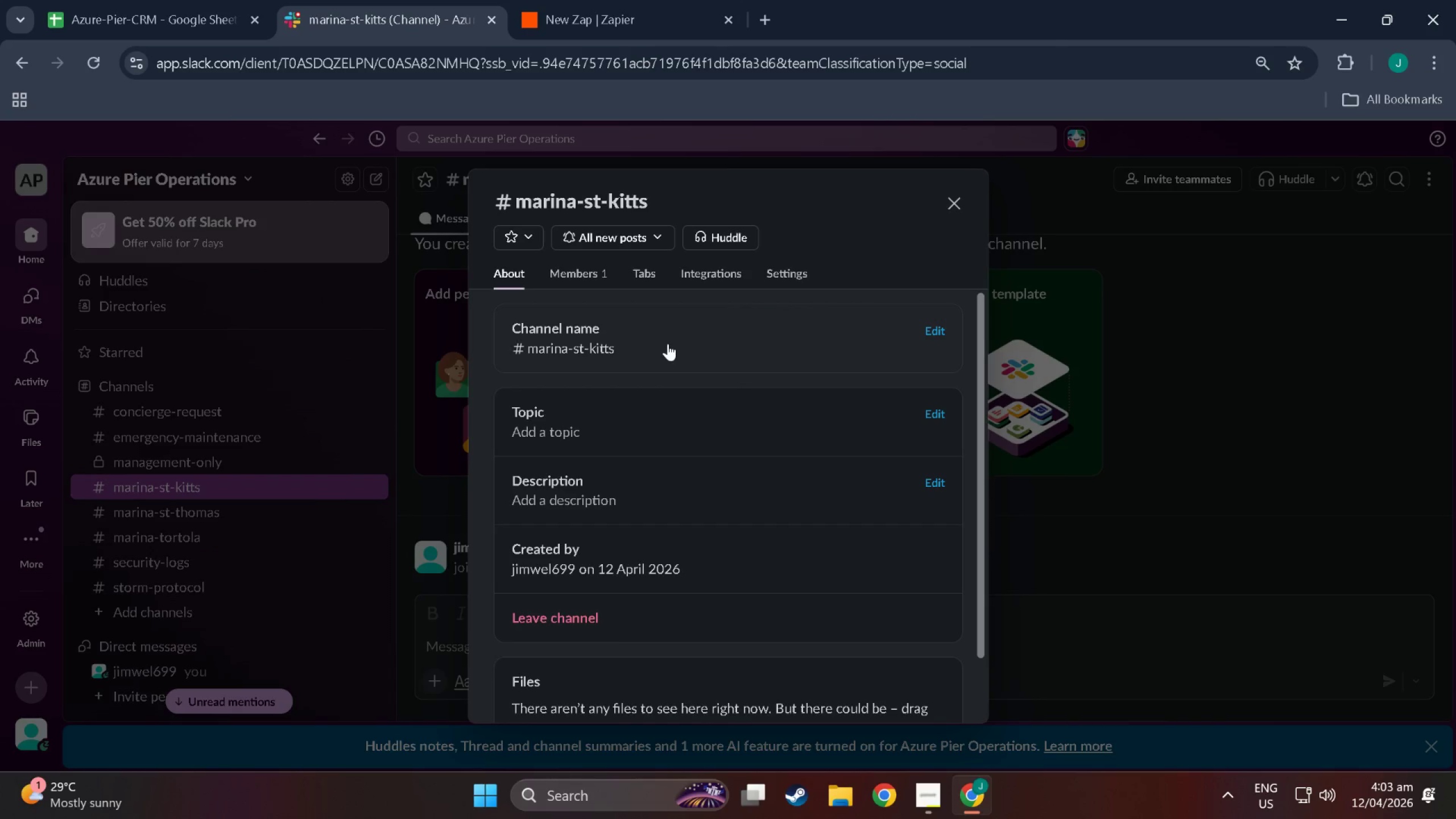 
left_click([668, 422])
 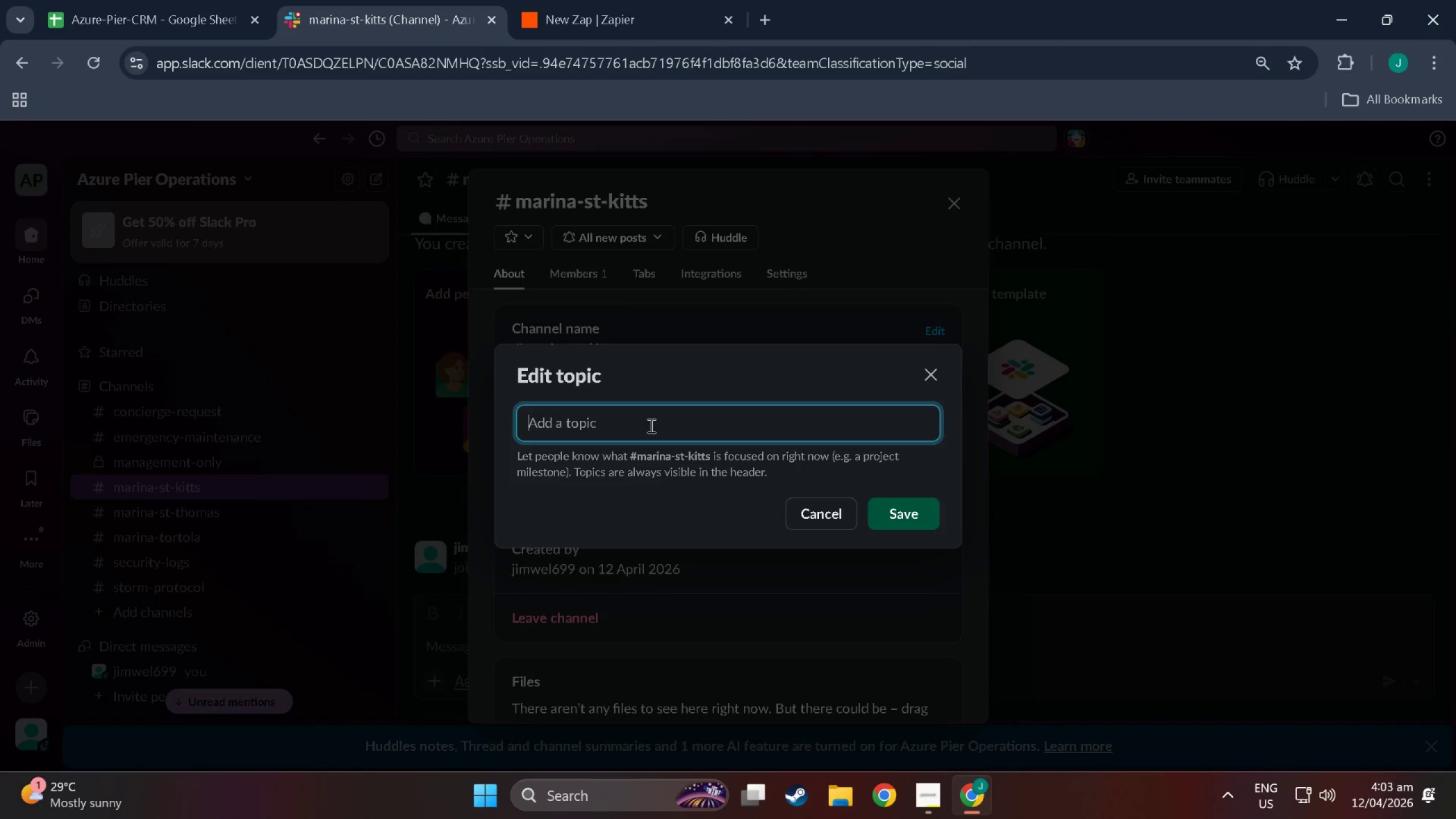 
type(St.,.)
key(Backspace)
key(Backspace)
key(Backspace)
type(. J)
key(Backspace)
type(Kitts  marina update)
 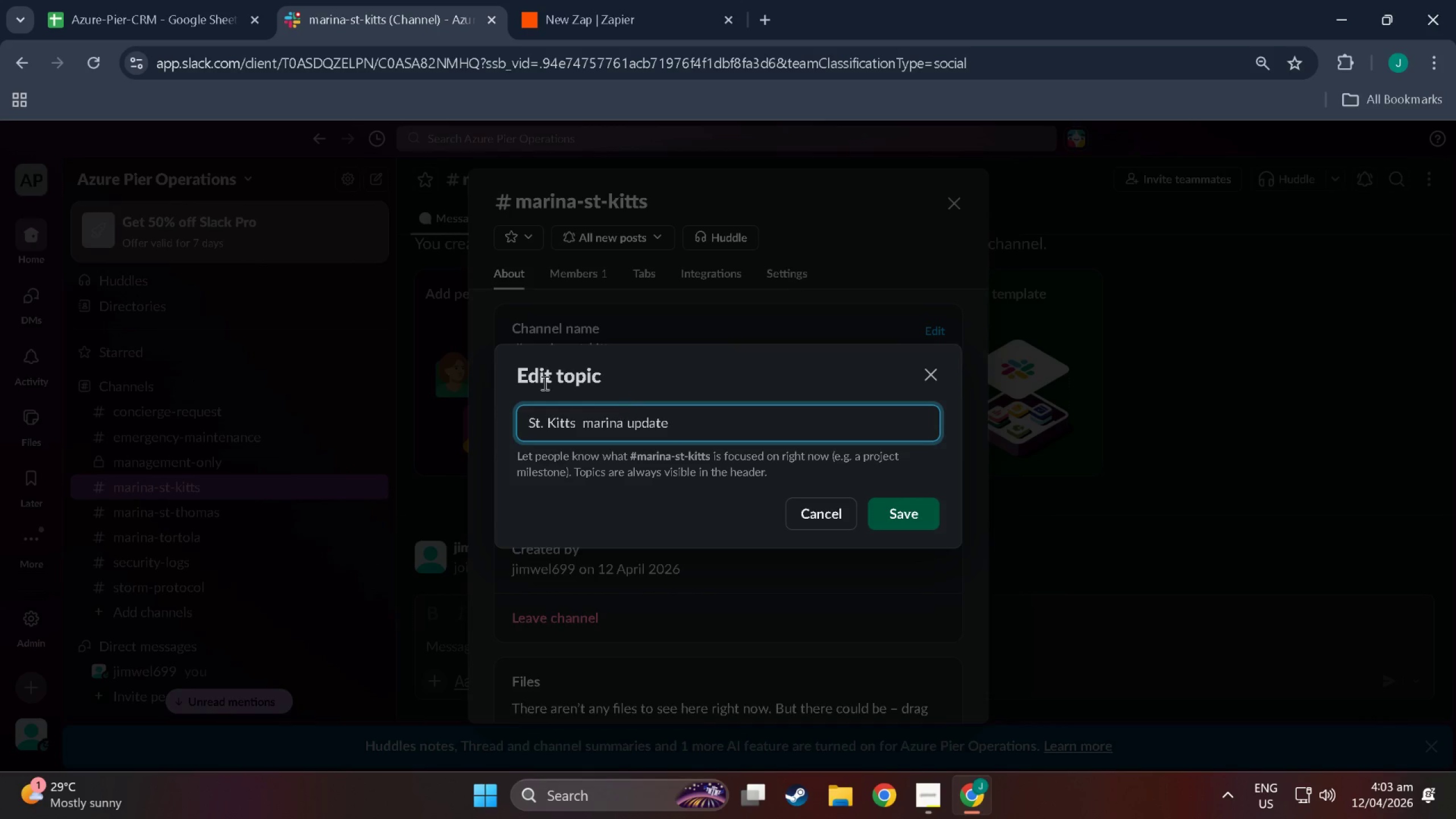 
left_click_drag(start_coordinate=[570, 402], to_coordinate=[583, 415])
 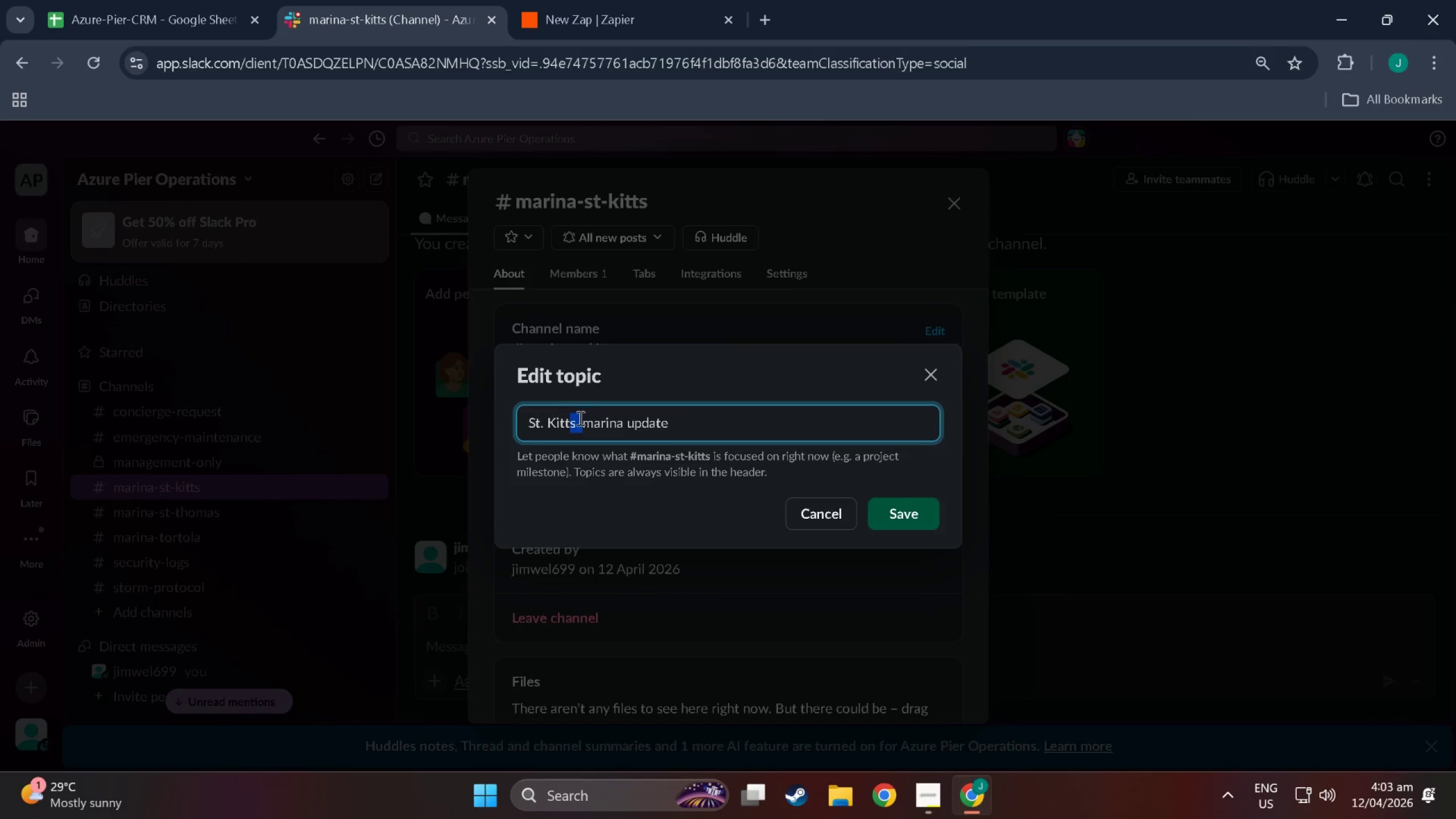 
left_click([579, 418])
 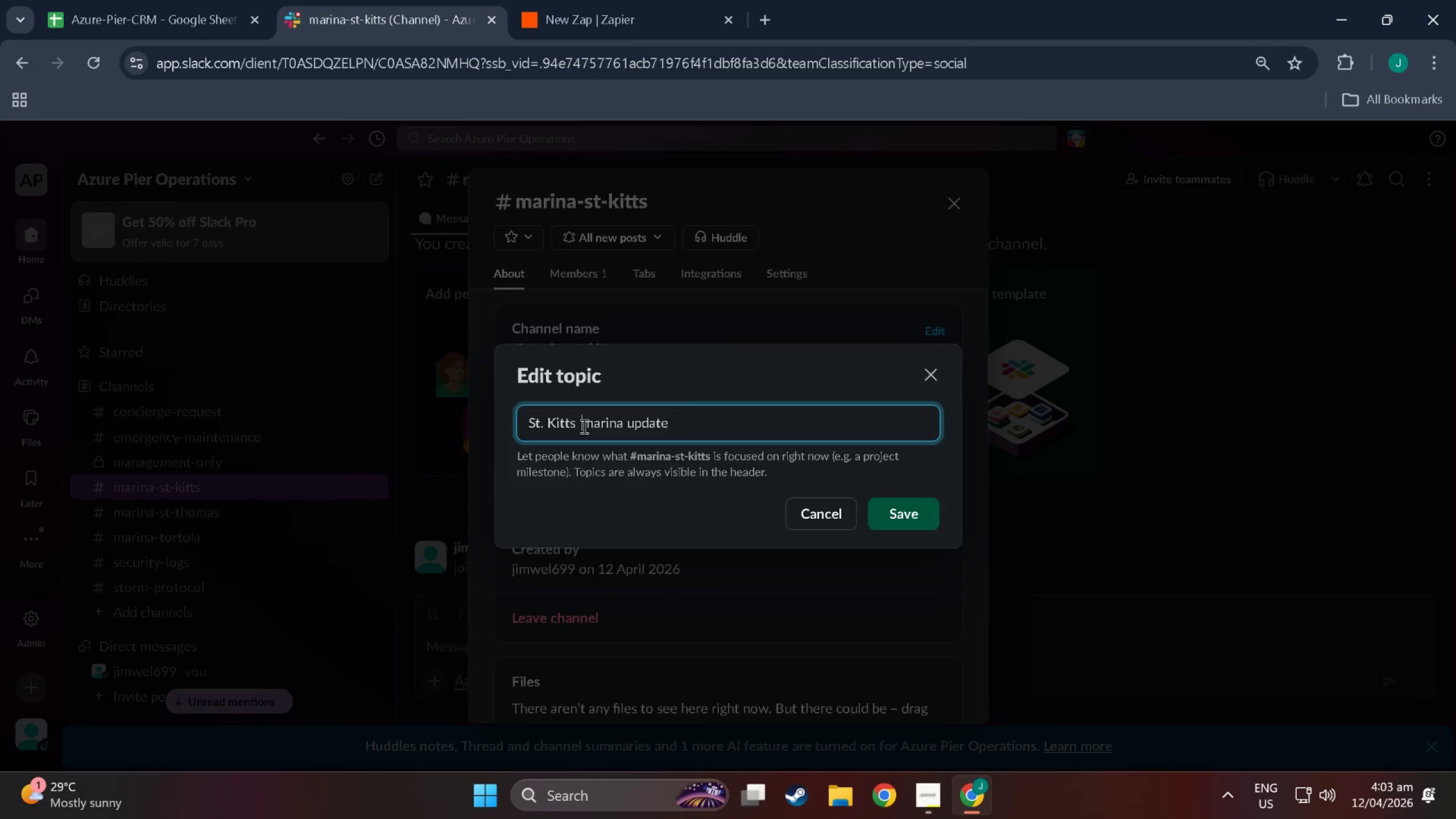 
left_click_drag(start_coordinate=[583, 426], to_coordinate=[578, 429])
 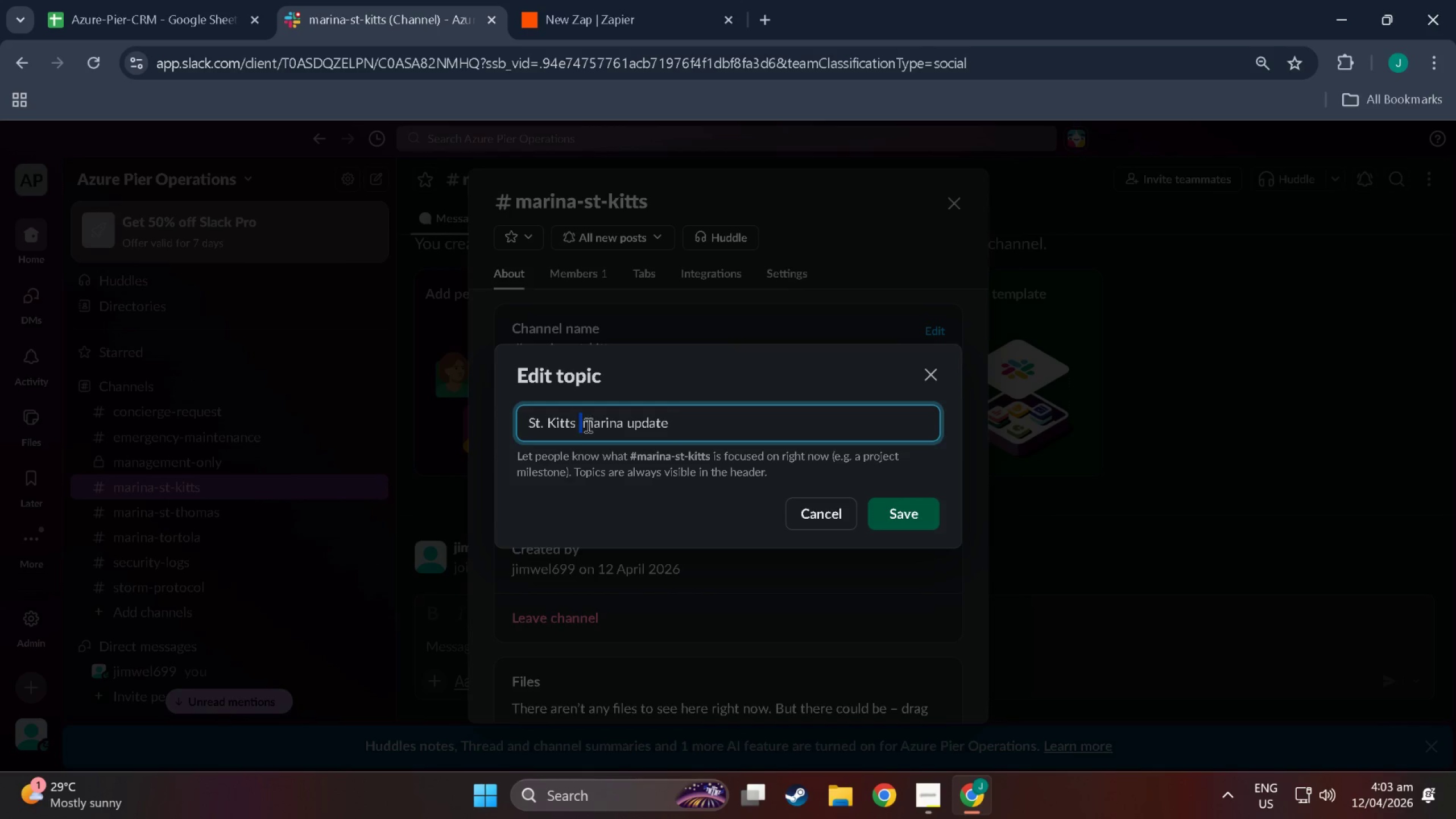 
left_click([585, 424])
 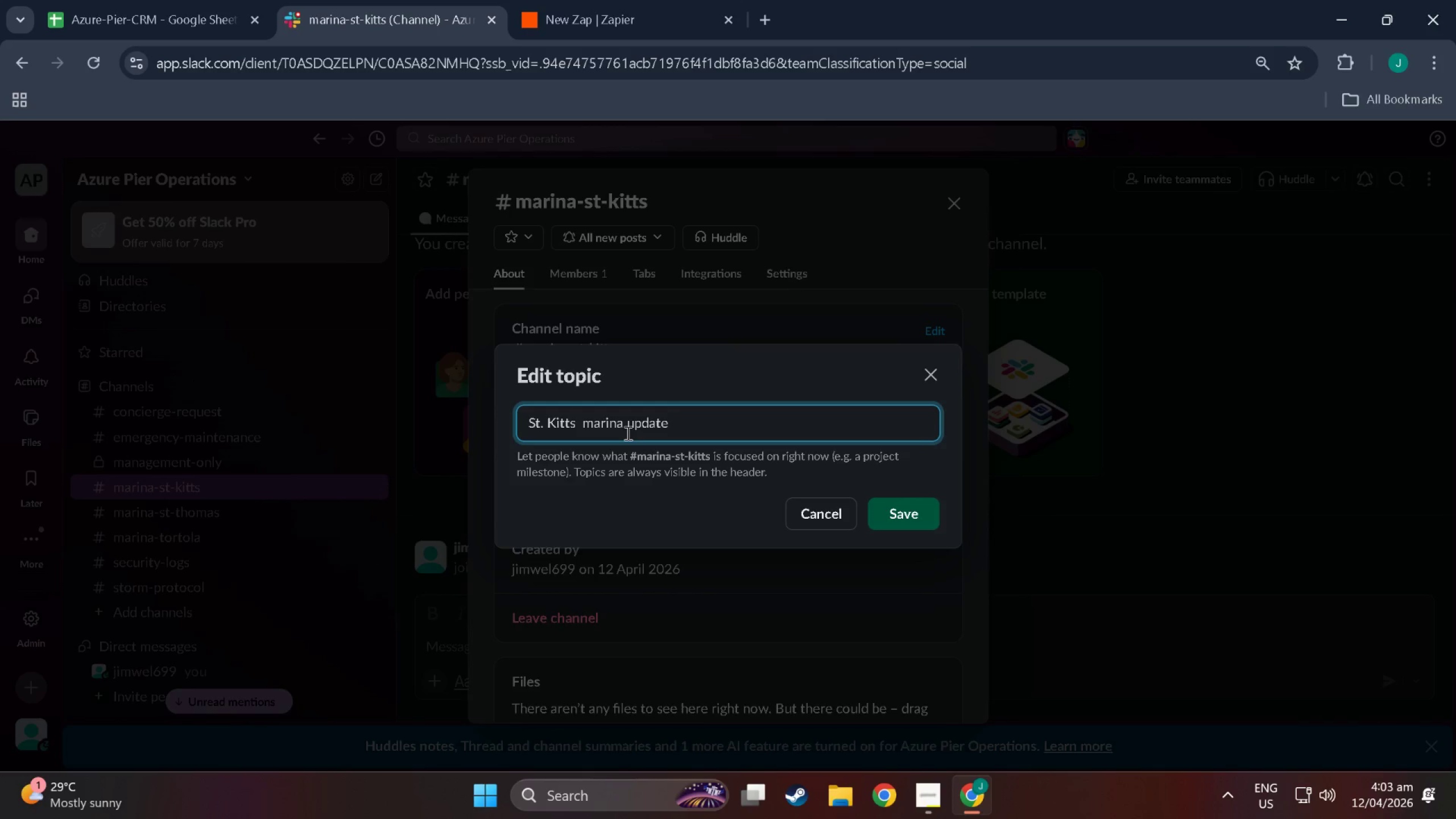 
key(Backspace)
 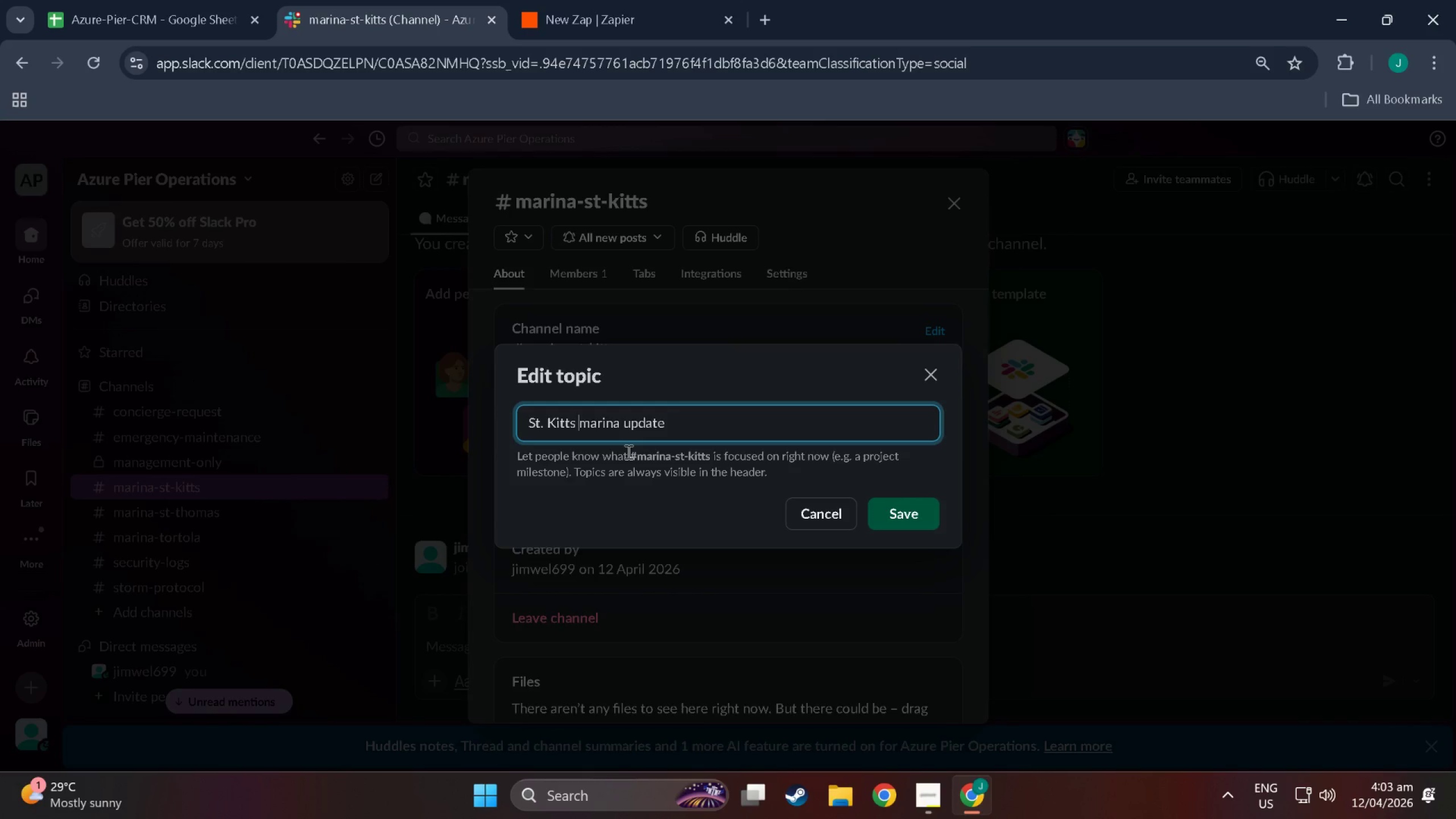 
key(ArrowLeft)
 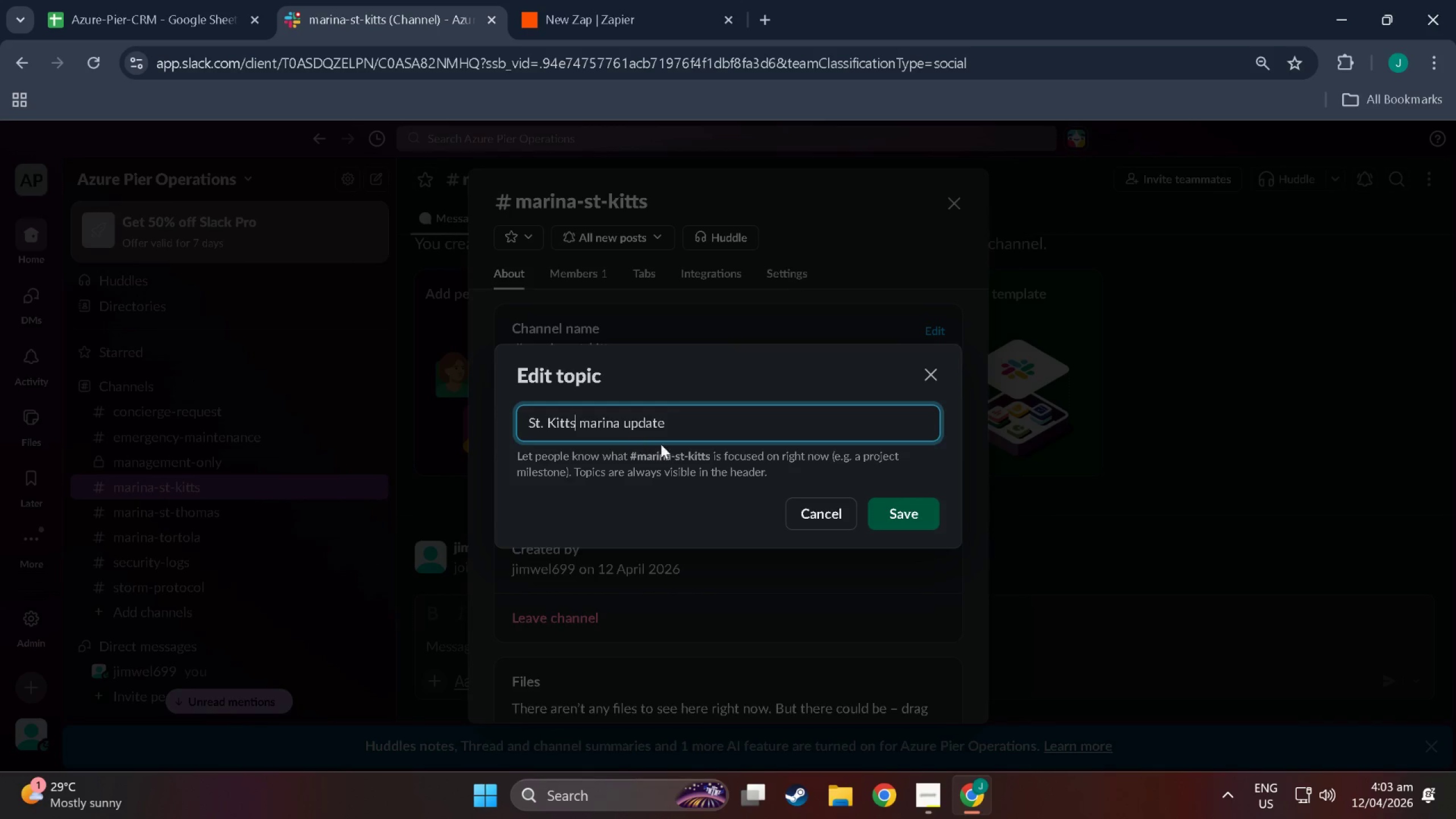 
key(ArrowRight)
 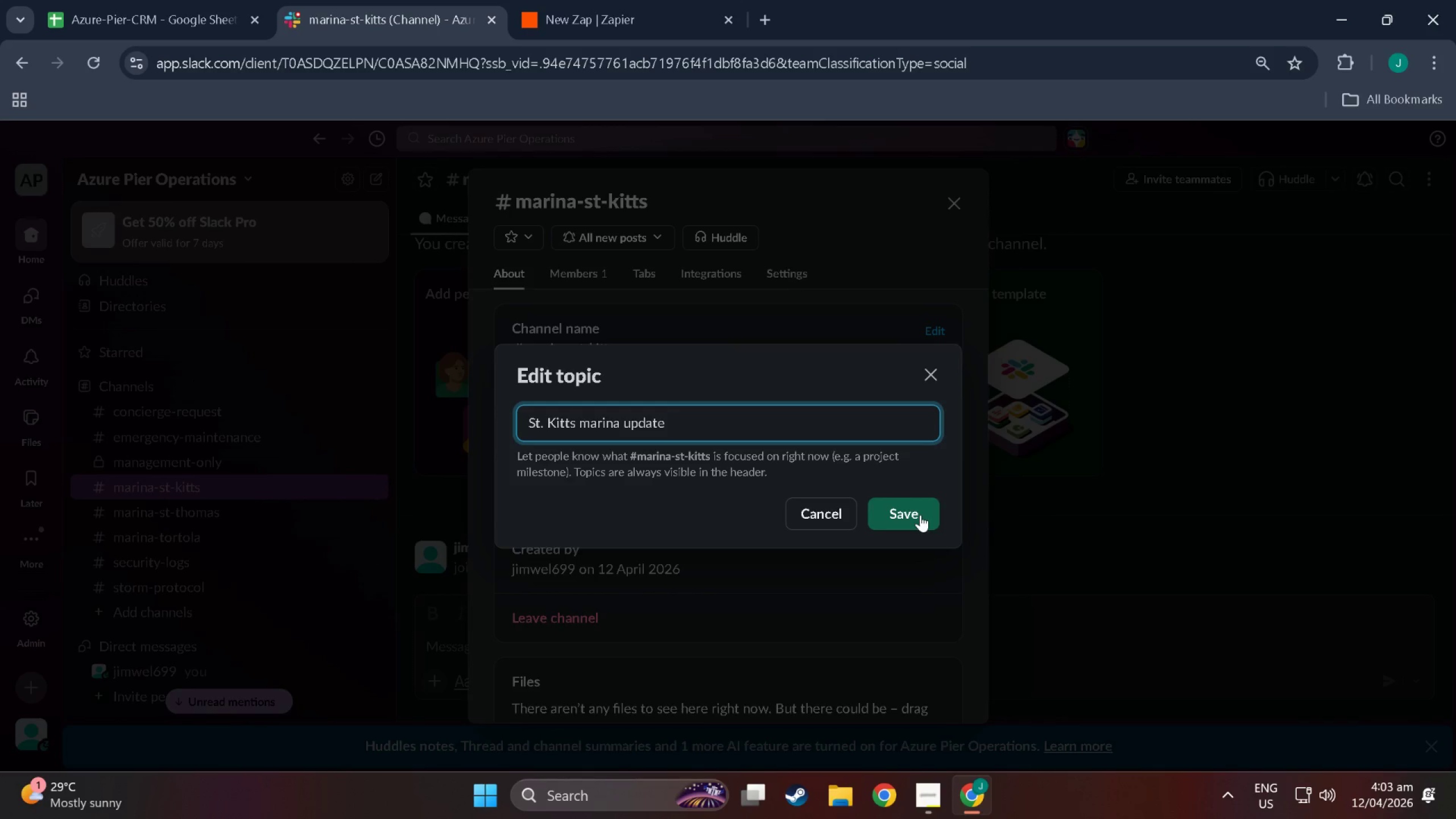 
left_click([920, 515])
 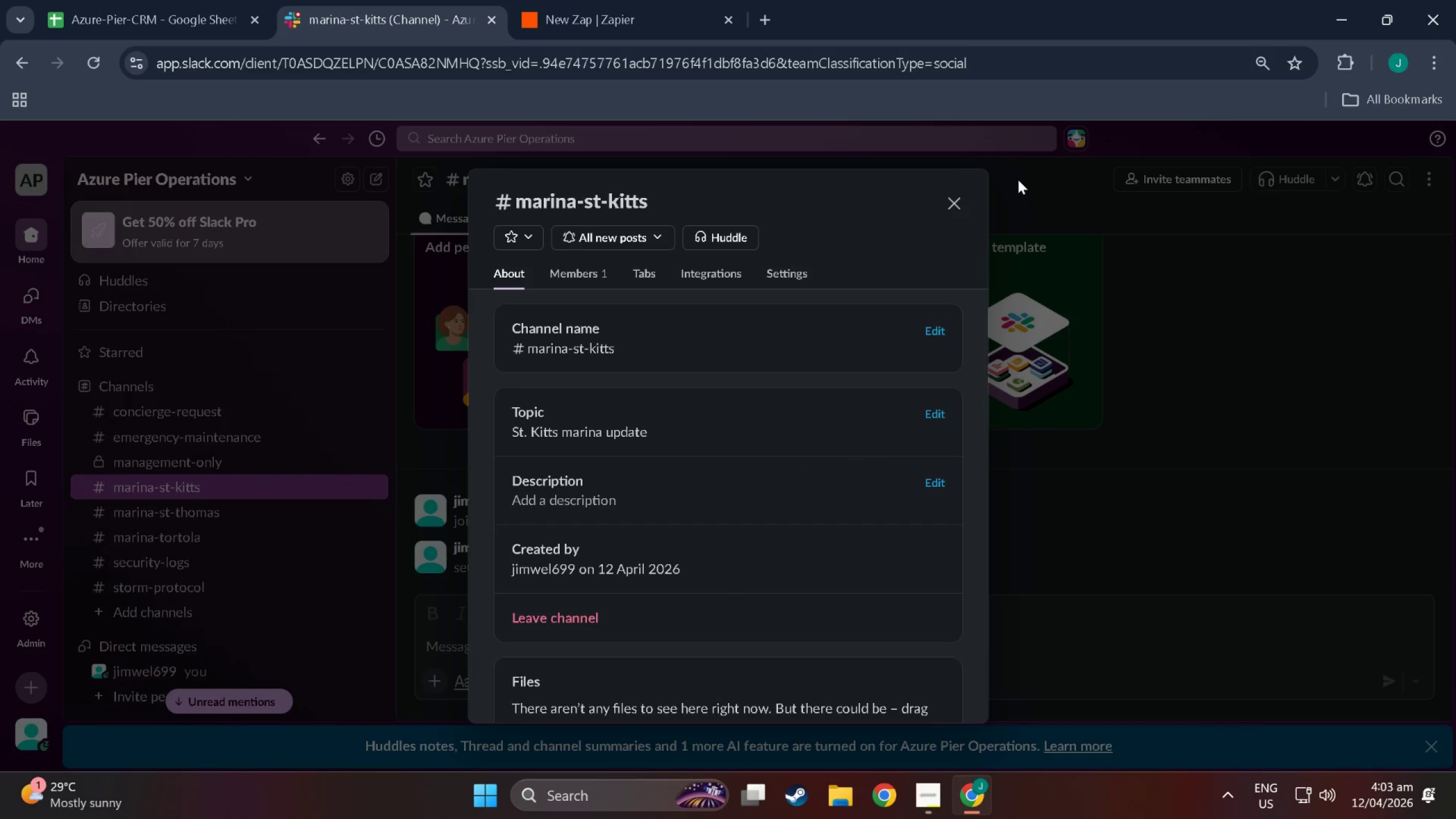 
left_click([963, 208])
 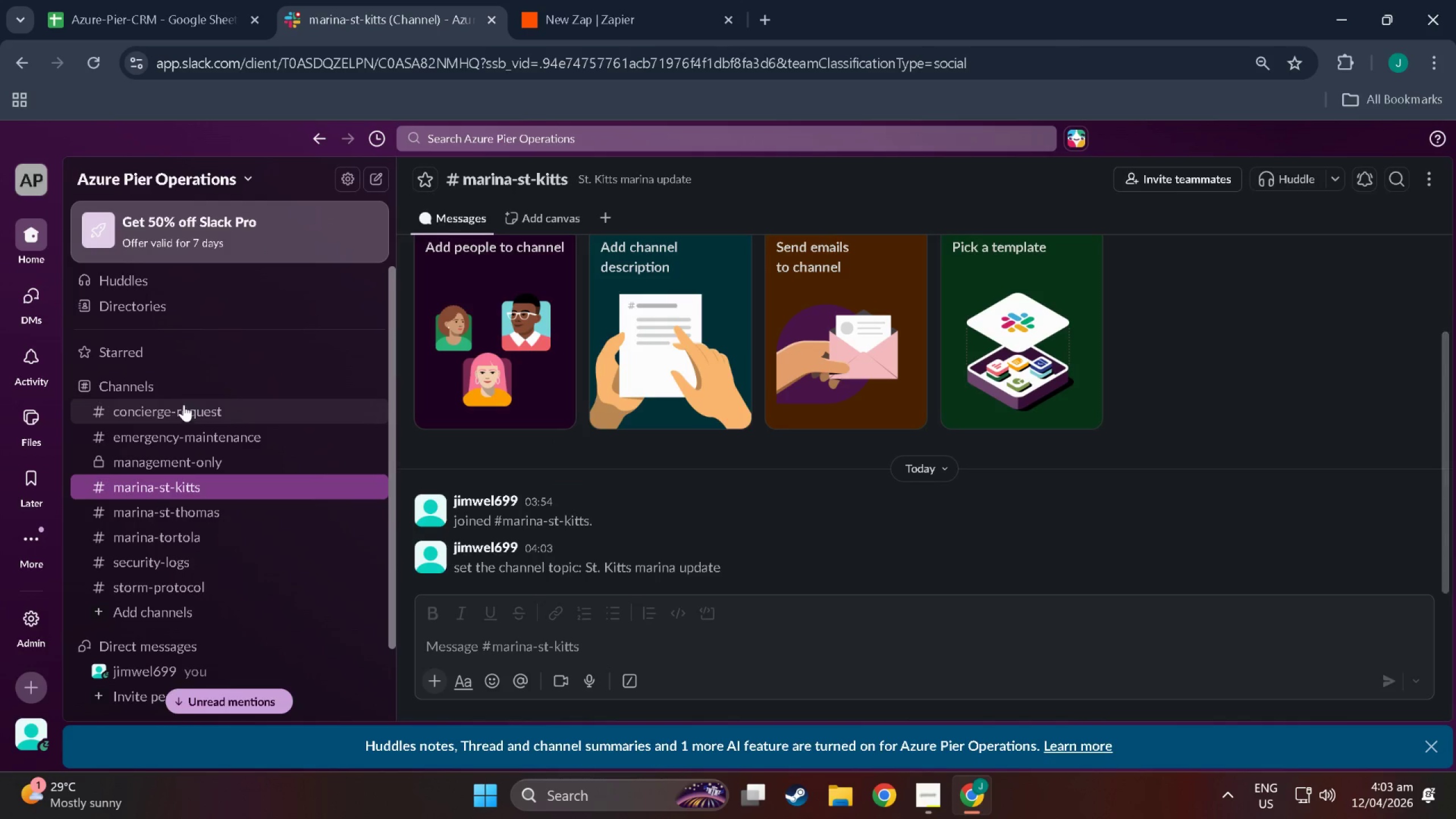 
left_click([184, 404])
 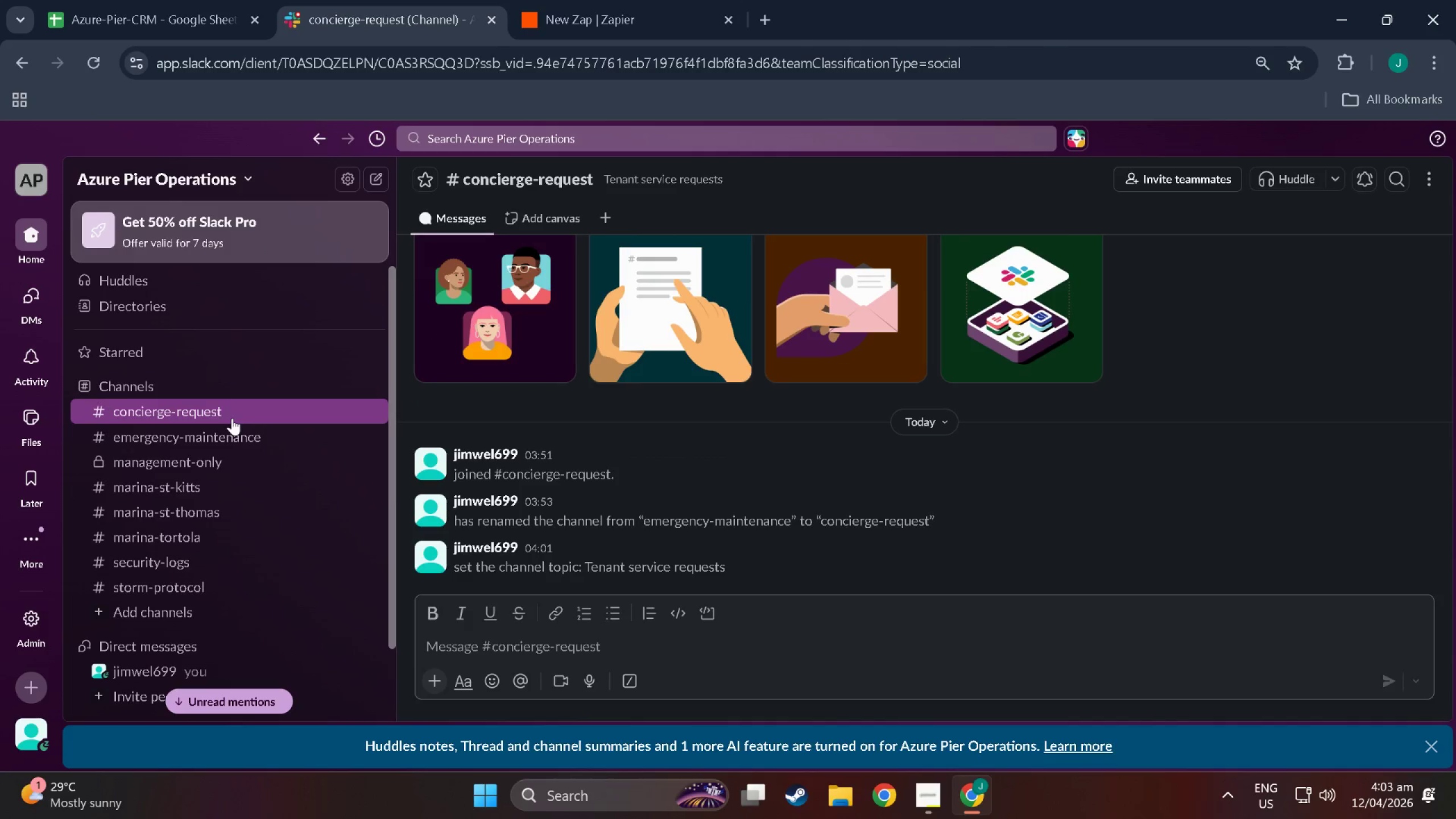 
left_click([225, 416])
 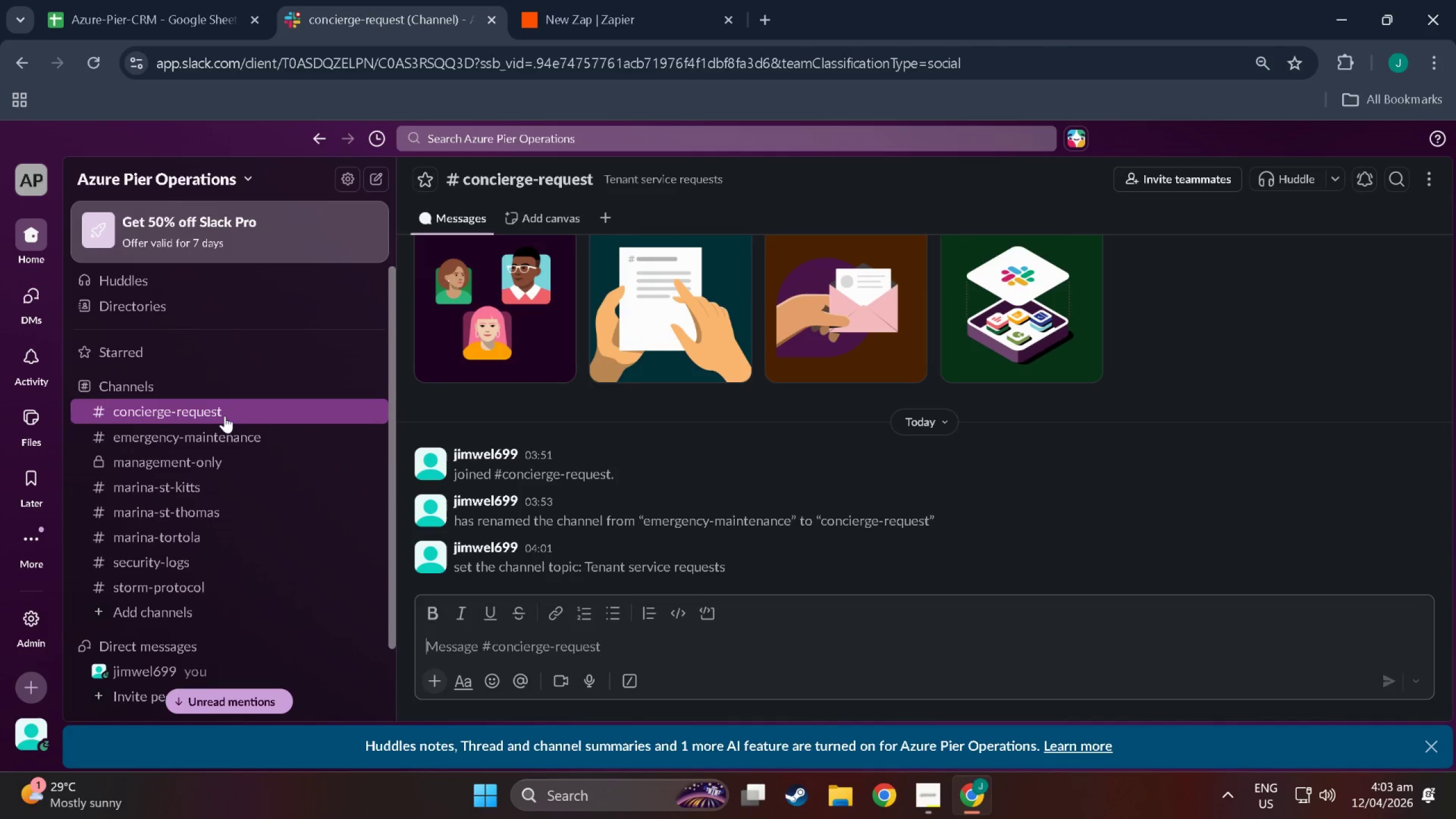 
left_click([225, 416])
 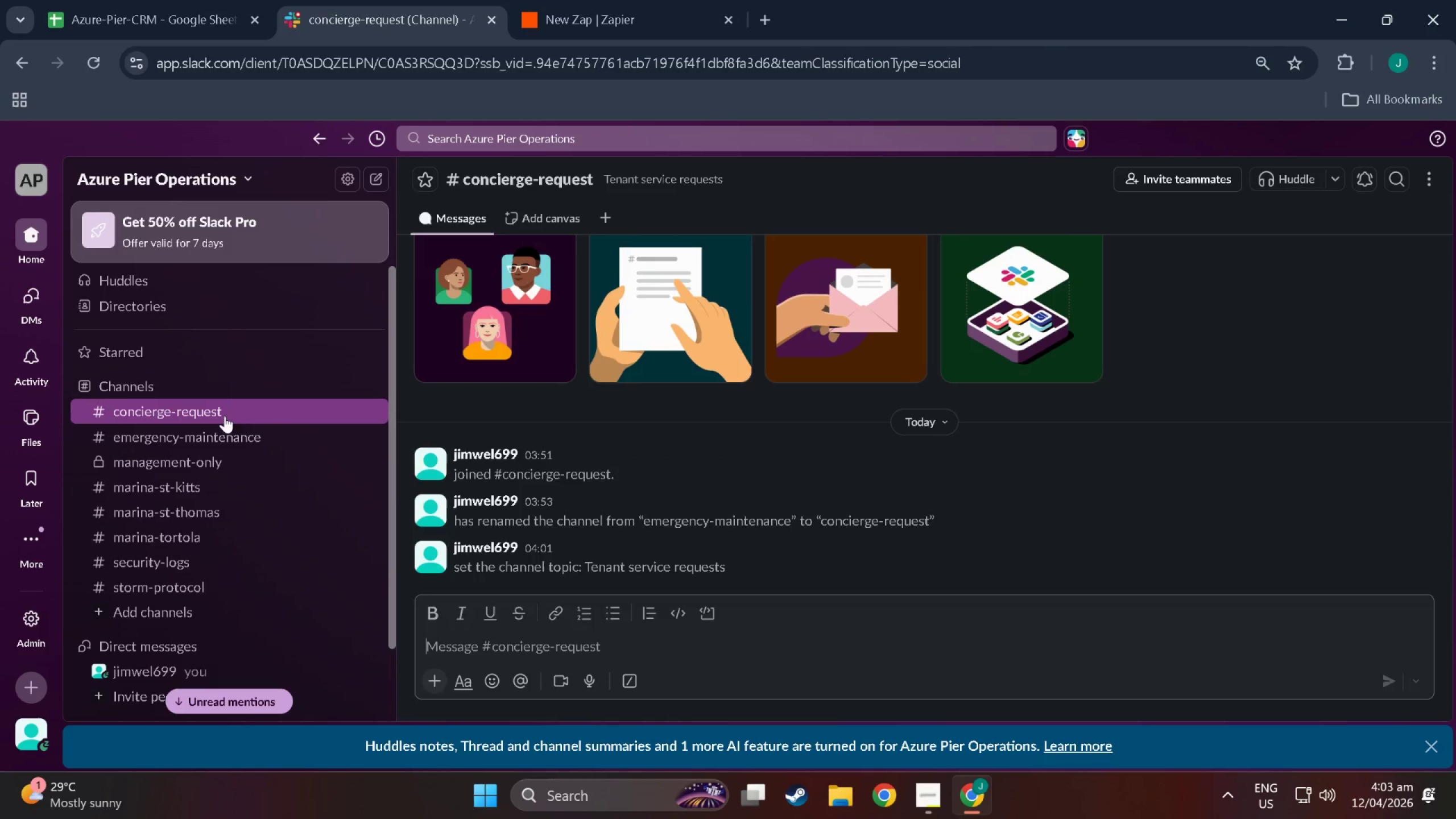 
right_click([225, 416])
 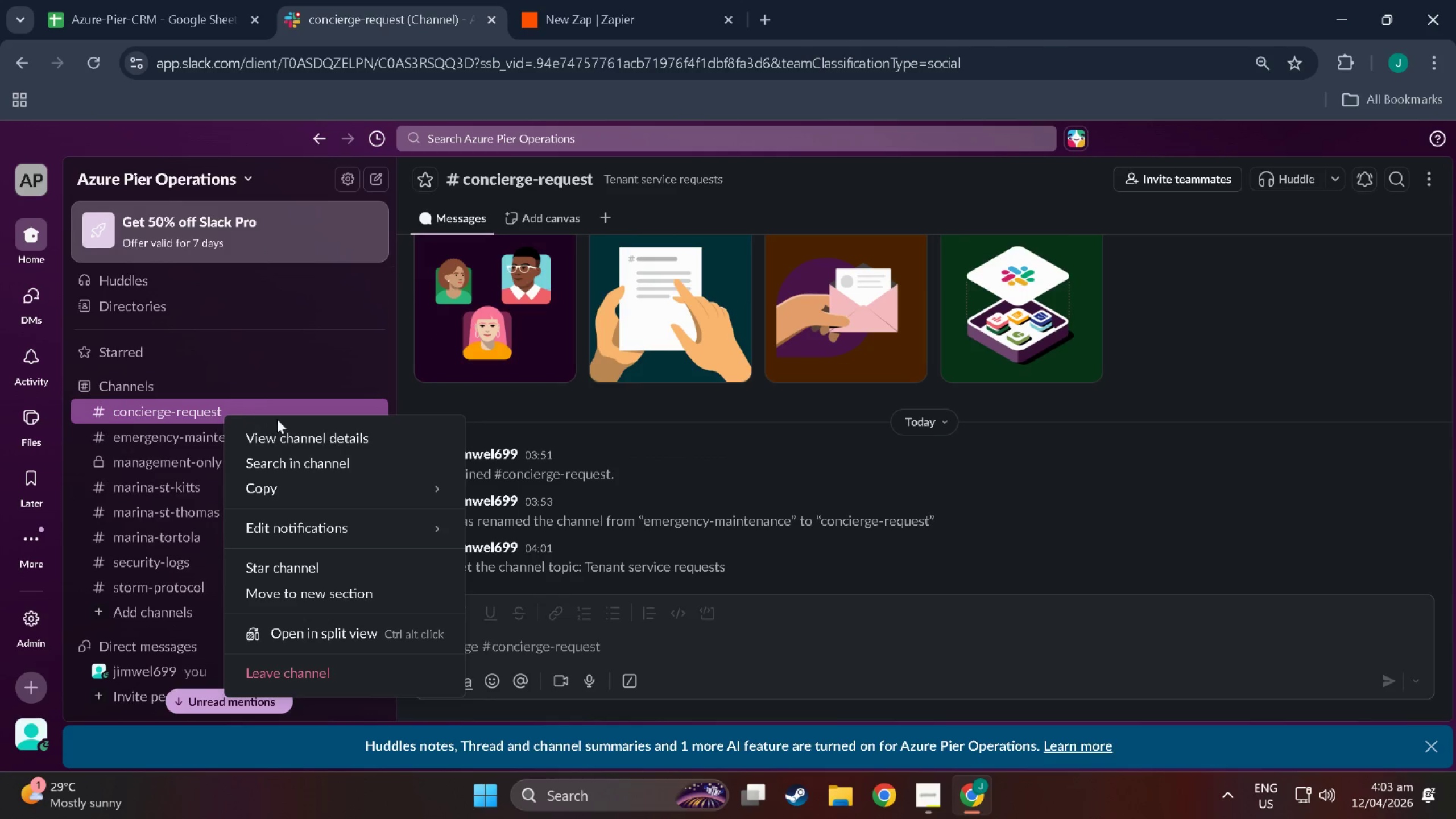 
left_click([289, 432])
 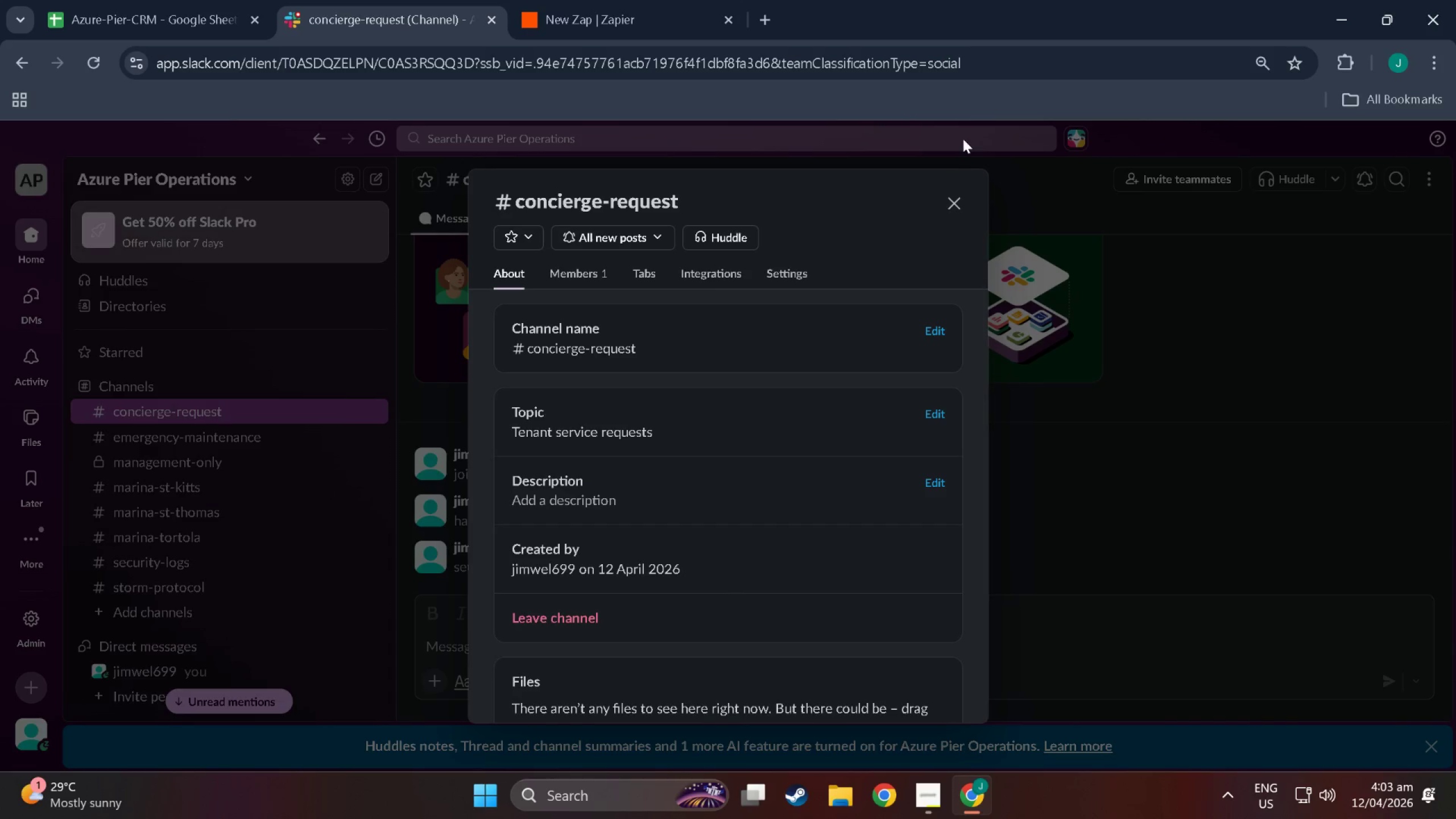 
left_click([962, 202])
 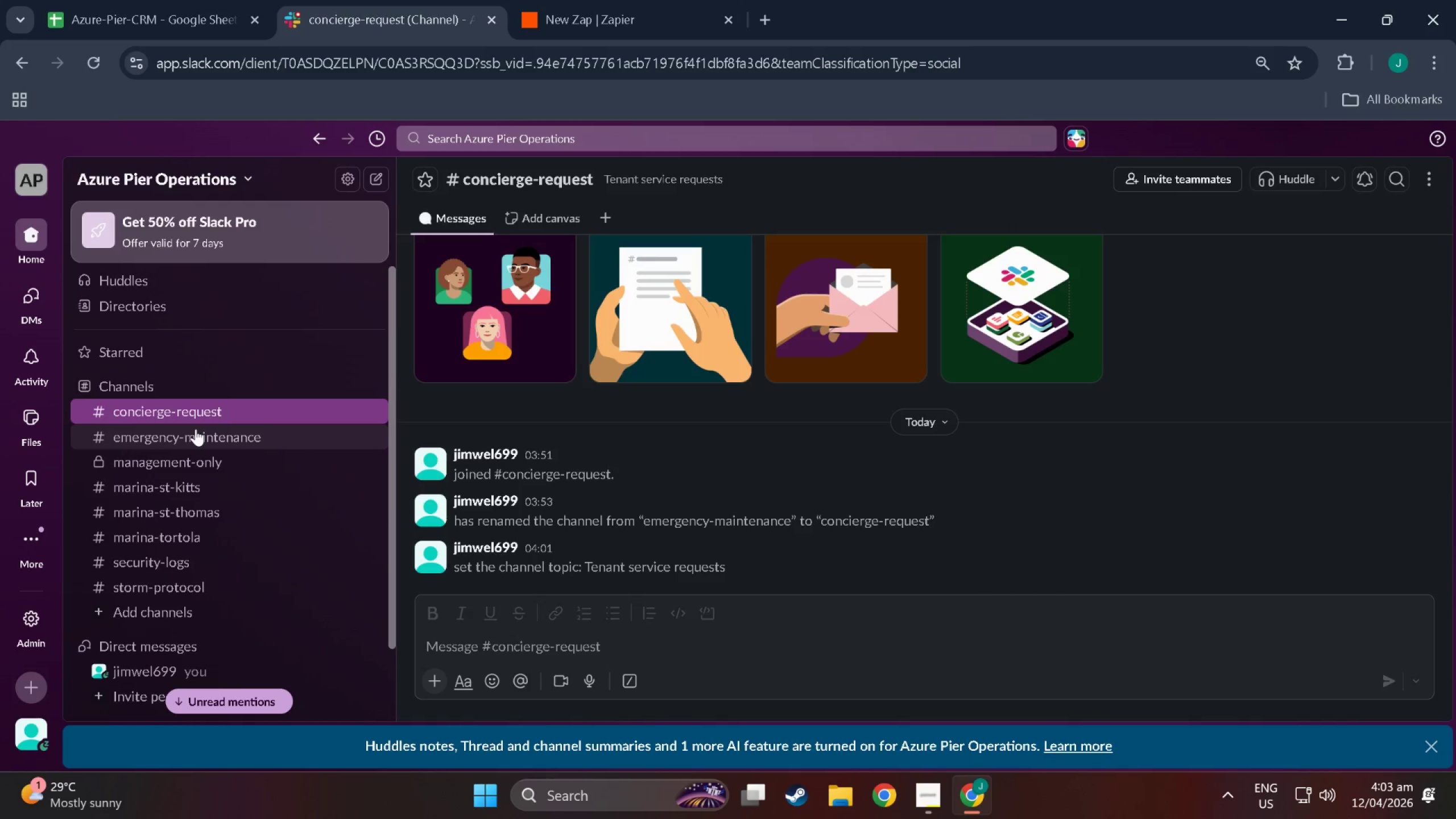 
double_click([196, 429])
 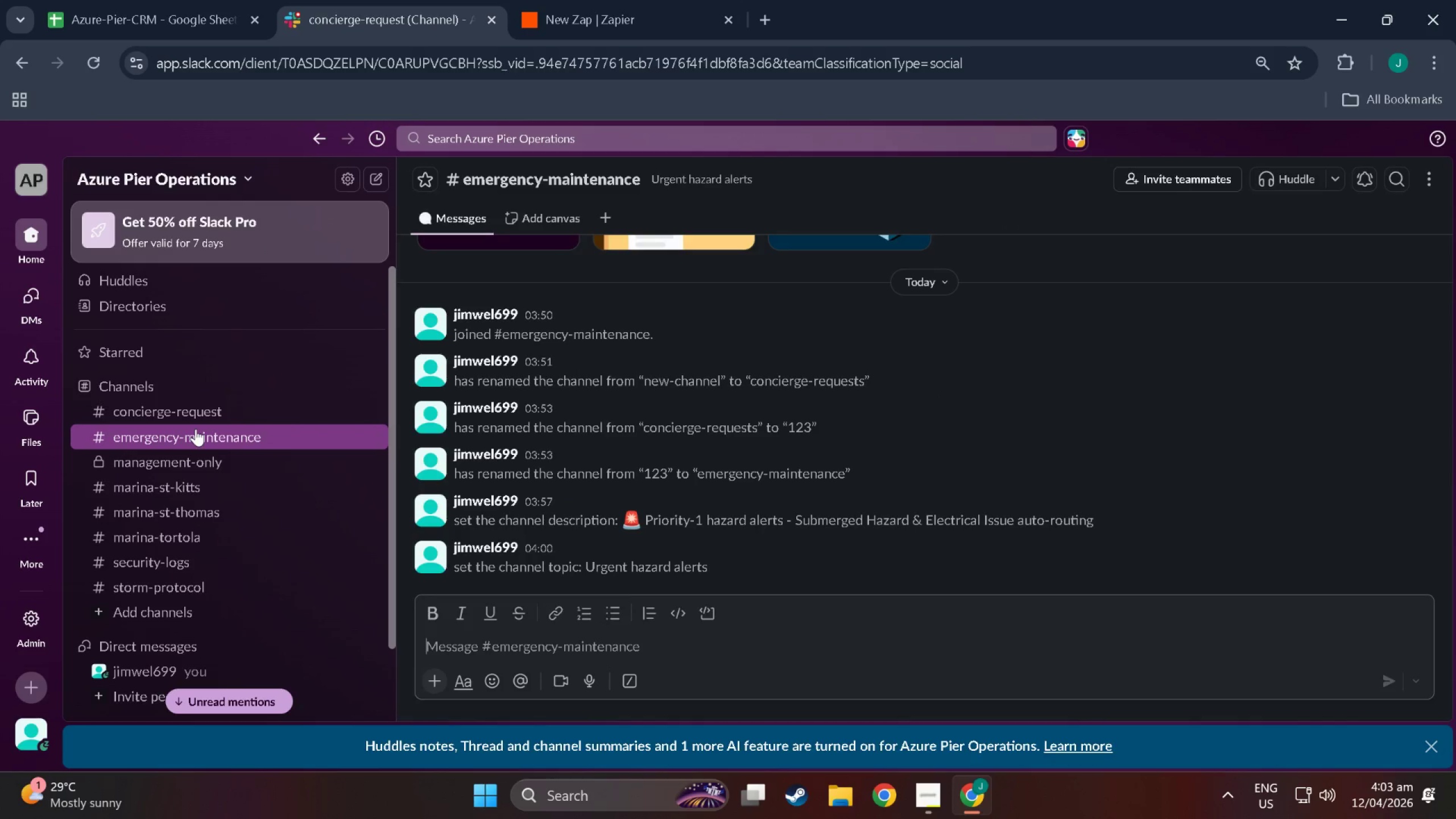 
right_click([196, 429])
 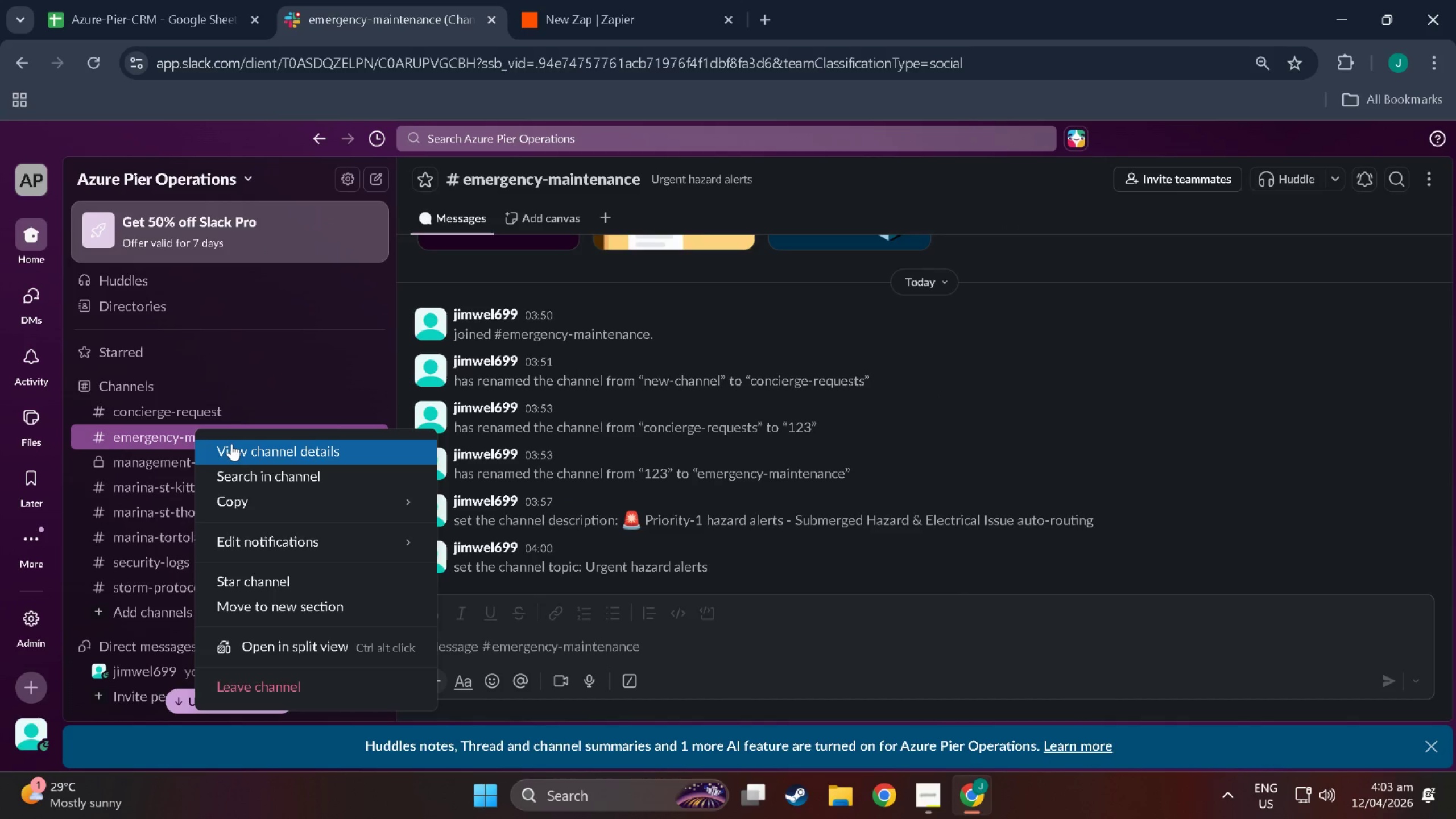 
left_click([231, 444])
 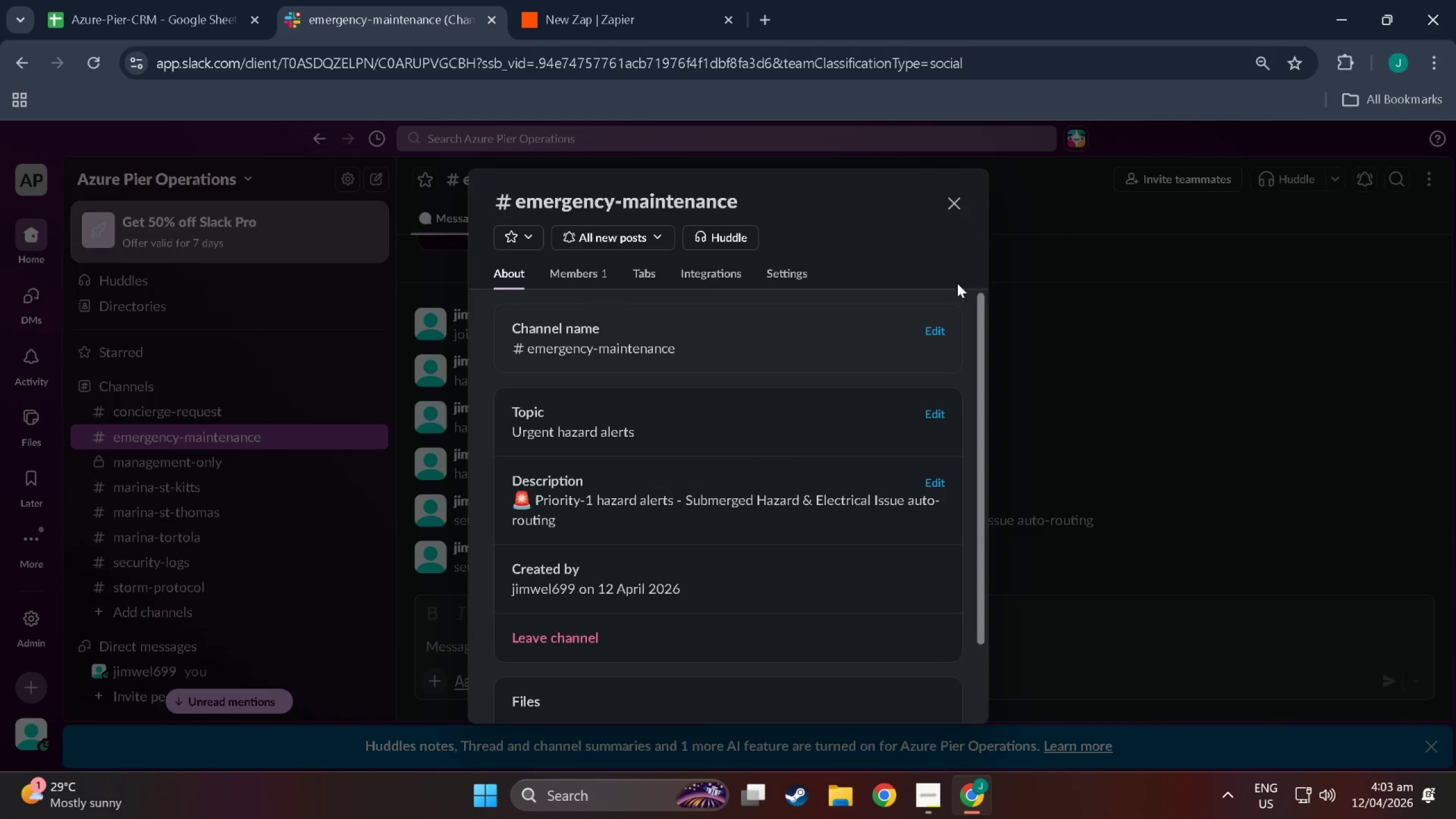 
left_click([963, 201])
 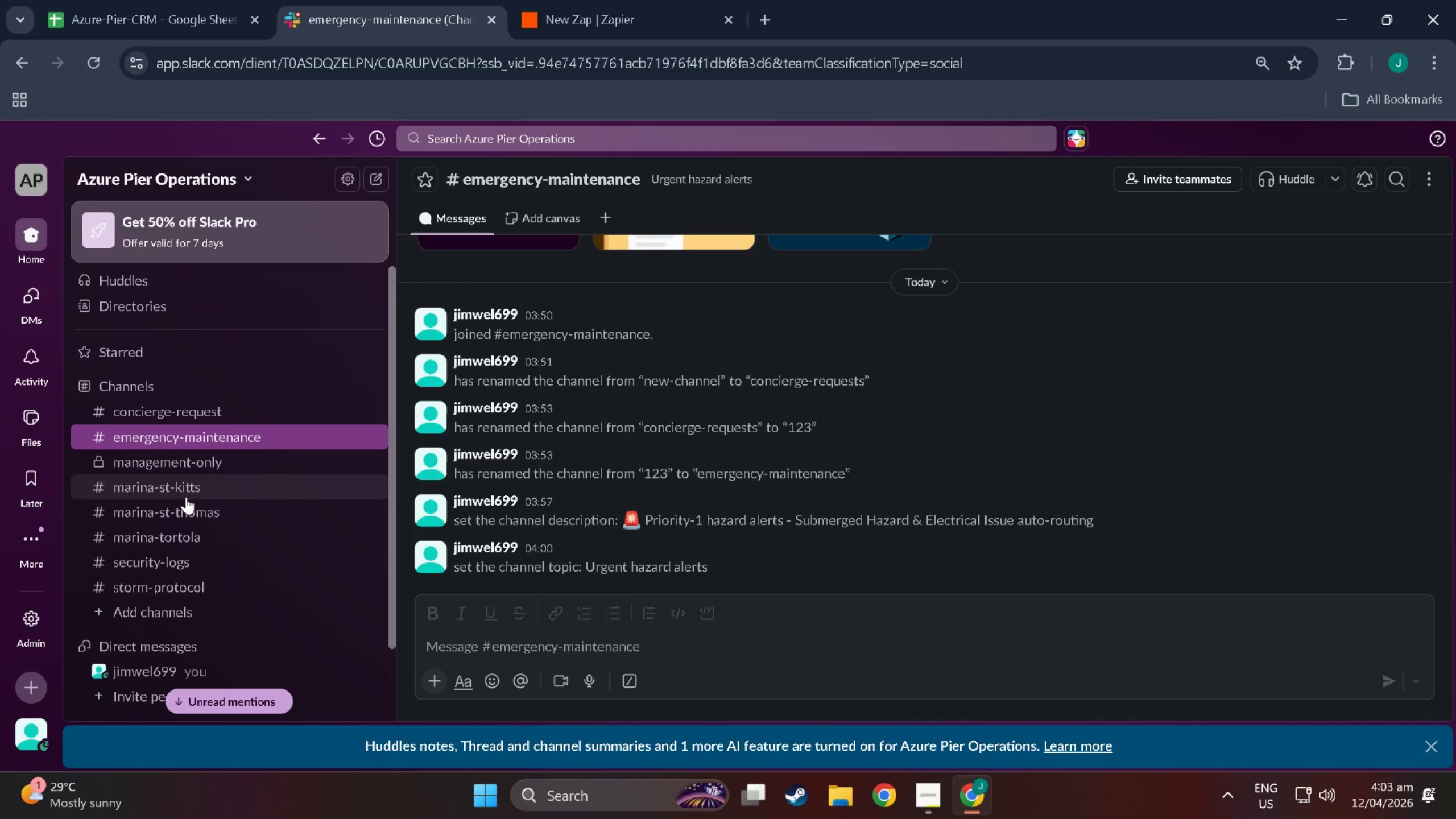 
double_click([186, 497])
 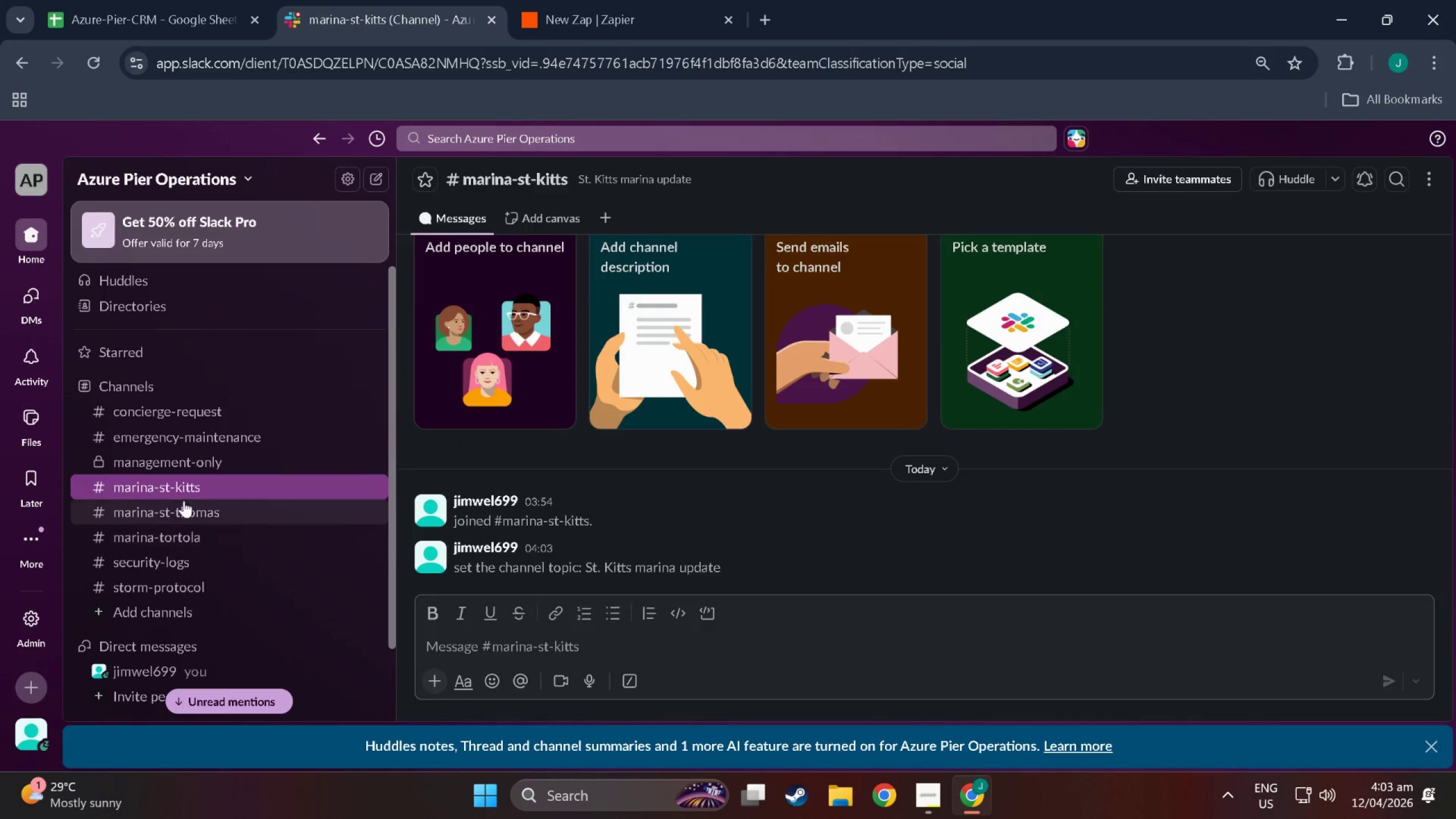 
right_click([184, 497])
 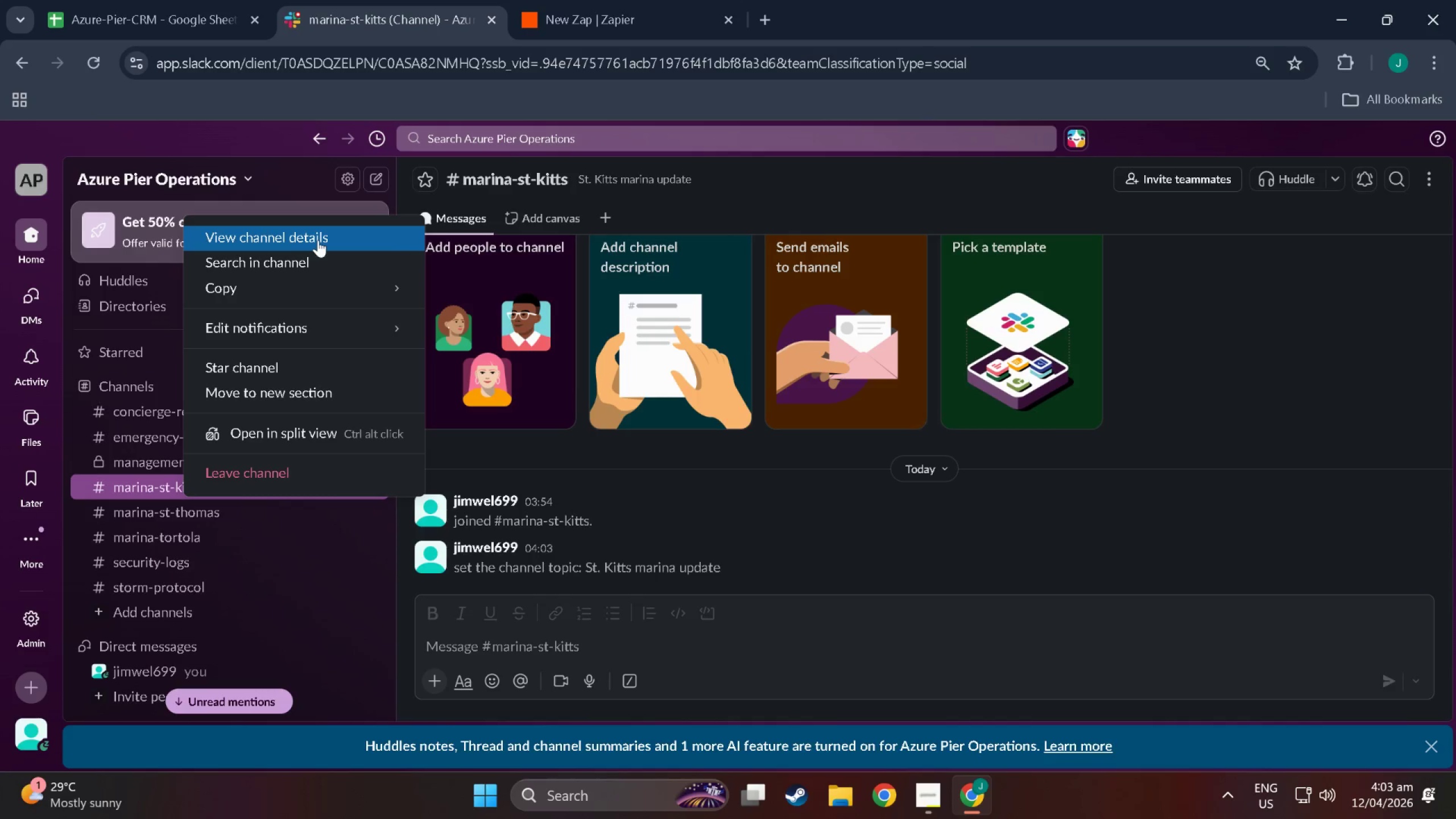 
left_click([318, 239])
 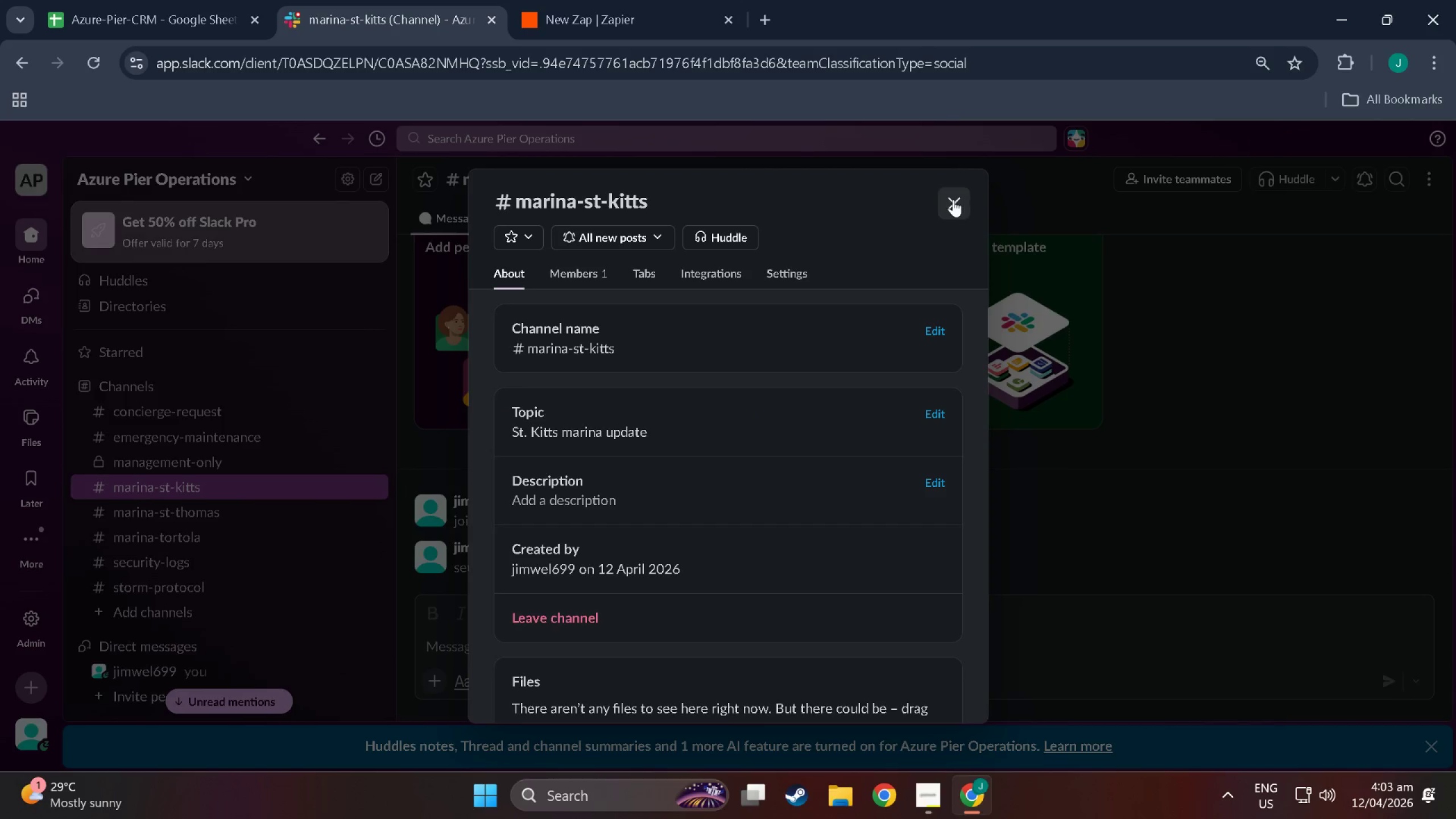 
left_click([953, 200])
 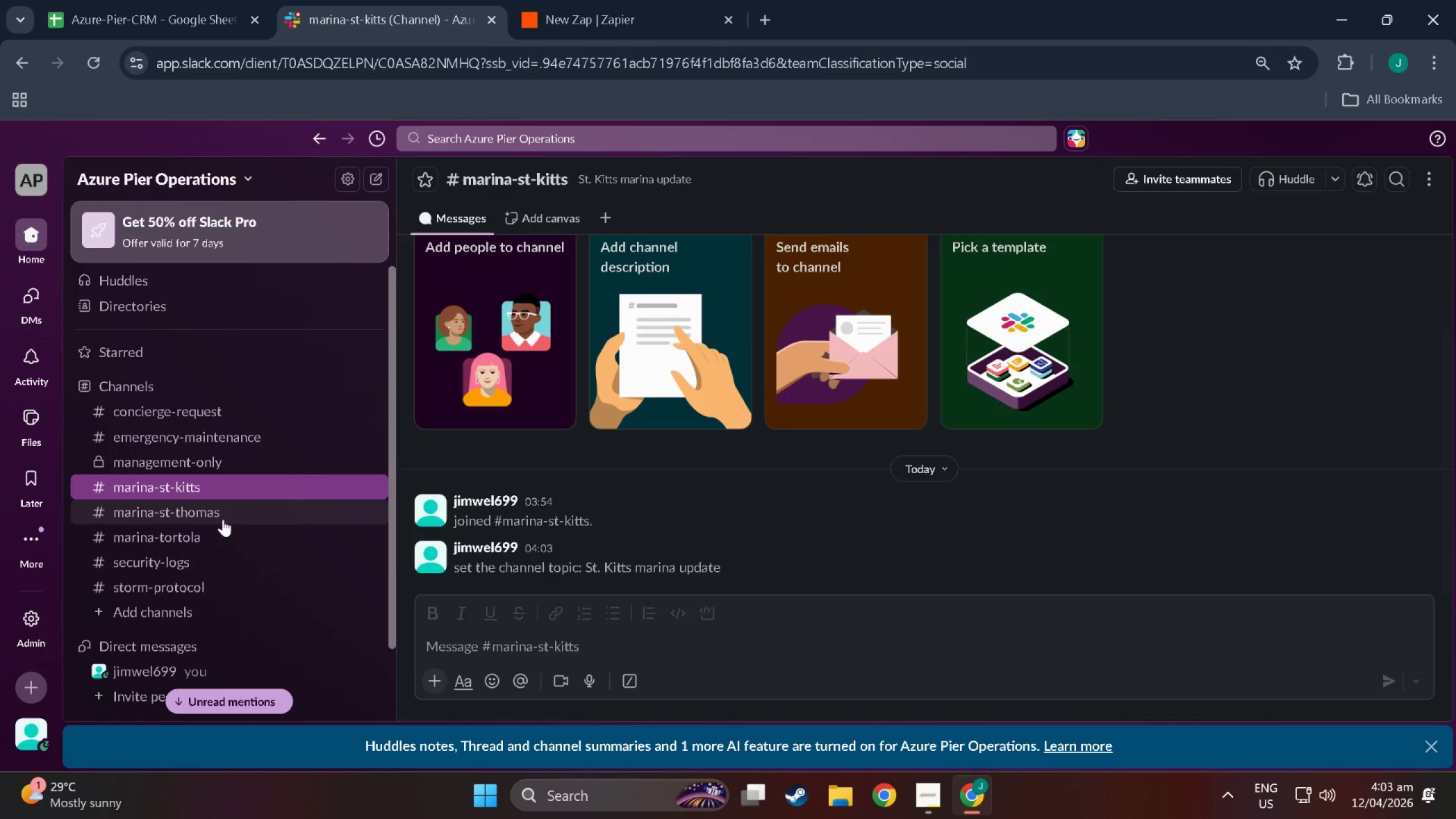 
left_click([223, 519])
 